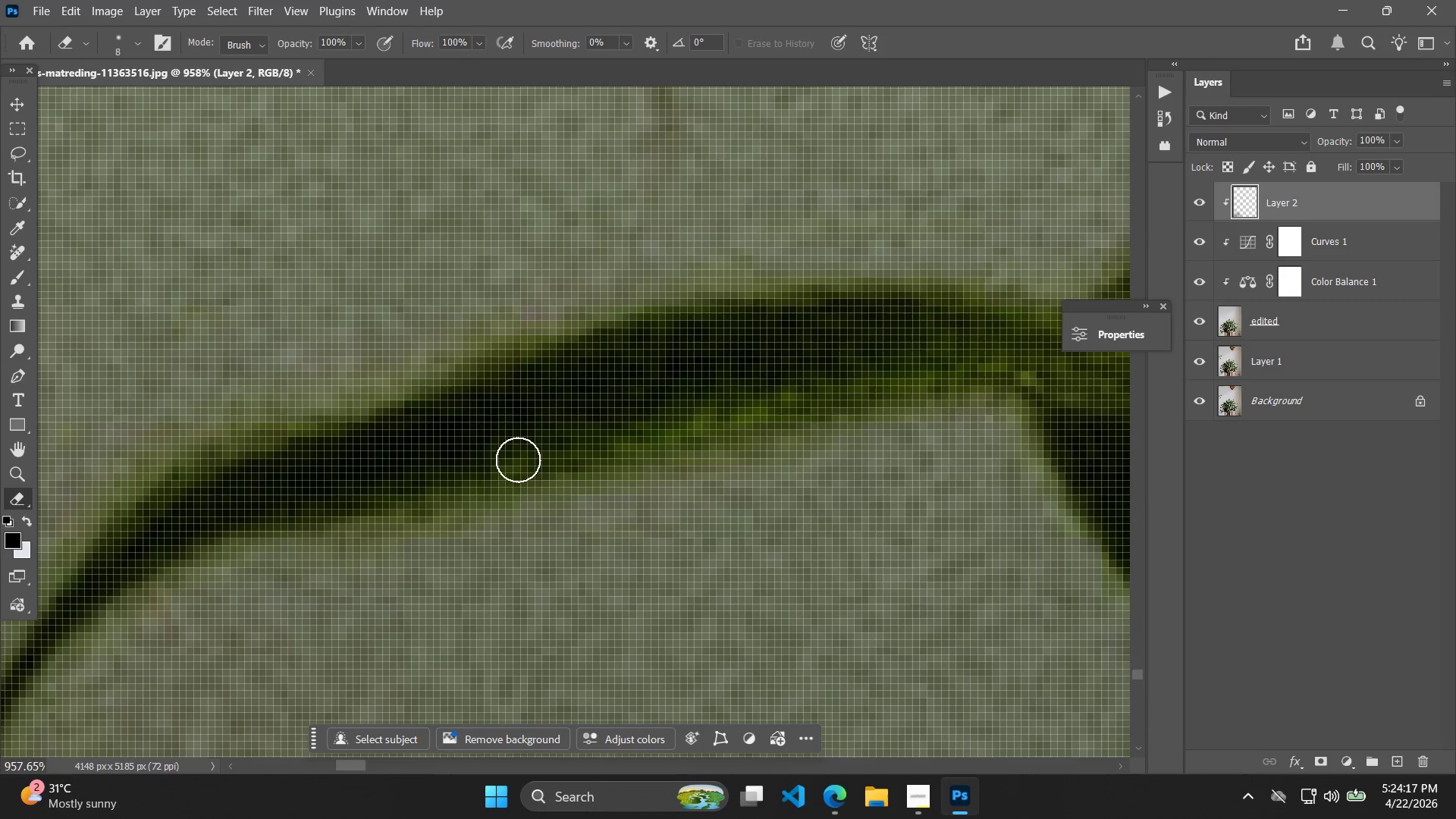 
left_click_drag(start_coordinate=[350, 487], to_coordinate=[500, 450])
 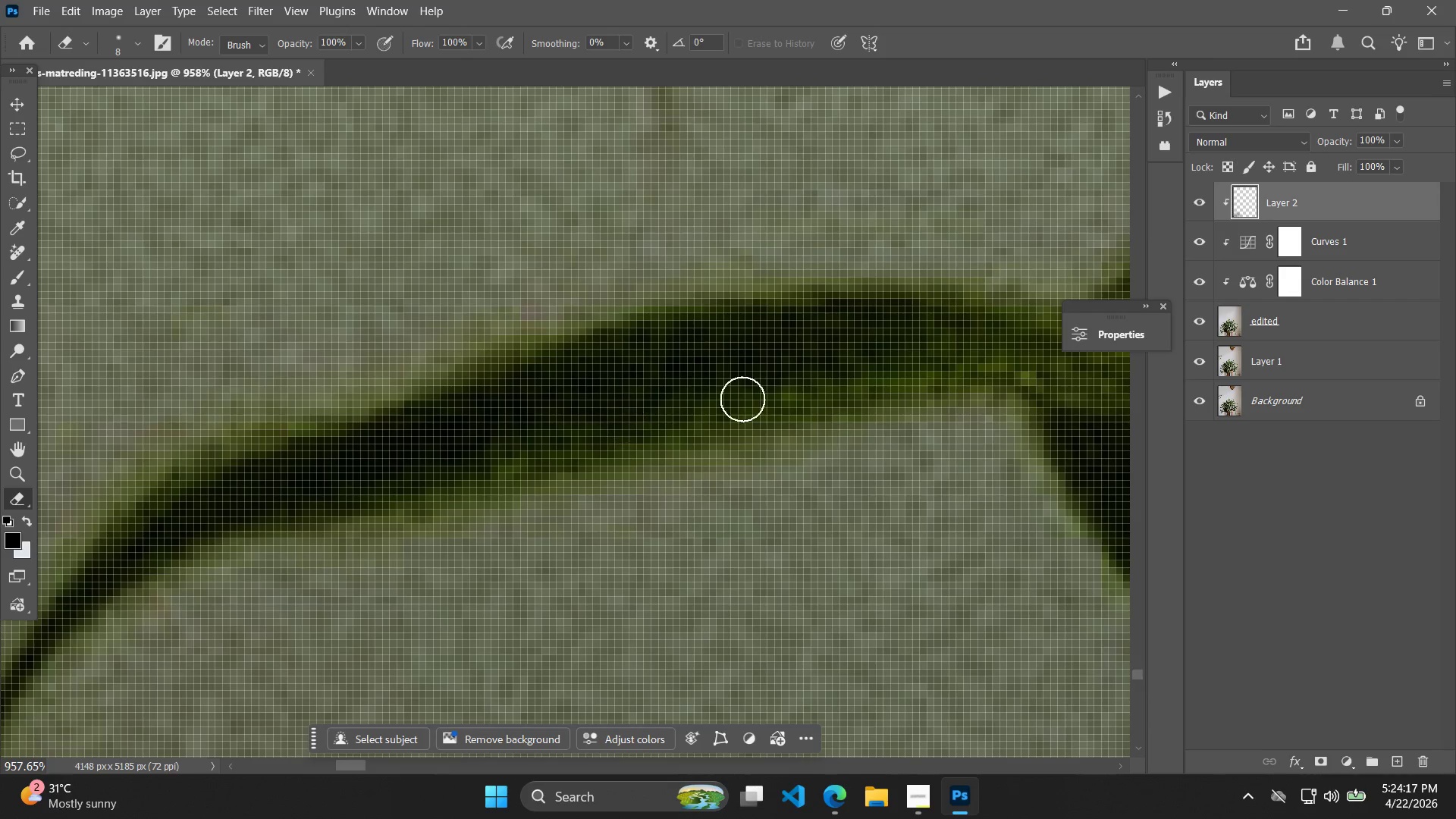 
left_click_drag(start_coordinate=[777, 393], to_coordinate=[281, 511])
 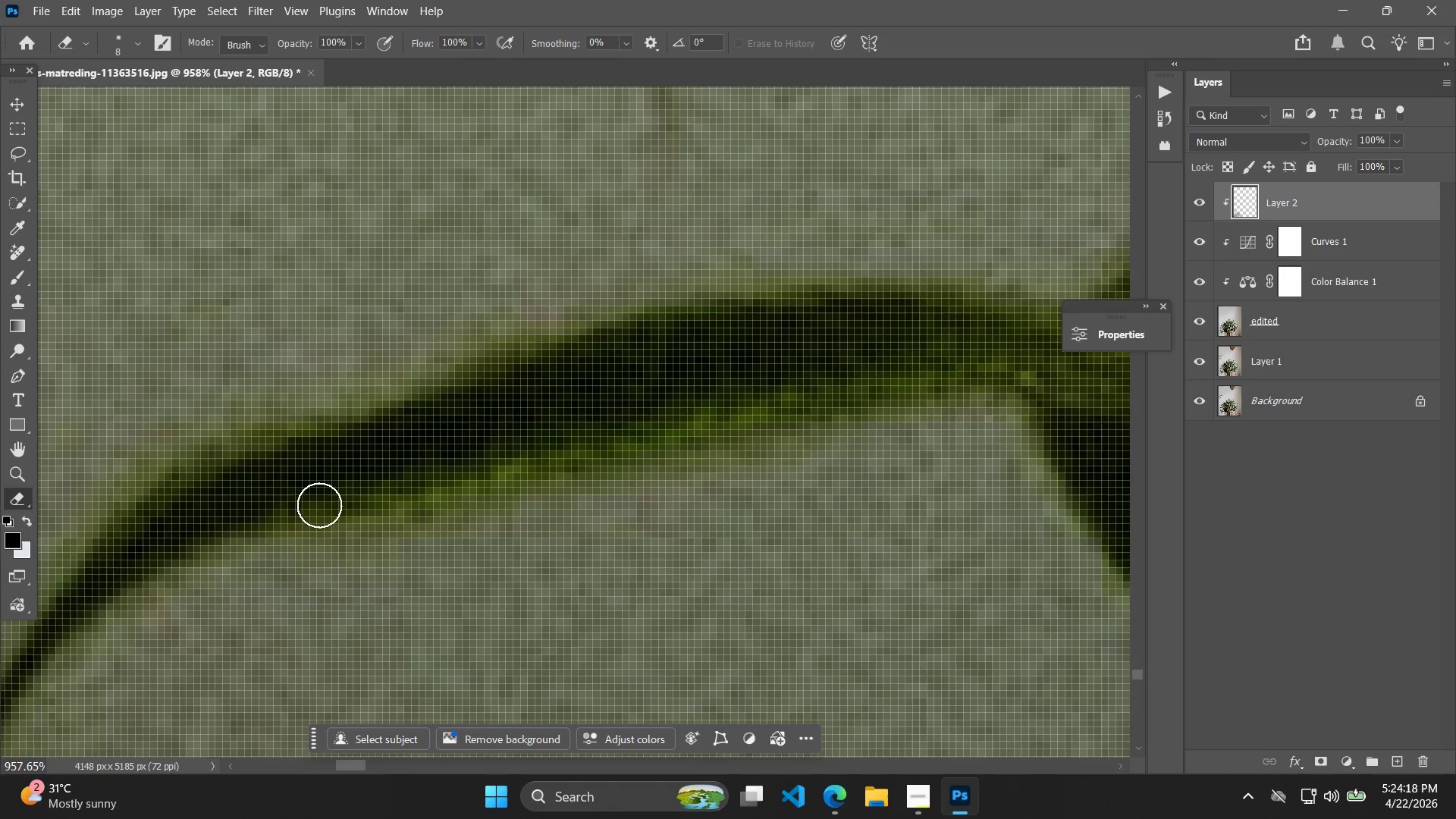 
hold_key(key=AltLeft, duration=1.47)
 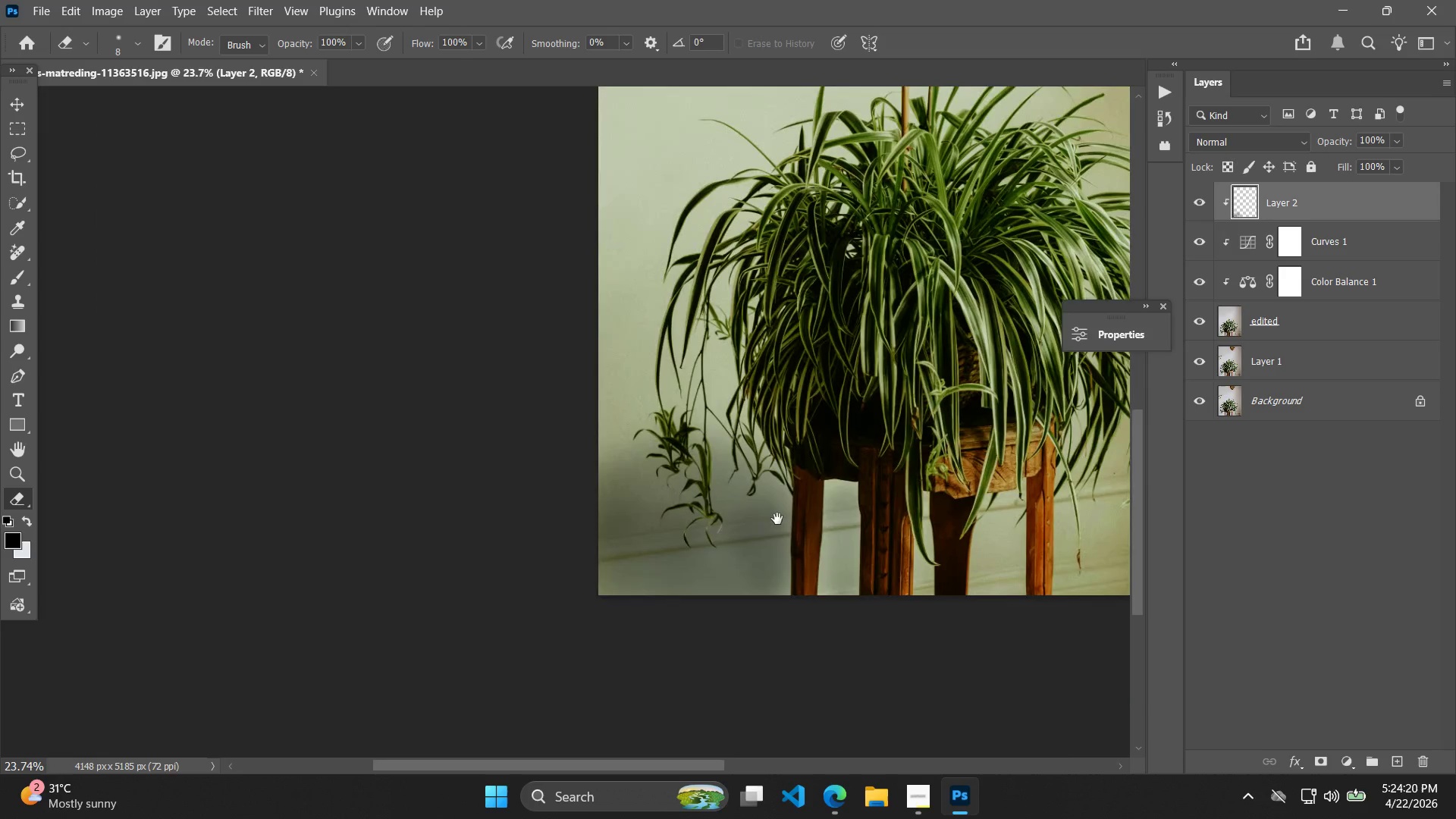 
hold_key(key=Space, duration=0.53)
 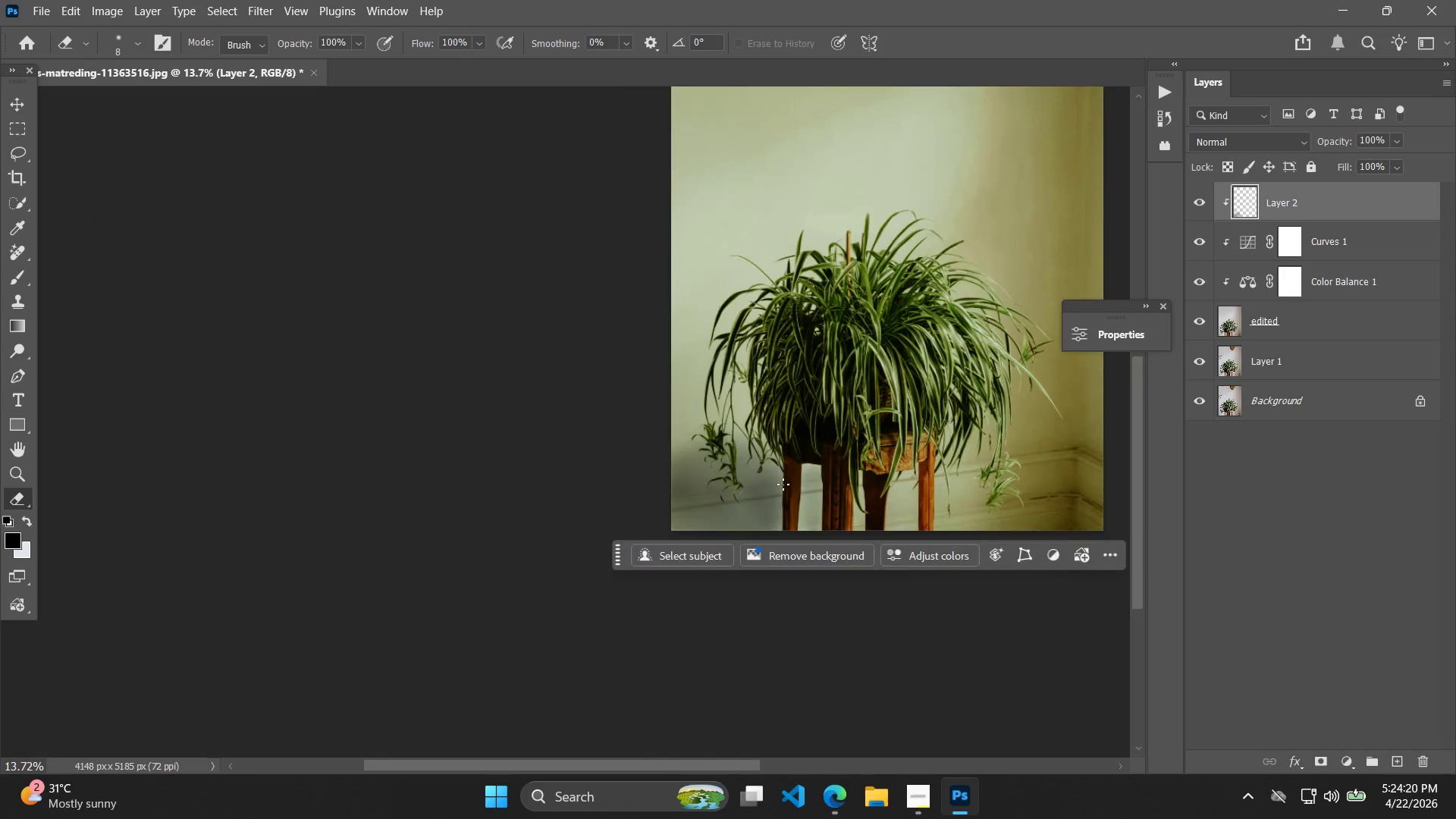 
left_click_drag(start_coordinate=[924, 519], to_coordinate=[768, 518])
 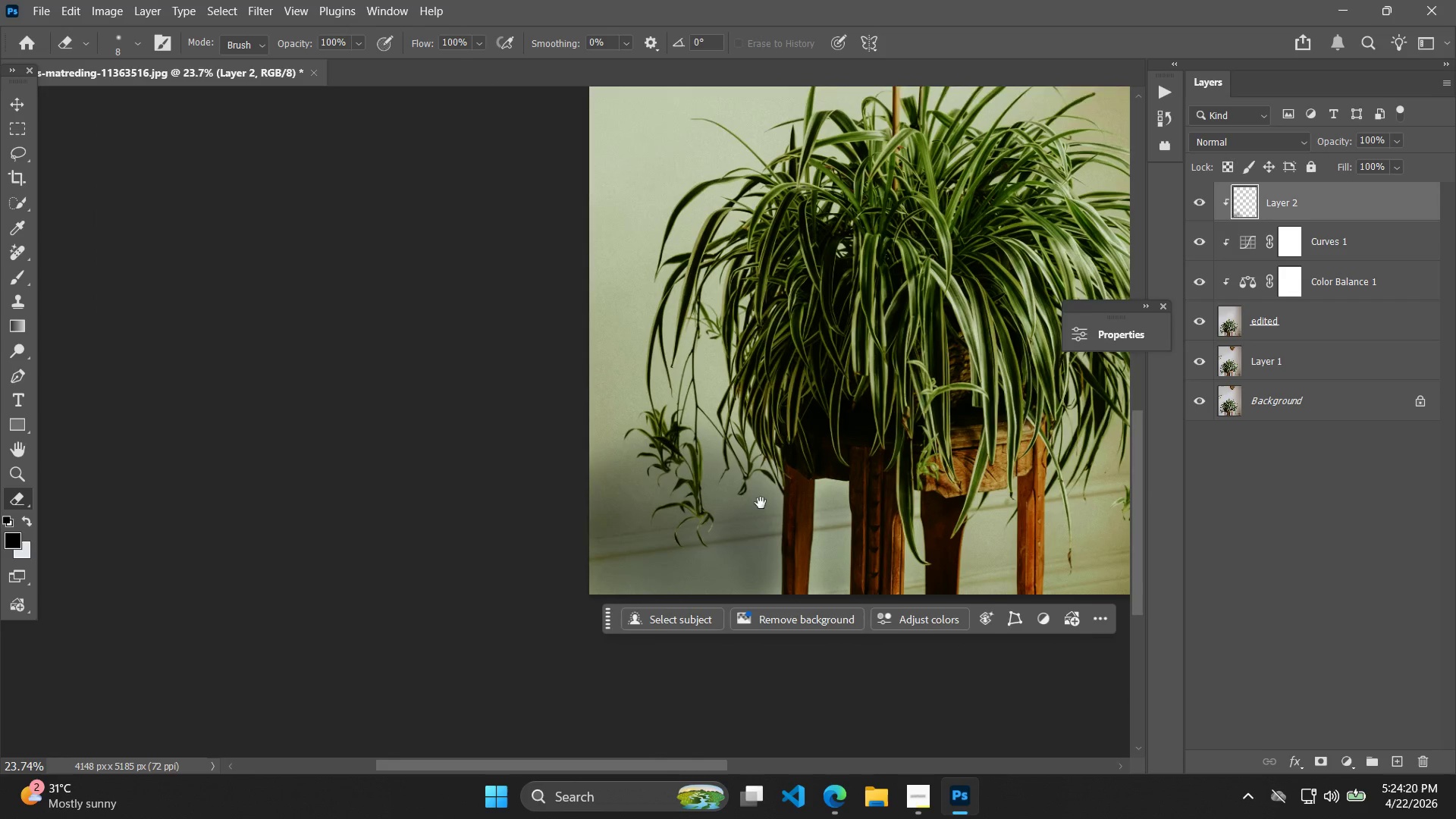 
scroll: coordinate [909, 524], scroll_direction: down, amount: 40.0
 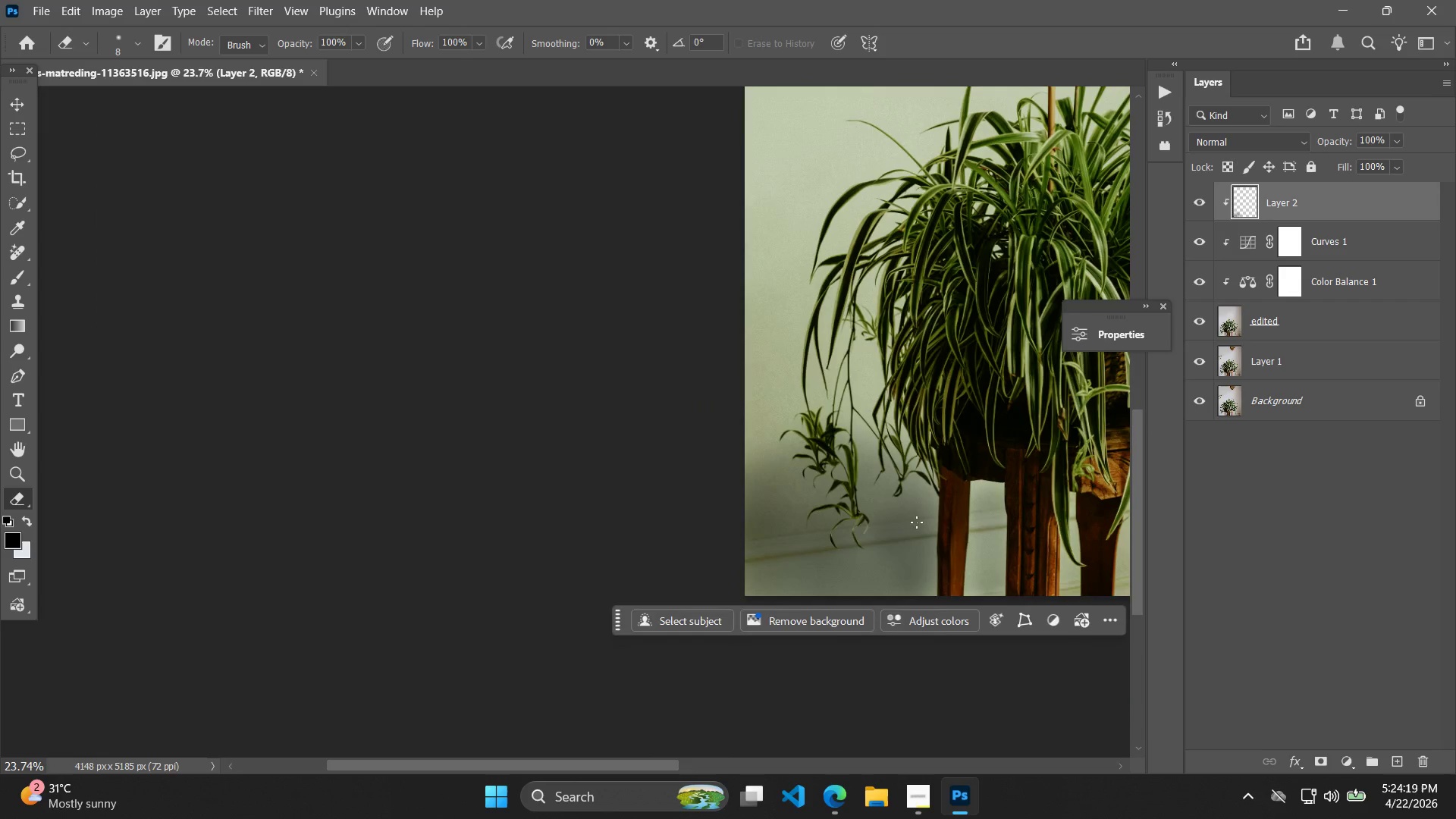 
hold_key(key=AltLeft, duration=0.36)
 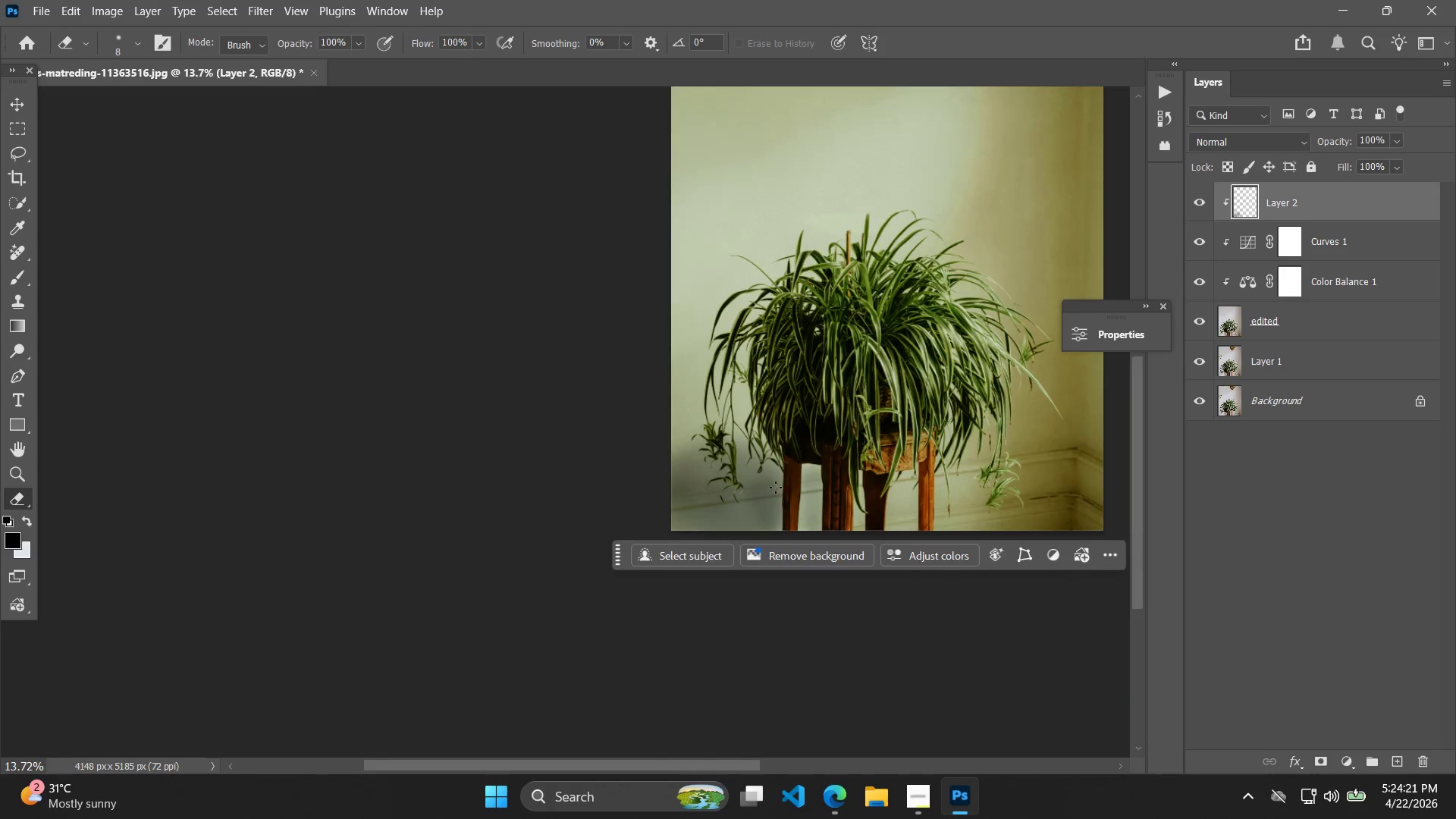 
hold_key(key=AltLeft, duration=1.09)
 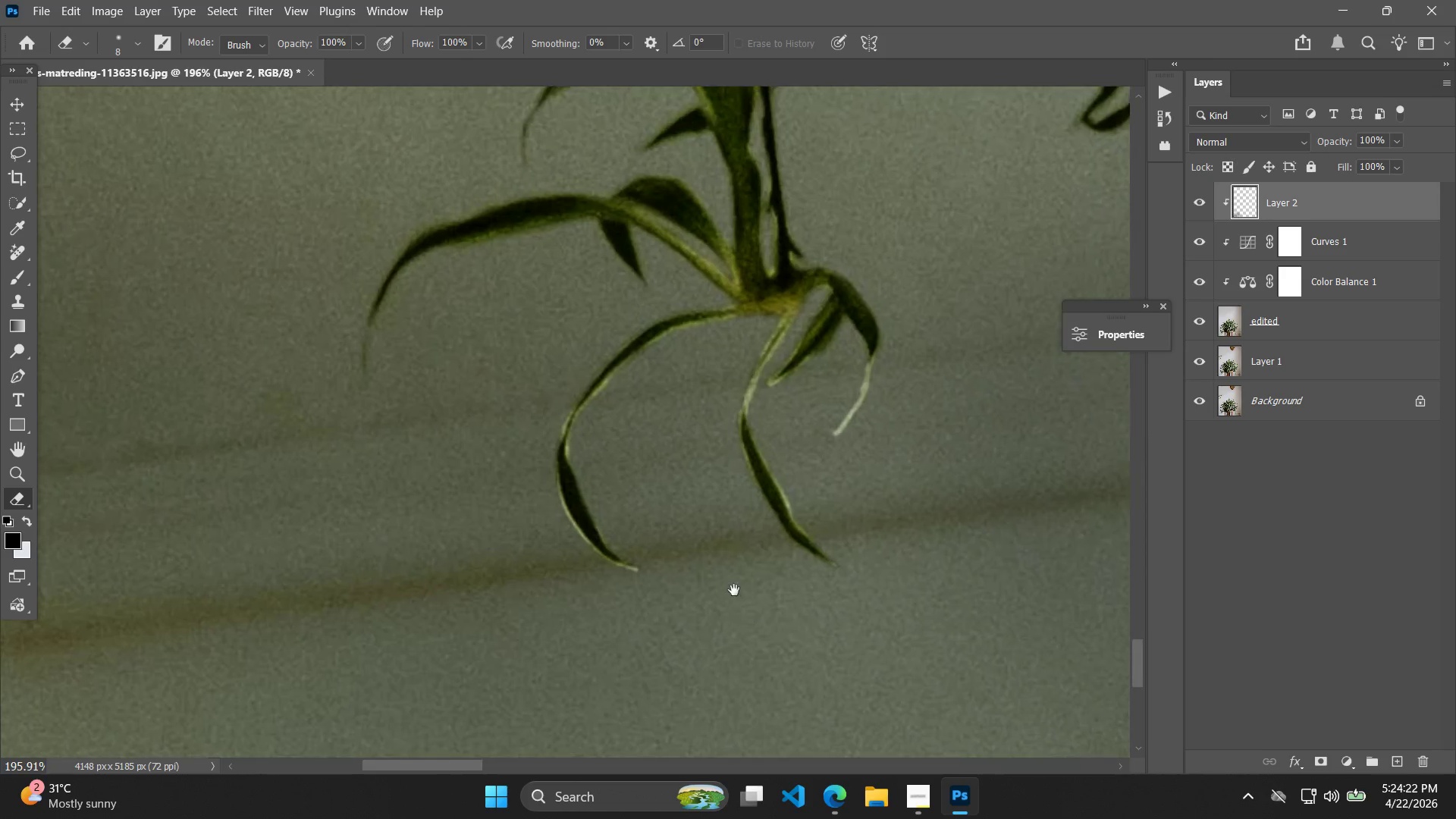 
scroll: coordinate [783, 485], scroll_direction: down, amount: 8.0
 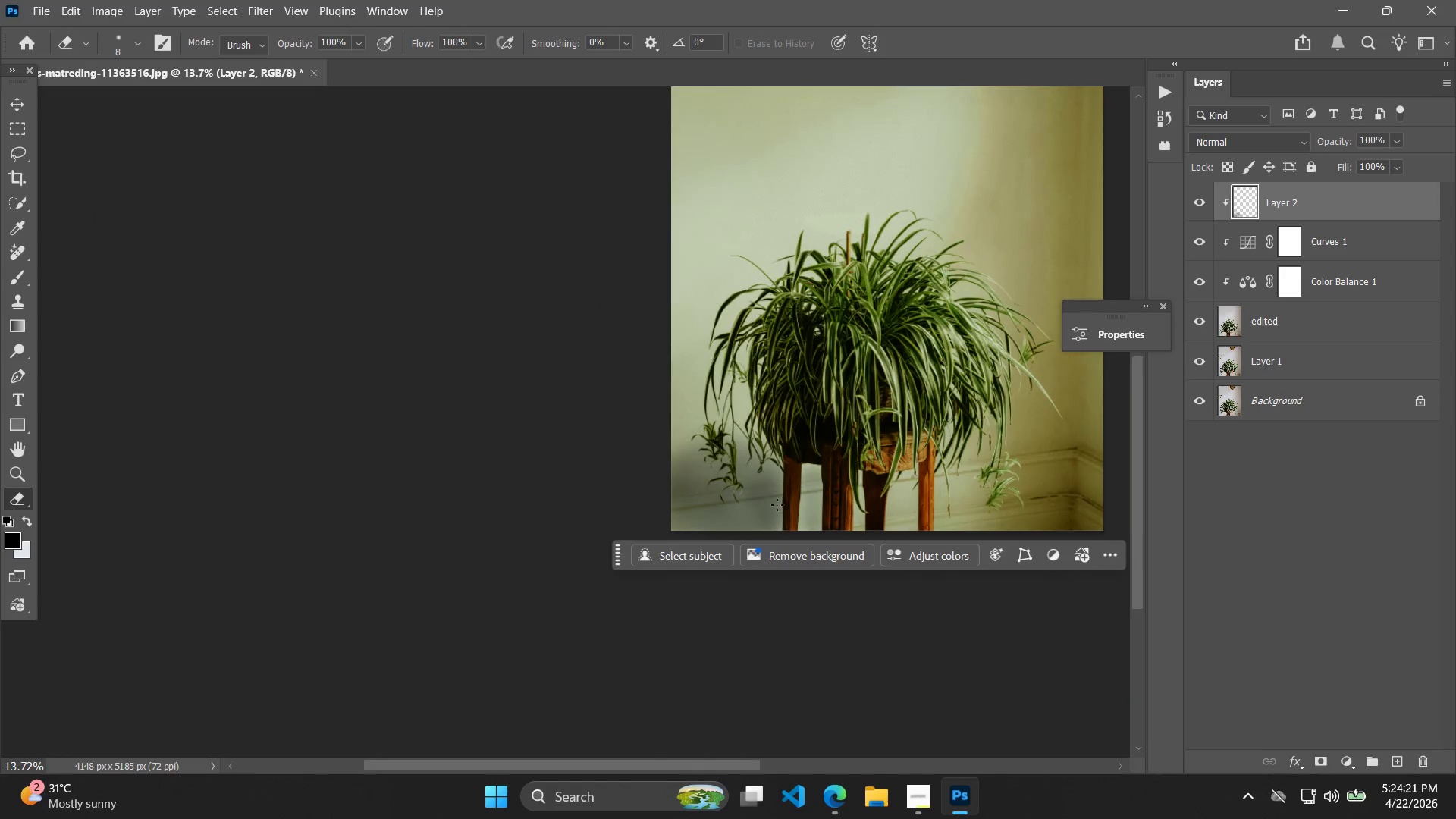 
hold_key(key=Space, duration=0.48)
 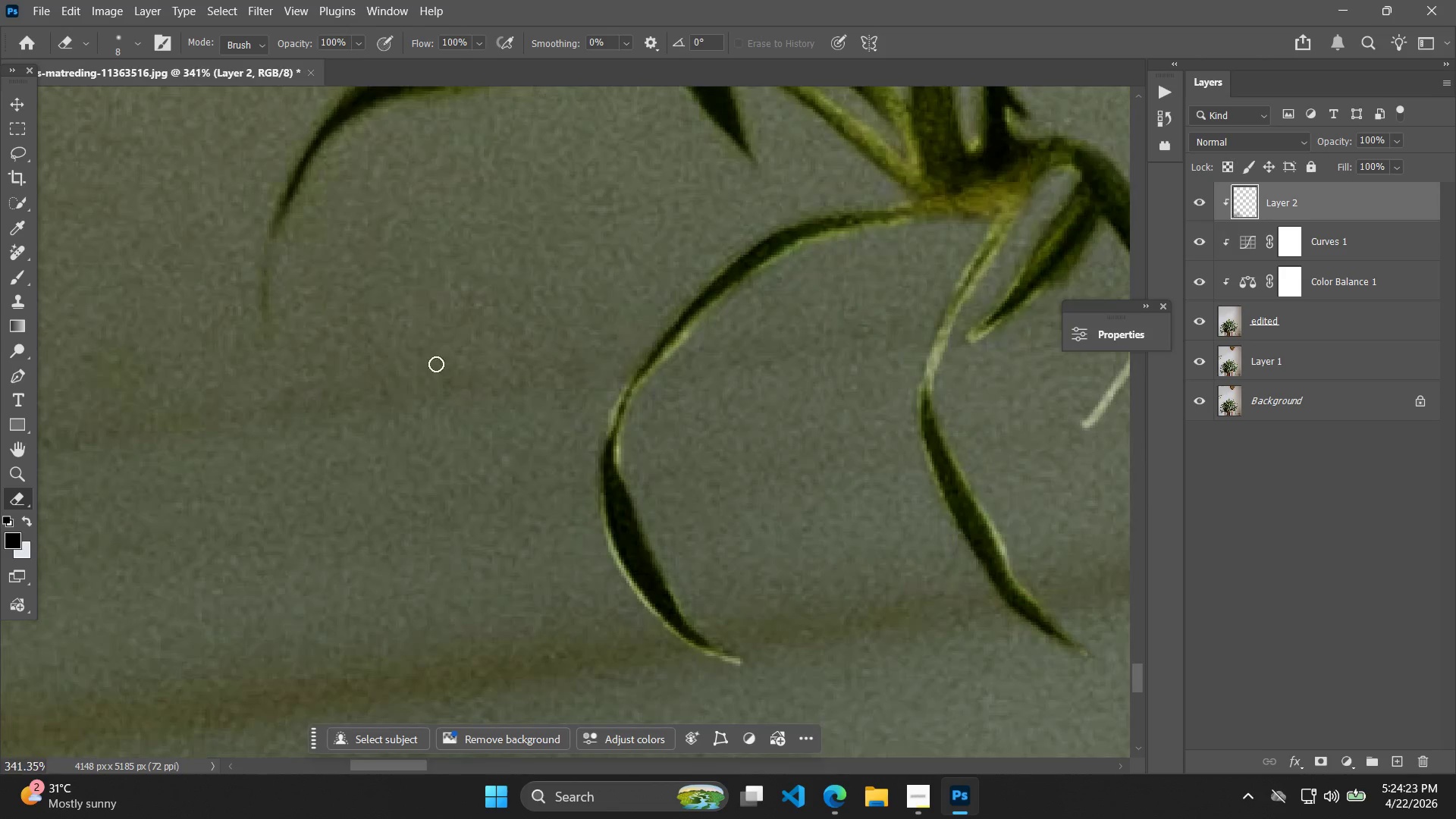 
left_click_drag(start_coordinate=[651, 401], to_coordinate=[734, 590])
 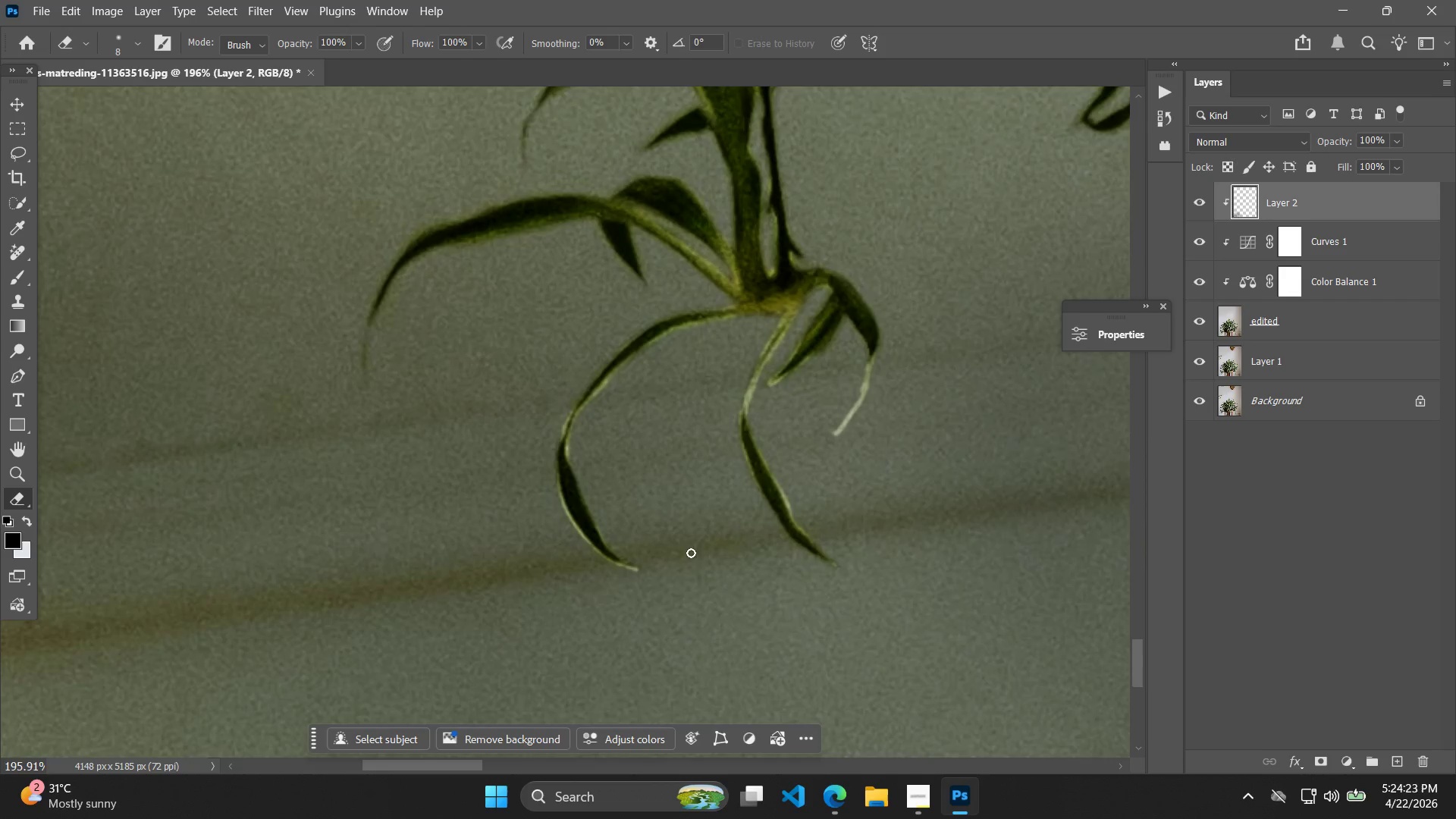 
scroll: coordinate [774, 496], scroll_direction: up, amount: 29.0
 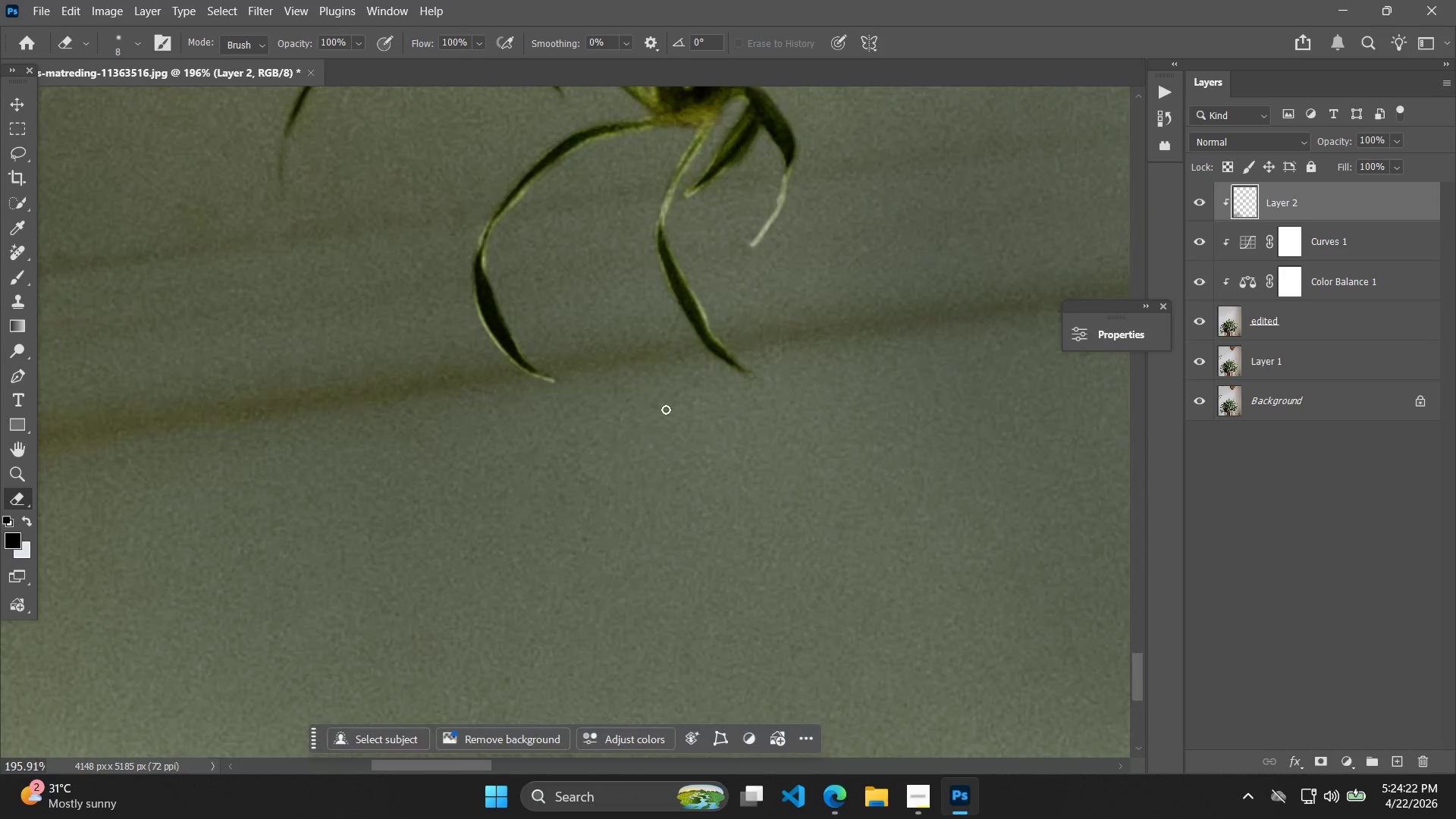 
key(Alt+AltLeft)
 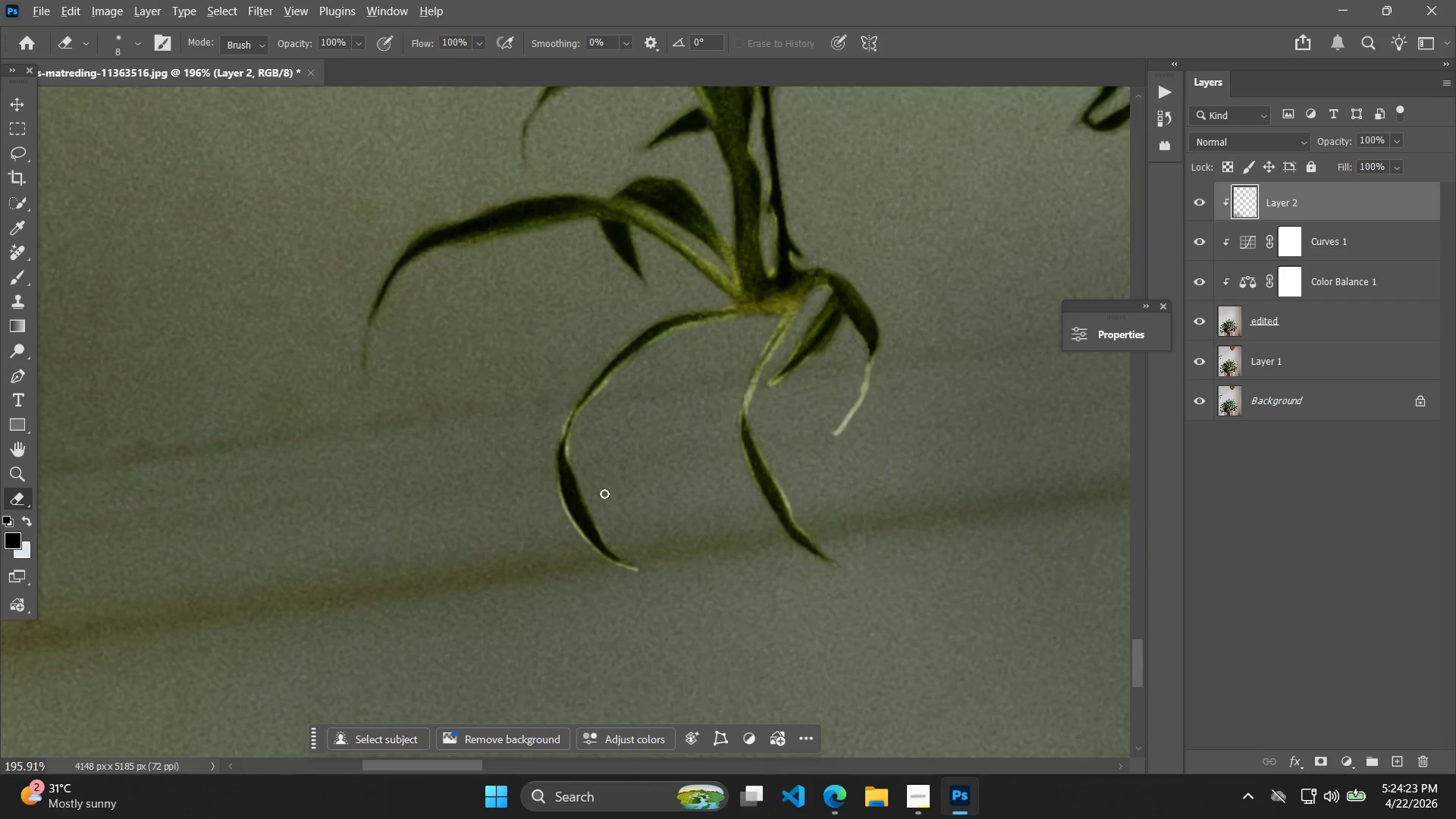 
hold_key(key=Space, duration=0.47)
 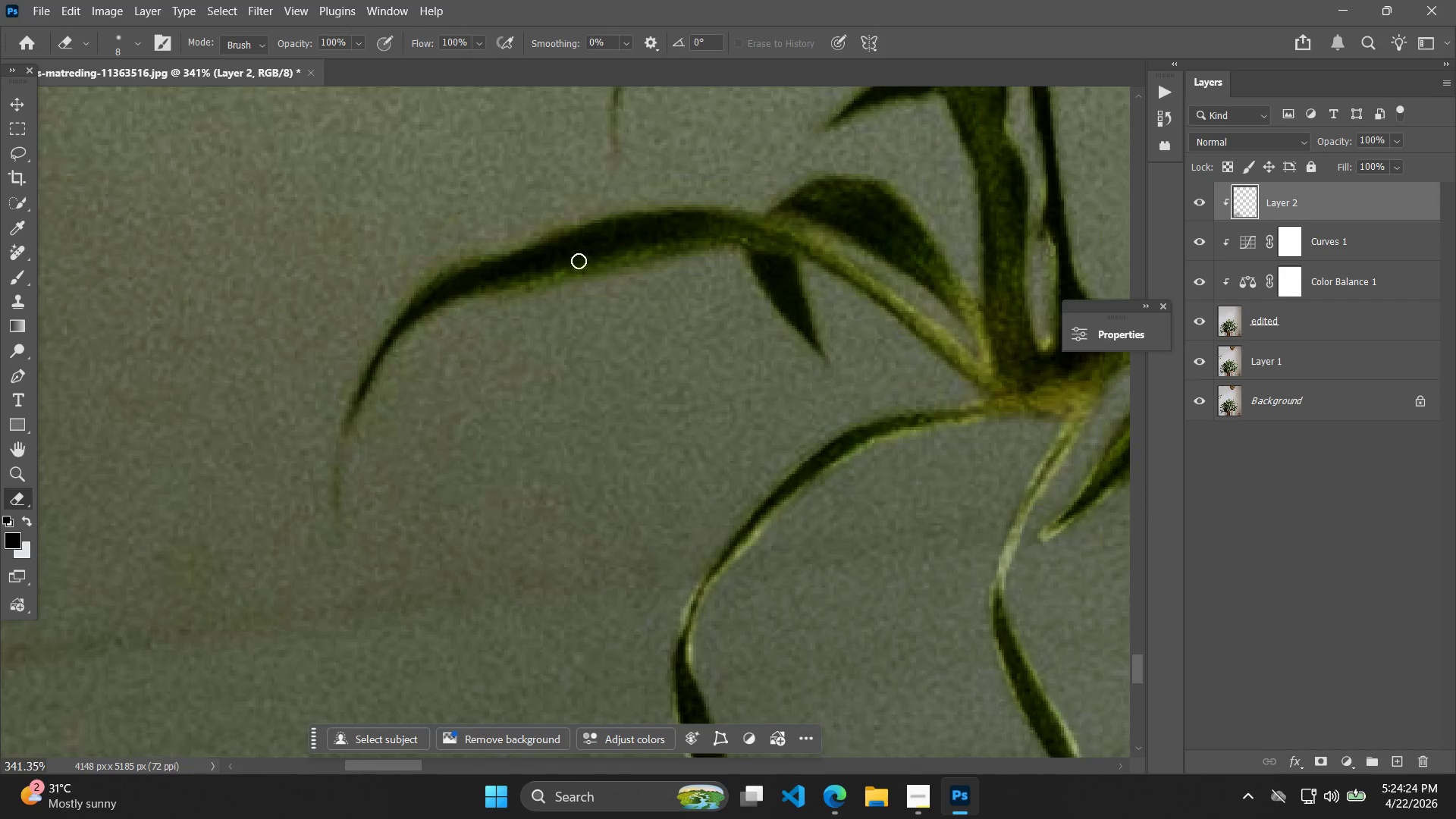 
left_click_drag(start_coordinate=[427, 344], to_coordinate=[498, 538])
 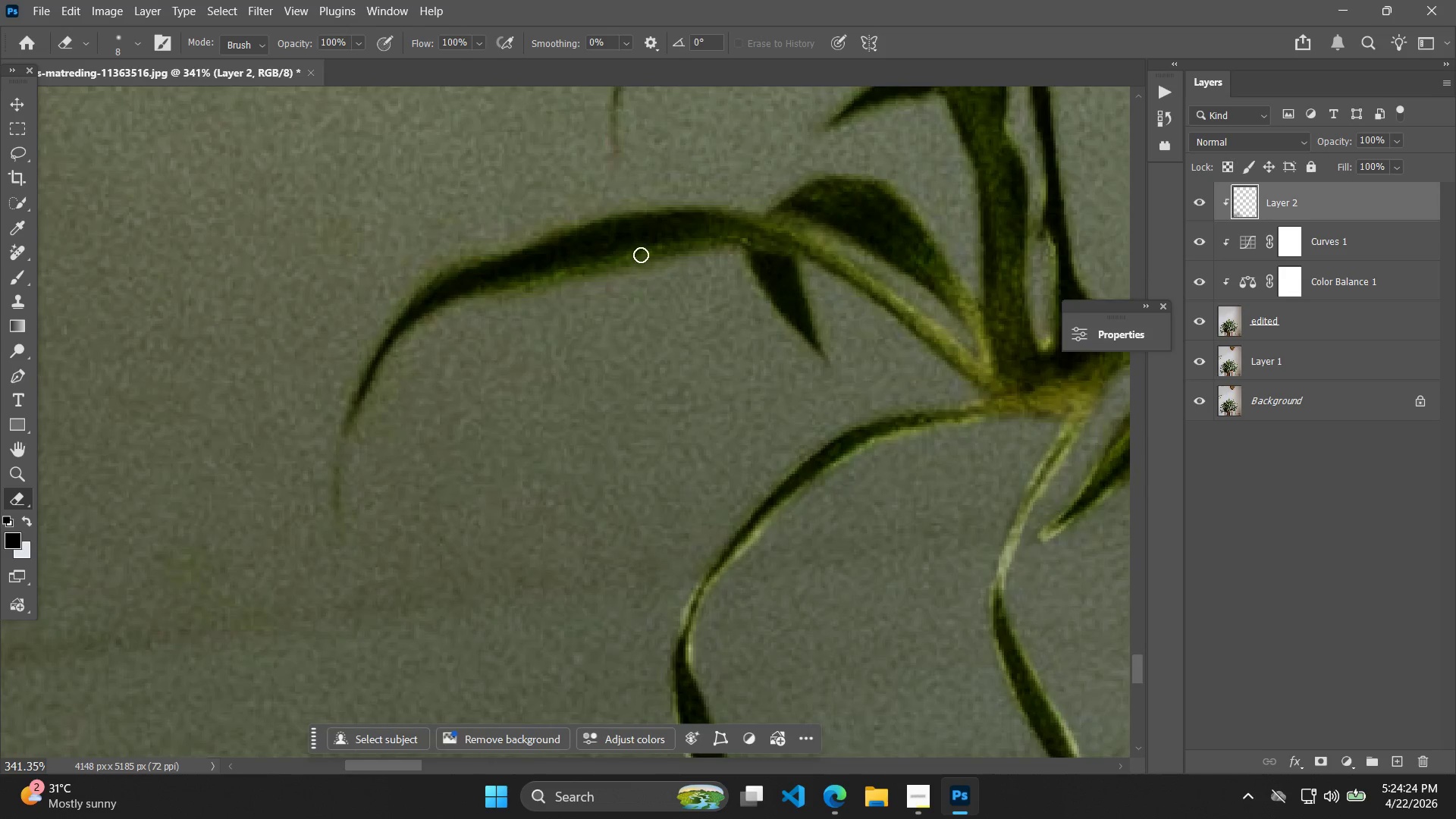 
scroll: coordinate [482, 435], scroll_direction: up, amount: 6.0
 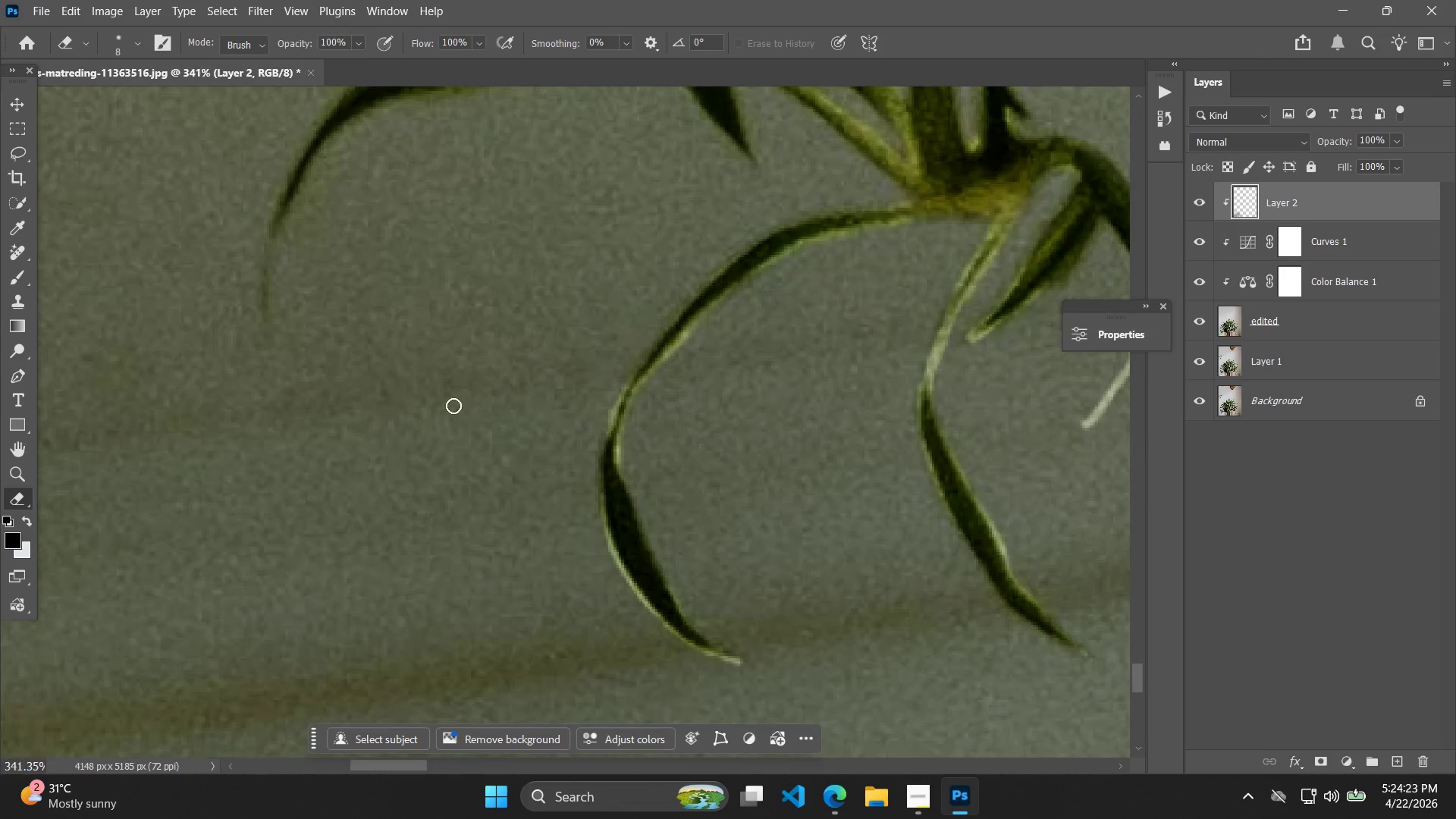 
left_click_drag(start_coordinate=[637, 249], to_coordinate=[345, 543])
 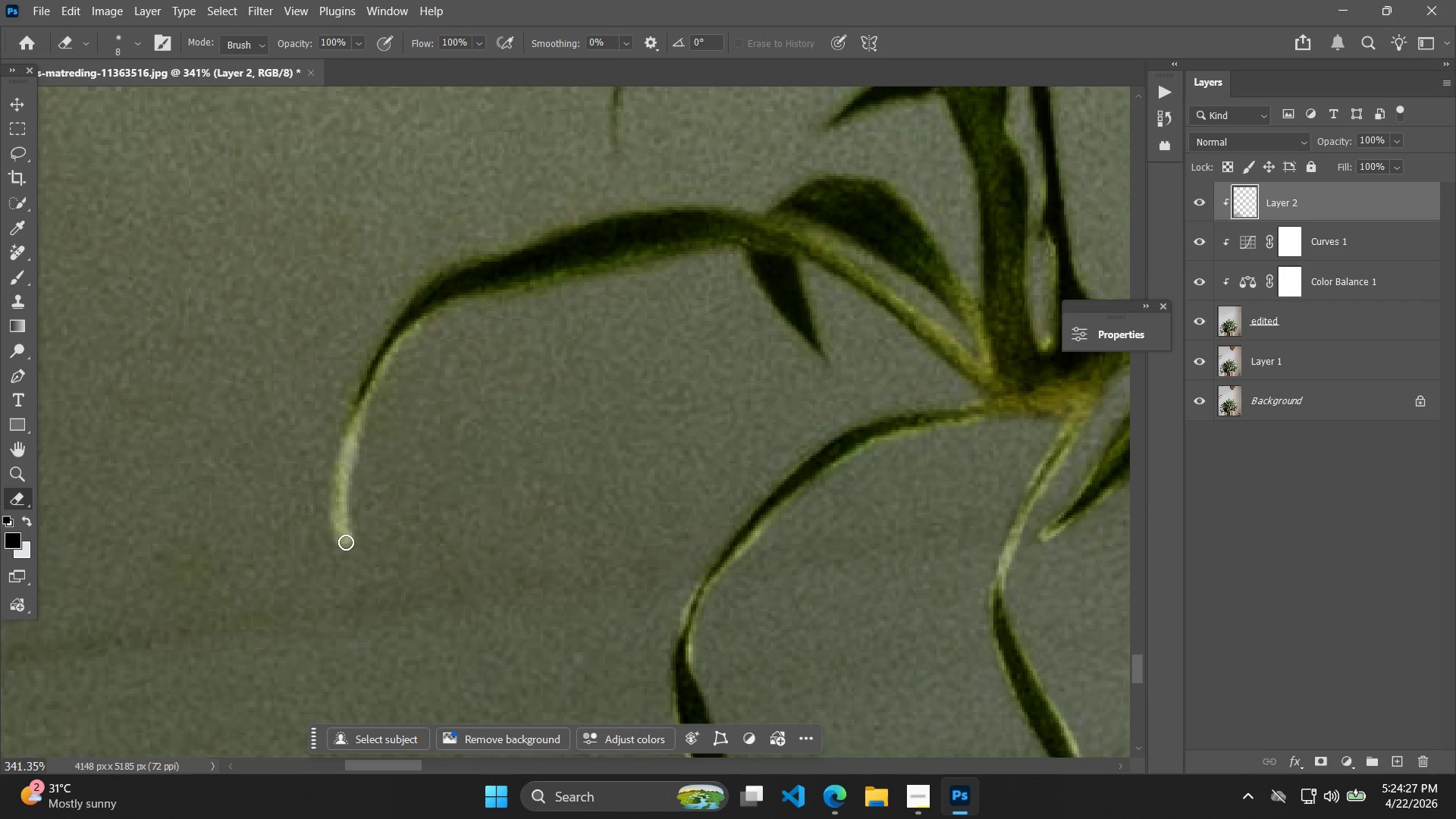 
hold_key(key=AltLeft, duration=1.53)
 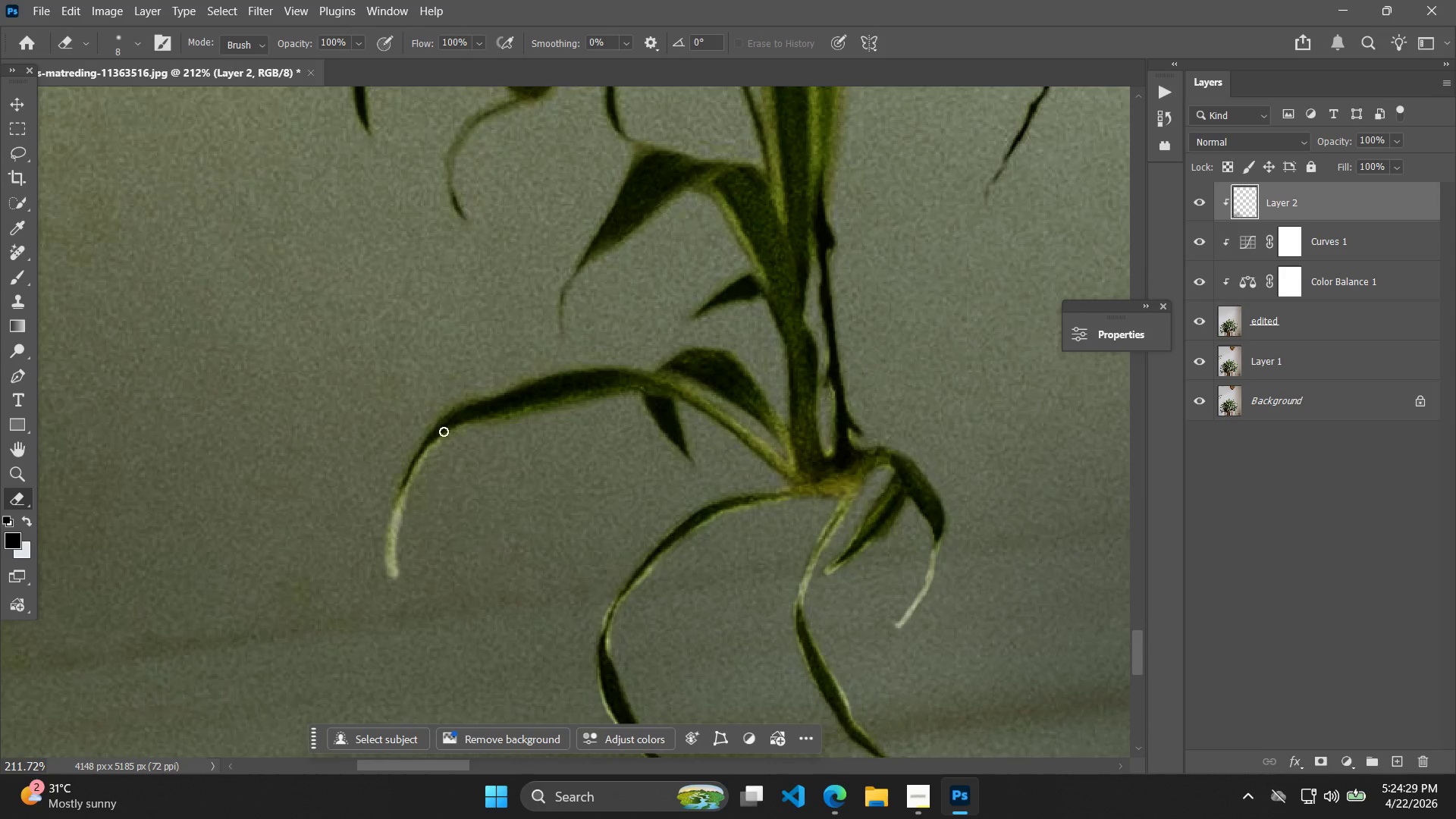 
left_click_drag(start_coordinate=[500, 405], to_coordinate=[629, 386])
 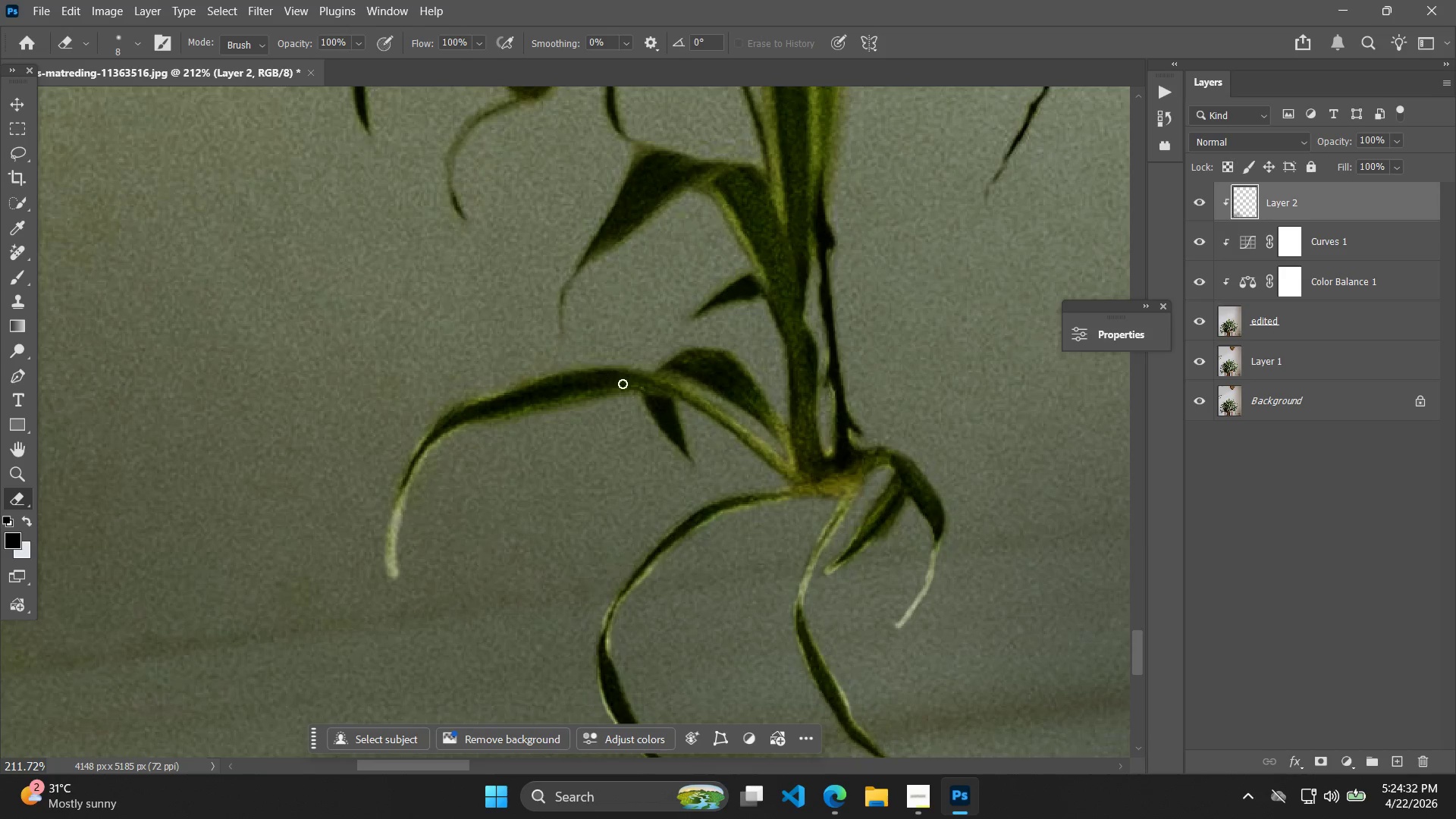 
scroll: coordinate [526, 416], scroll_direction: down, amount: 7.0
 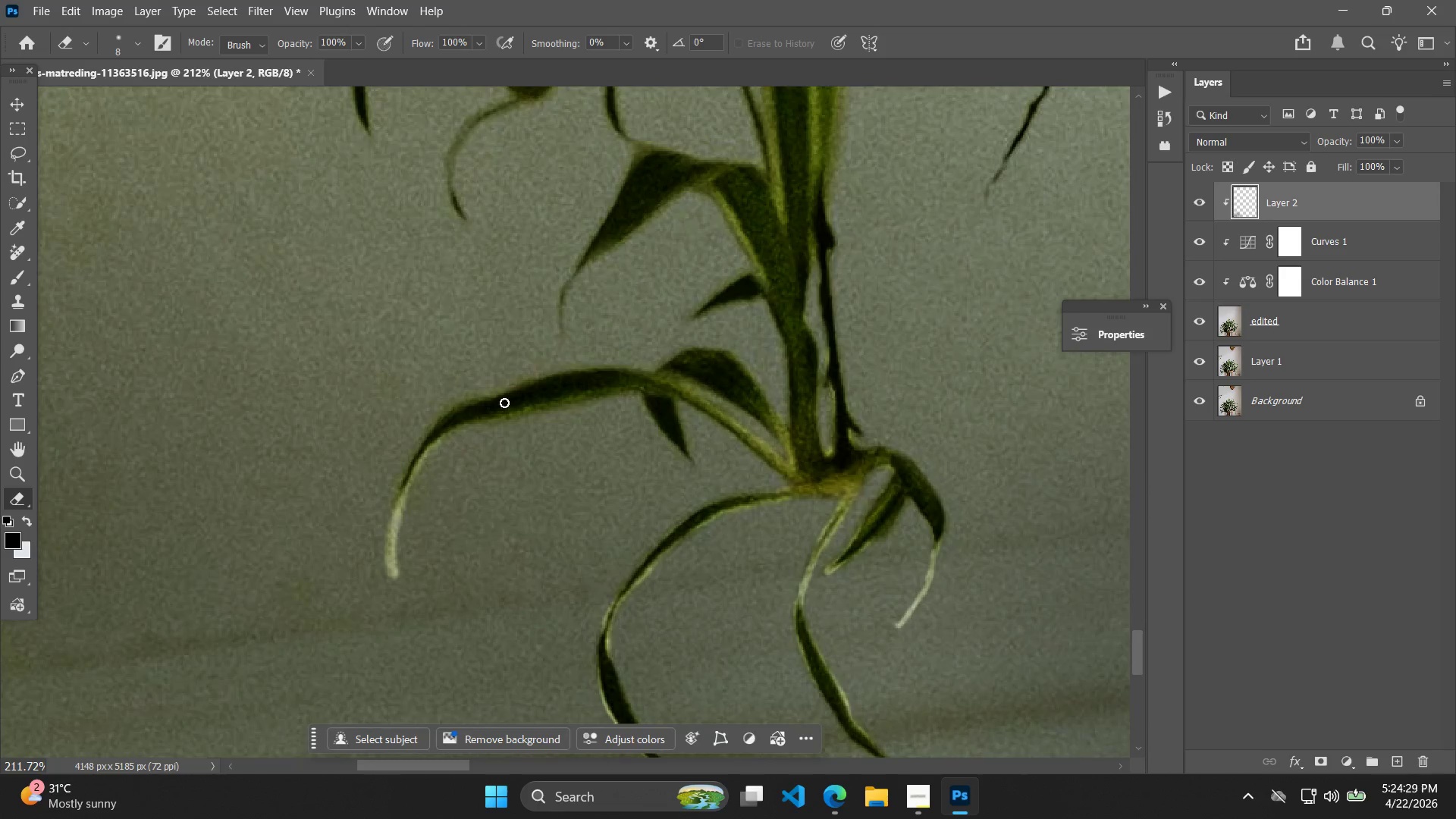 
hold_key(key=AltLeft, duration=0.39)
scroll: coordinate [670, 397], scroll_direction: down, amount: 8.0
 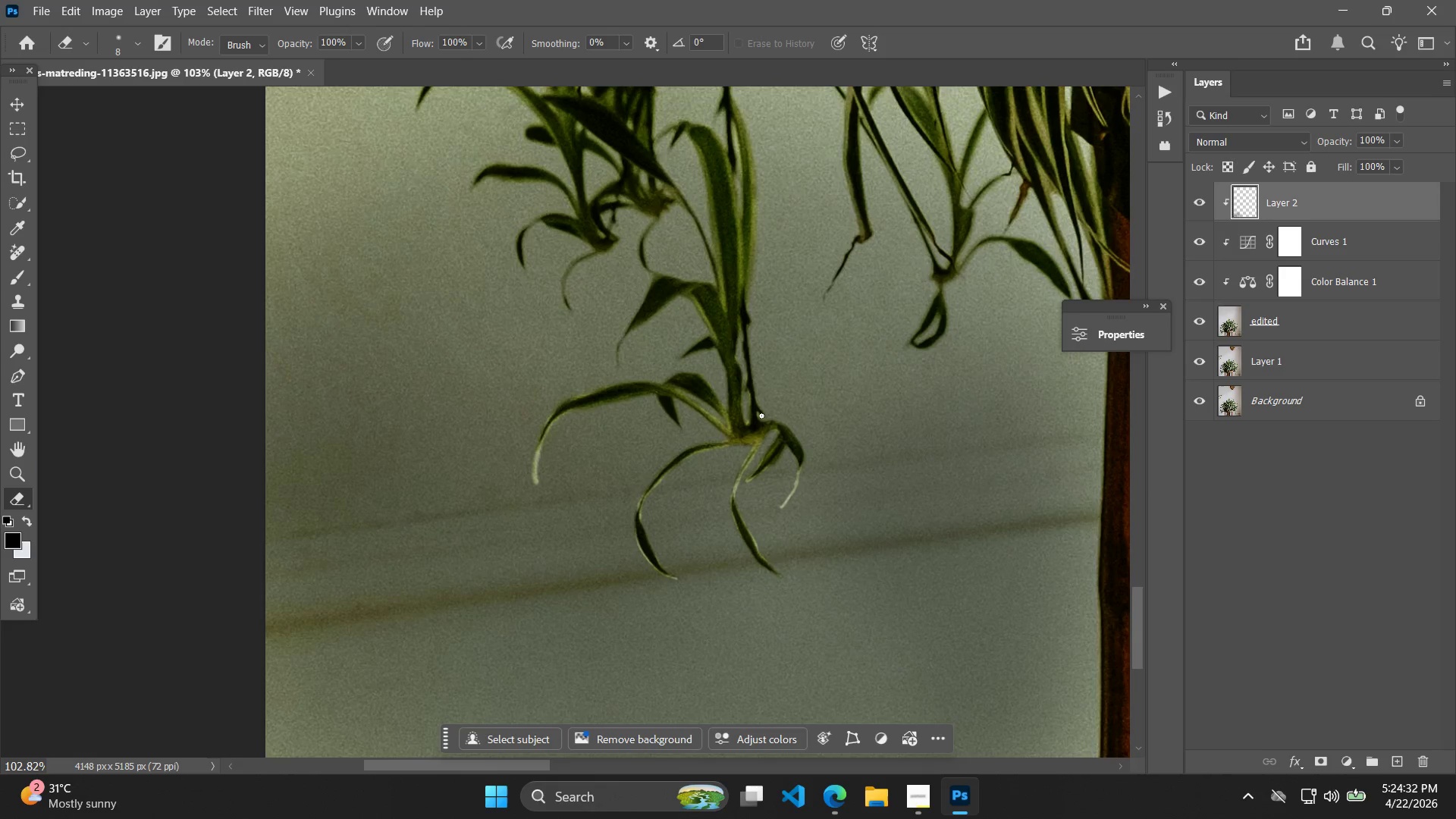 
hold_key(key=AltLeft, duration=0.56)
 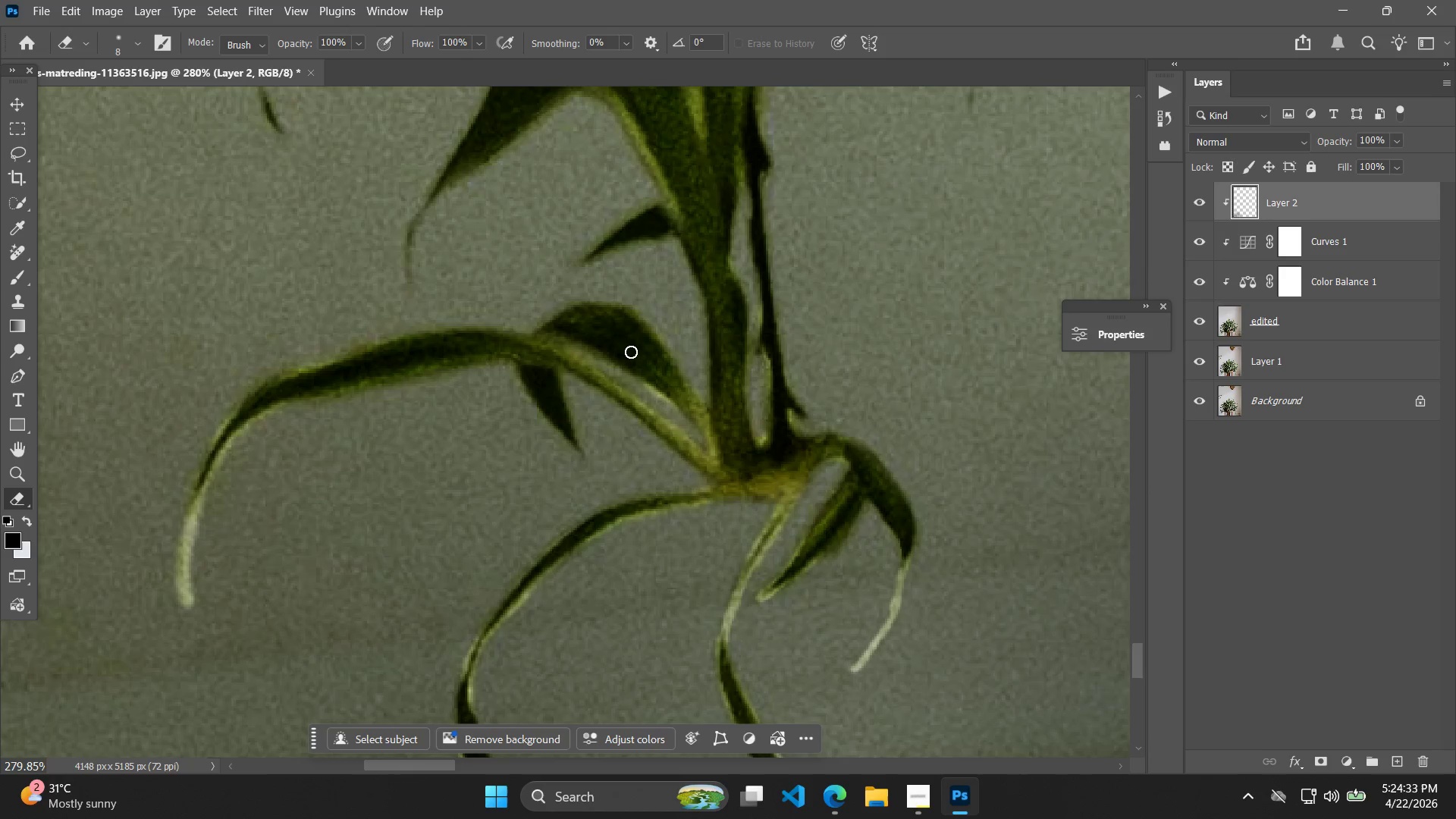 
left_click_drag(start_coordinate=[699, 412], to_coordinate=[615, 344])
 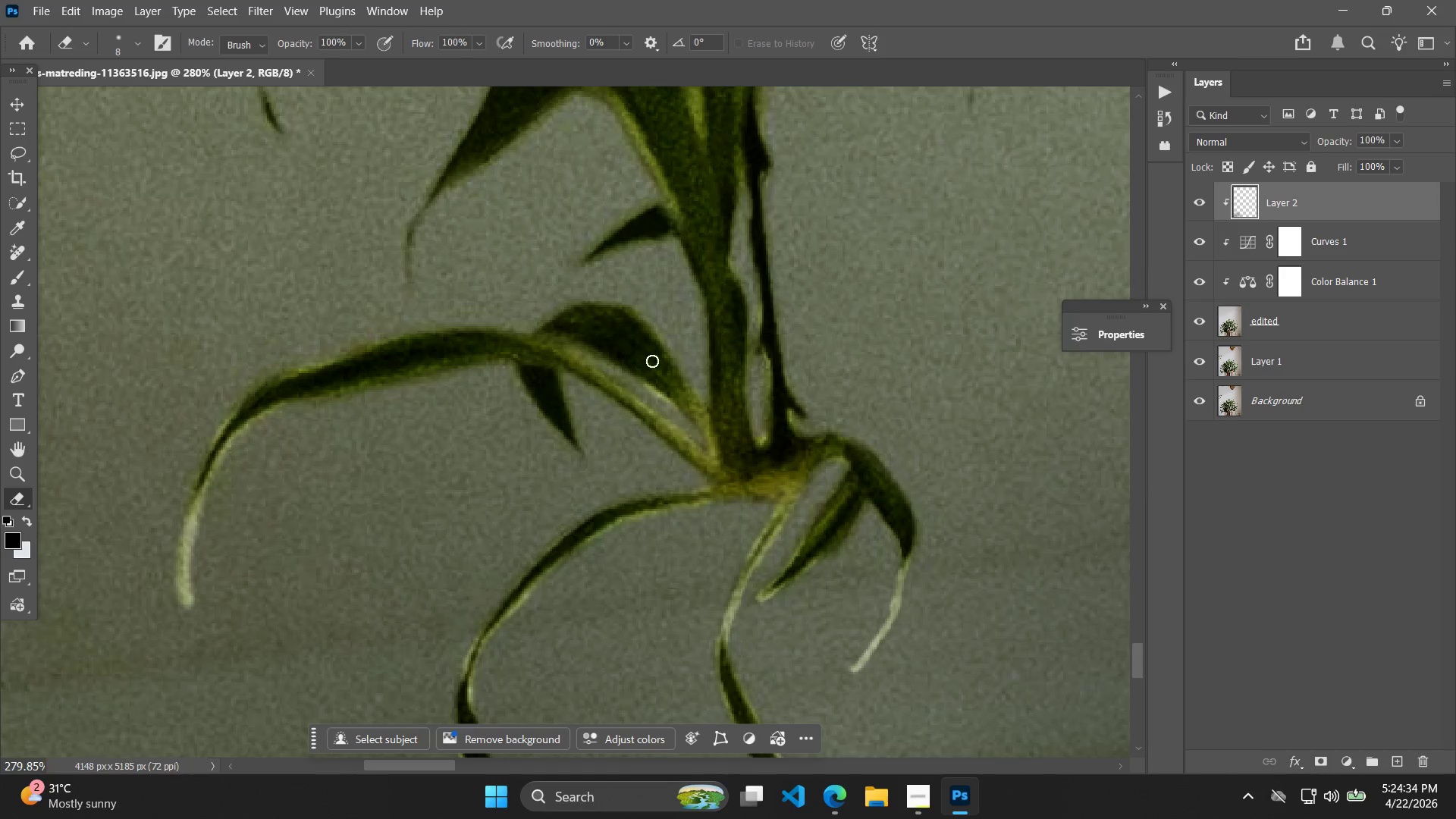 
scroll: coordinate [711, 416], scroll_direction: up, amount: 11.0
 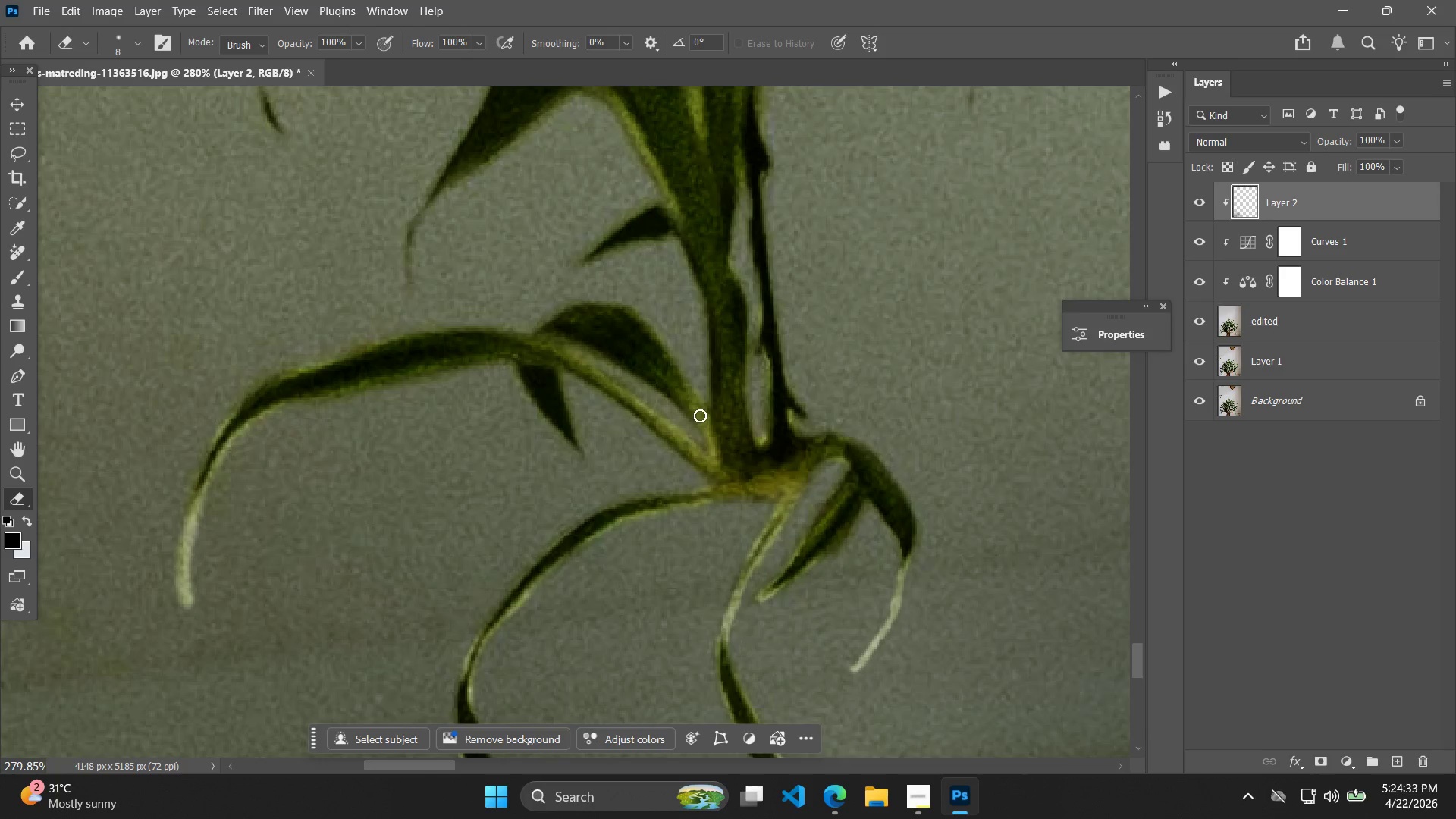 
key(Alt+AltLeft)
 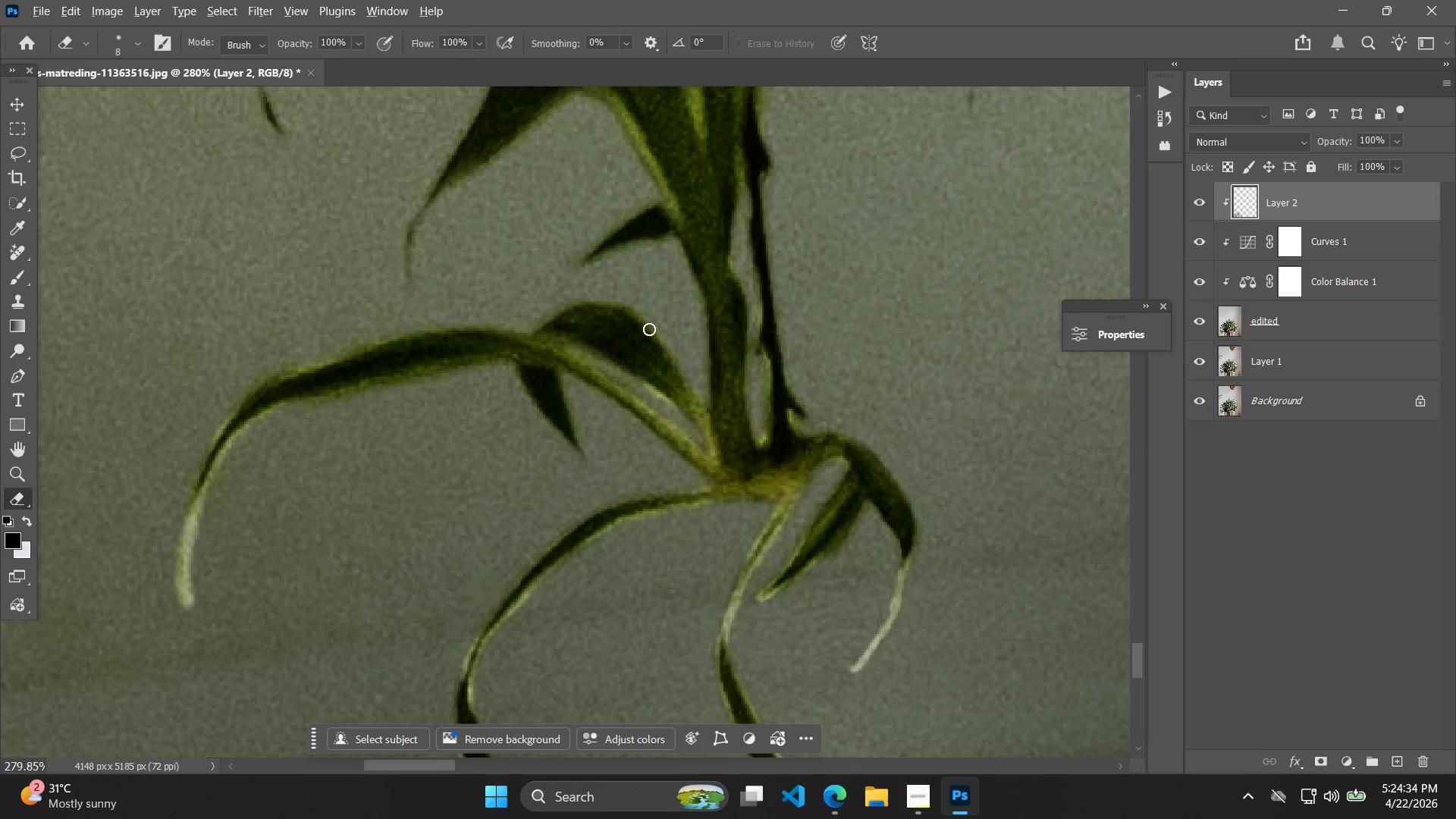 
hold_key(key=Space, duration=0.42)
 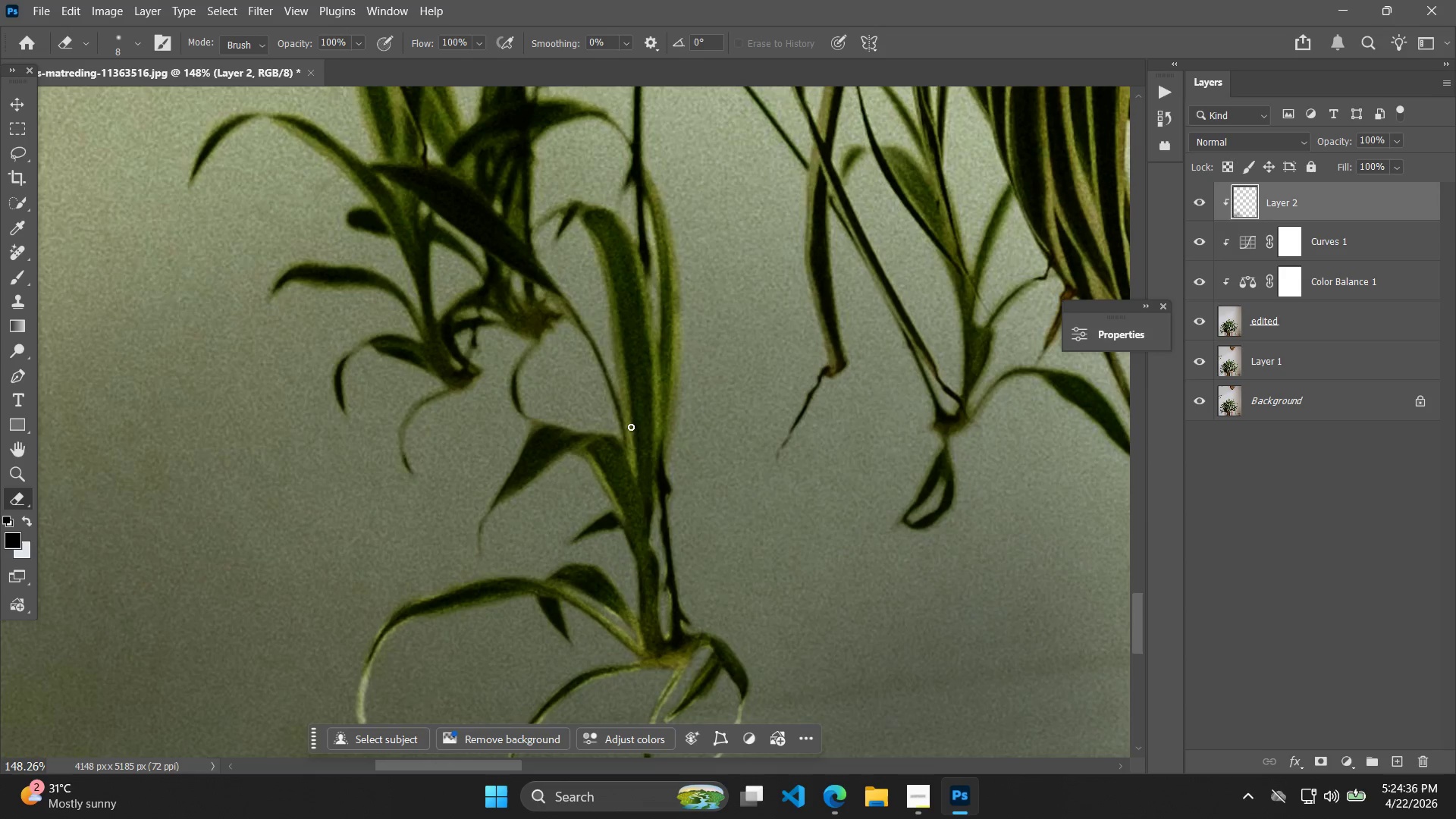 
left_click_drag(start_coordinate=[655, 310], to_coordinate=[613, 497])
 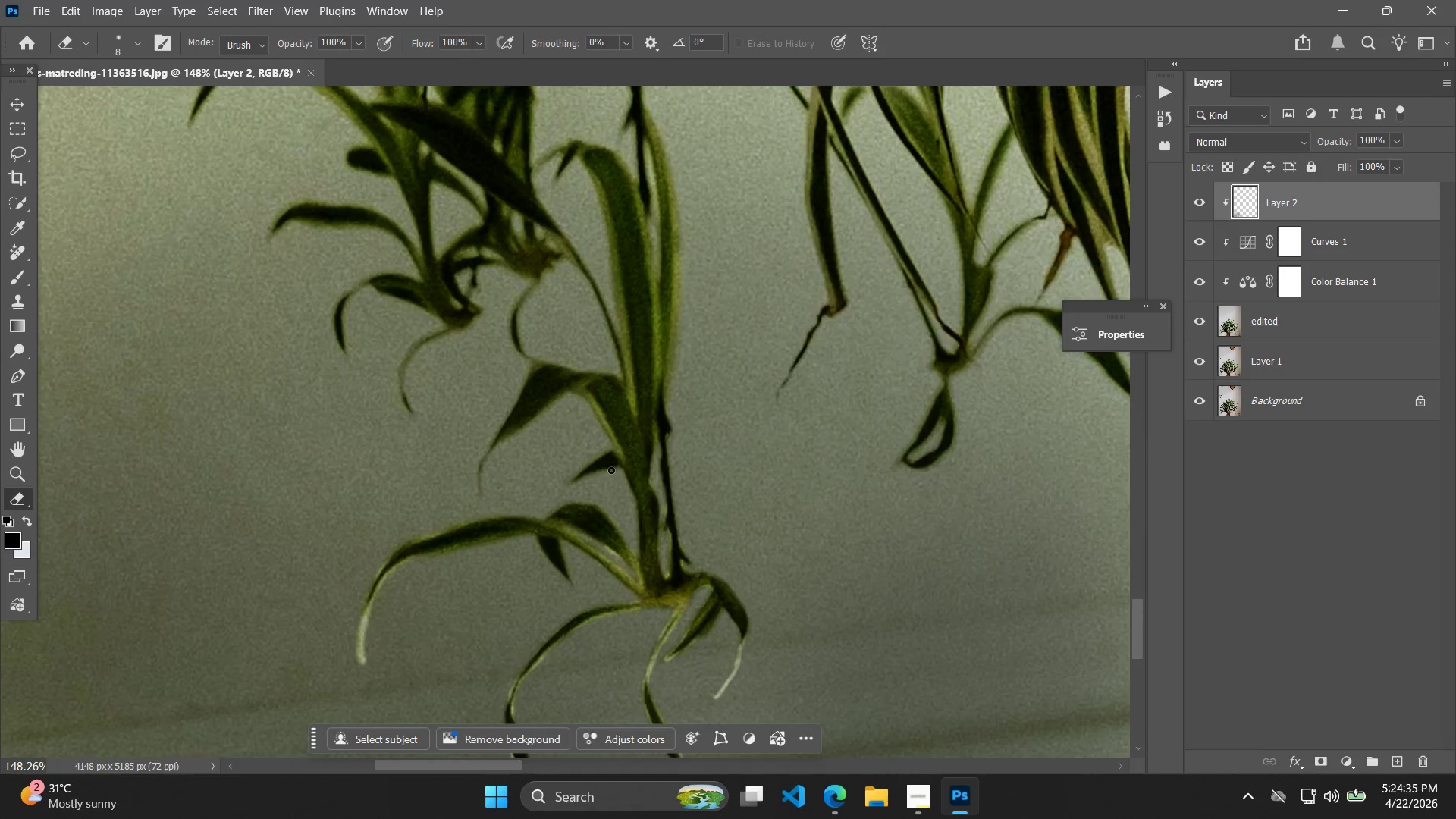 
scroll: coordinate [649, 335], scroll_direction: down, amount: 7.0
 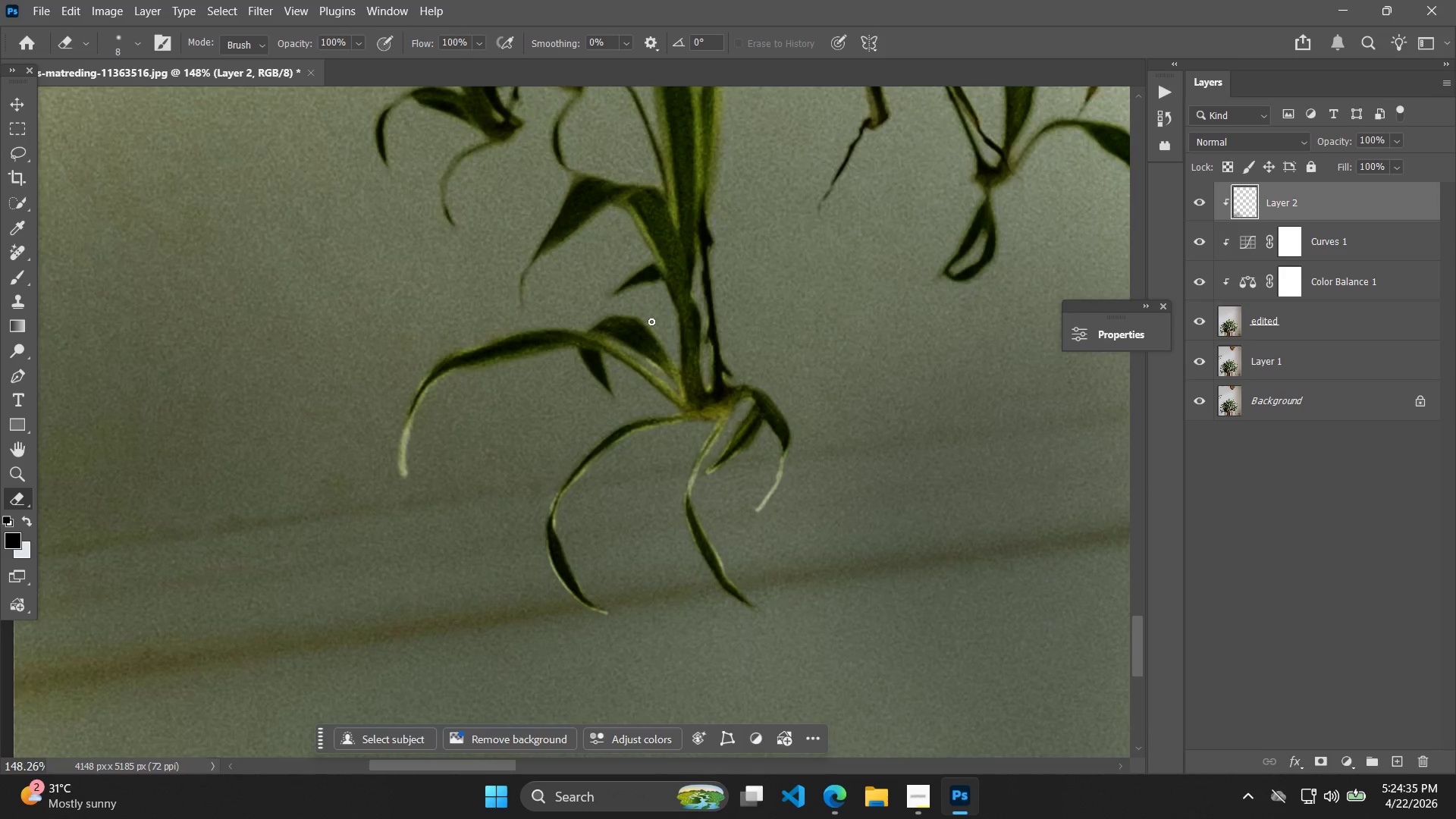 
left_click_drag(start_coordinate=[620, 472], to_coordinate=[638, 397])
 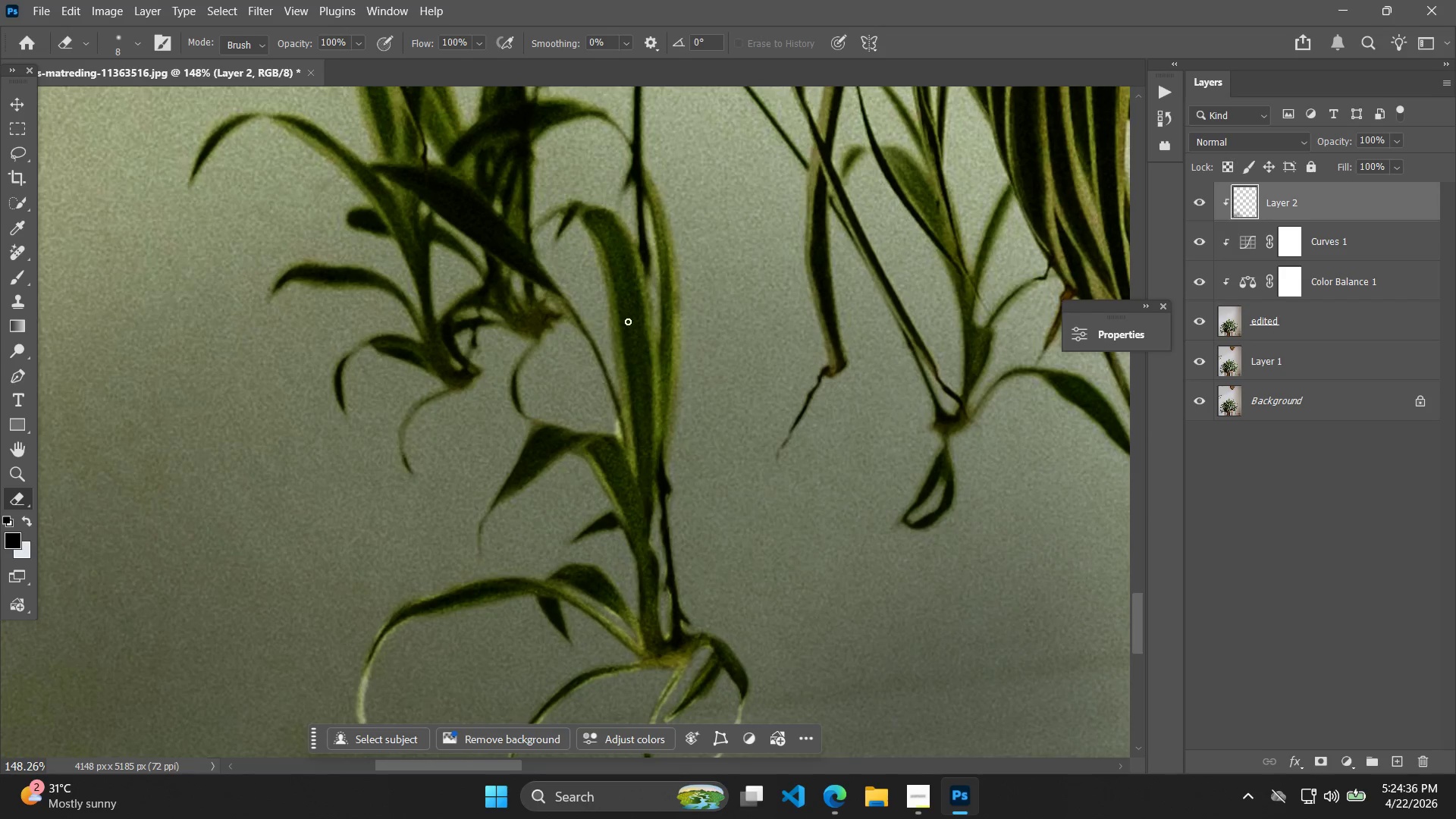 
scroll: coordinate [619, 461], scroll_direction: up, amount: 4.0
 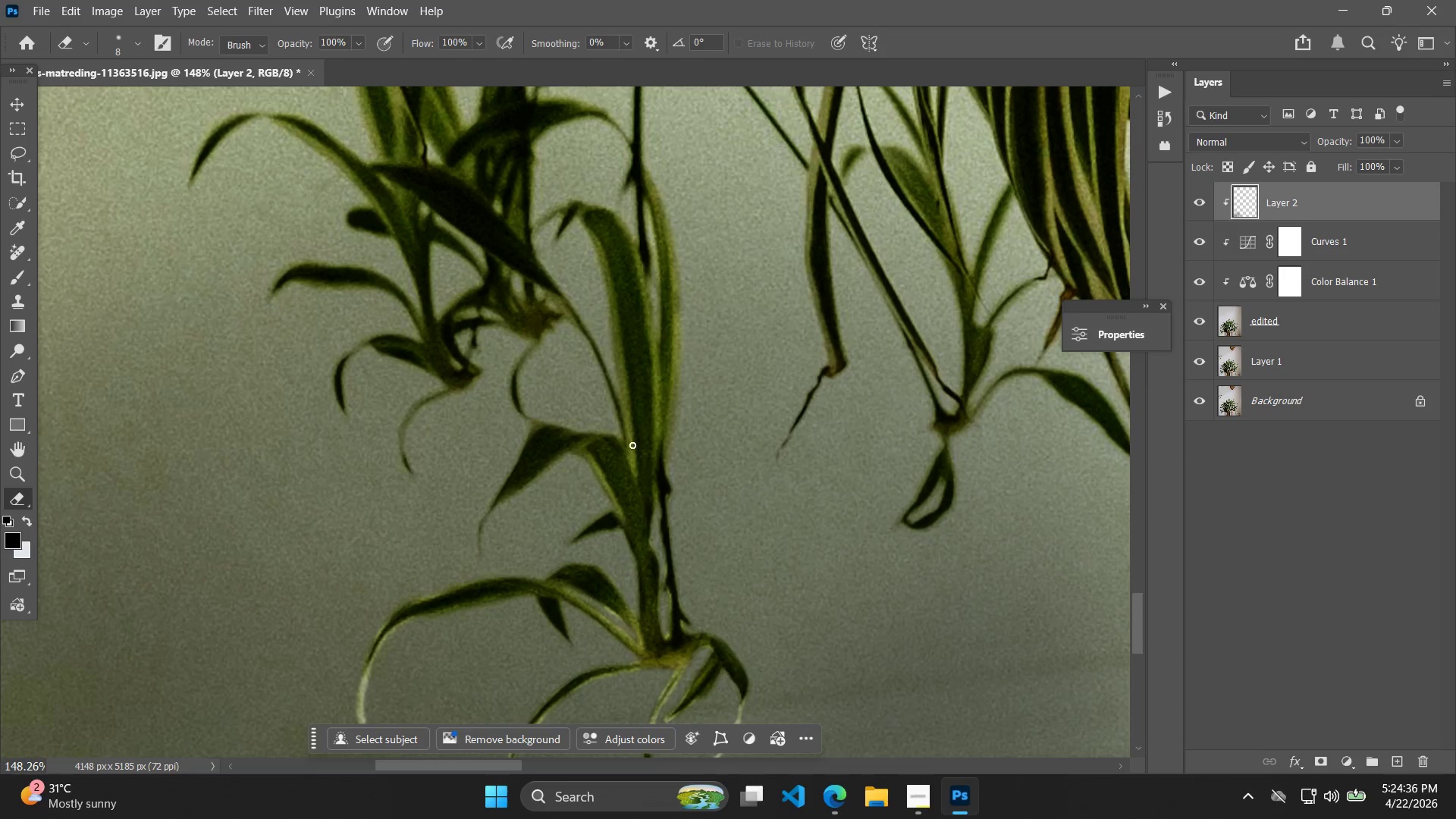 
left_click_drag(start_coordinate=[623, 298], to_coordinate=[639, 409])
 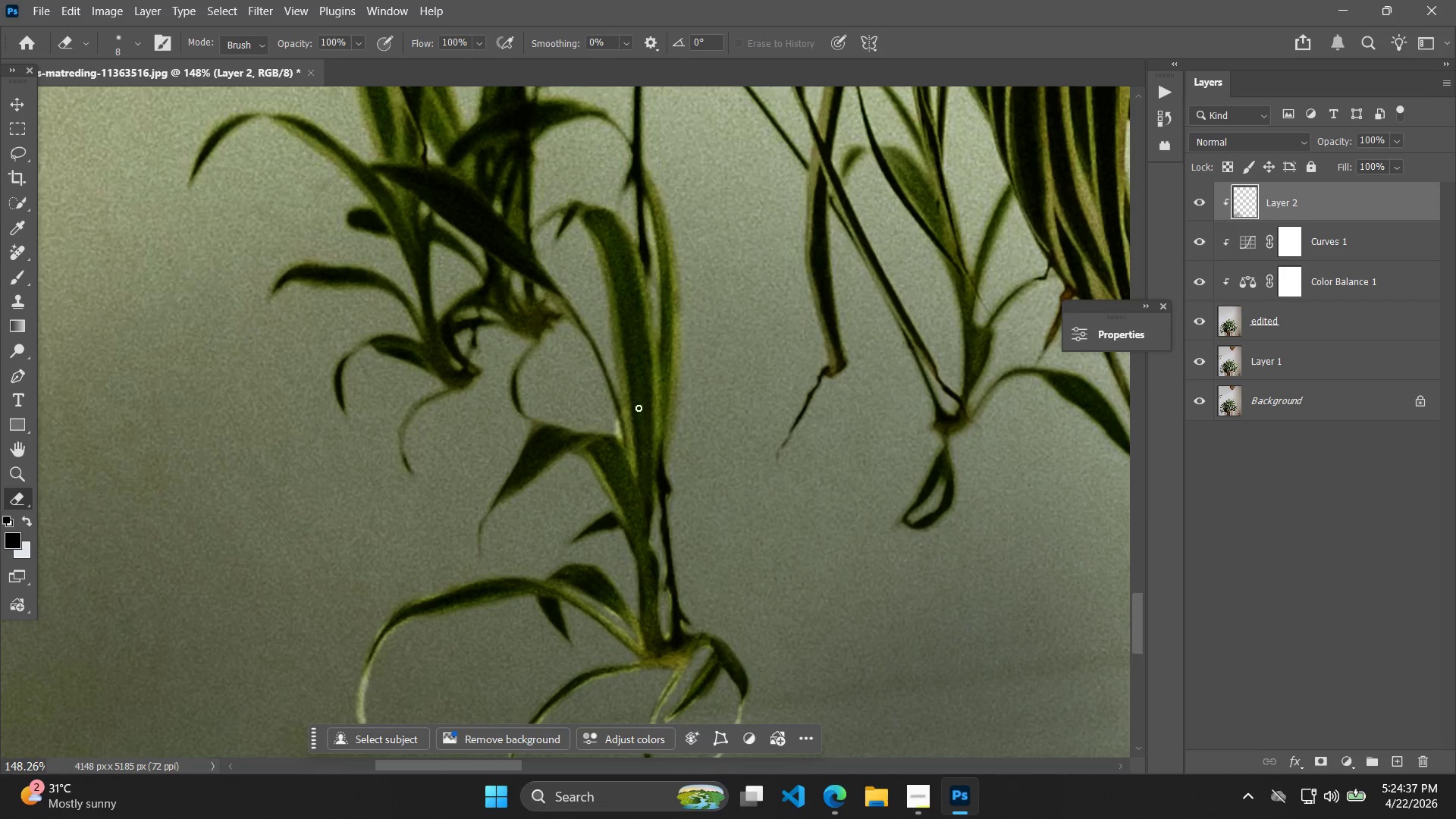 
hold_key(key=AltLeft, duration=0.61)
 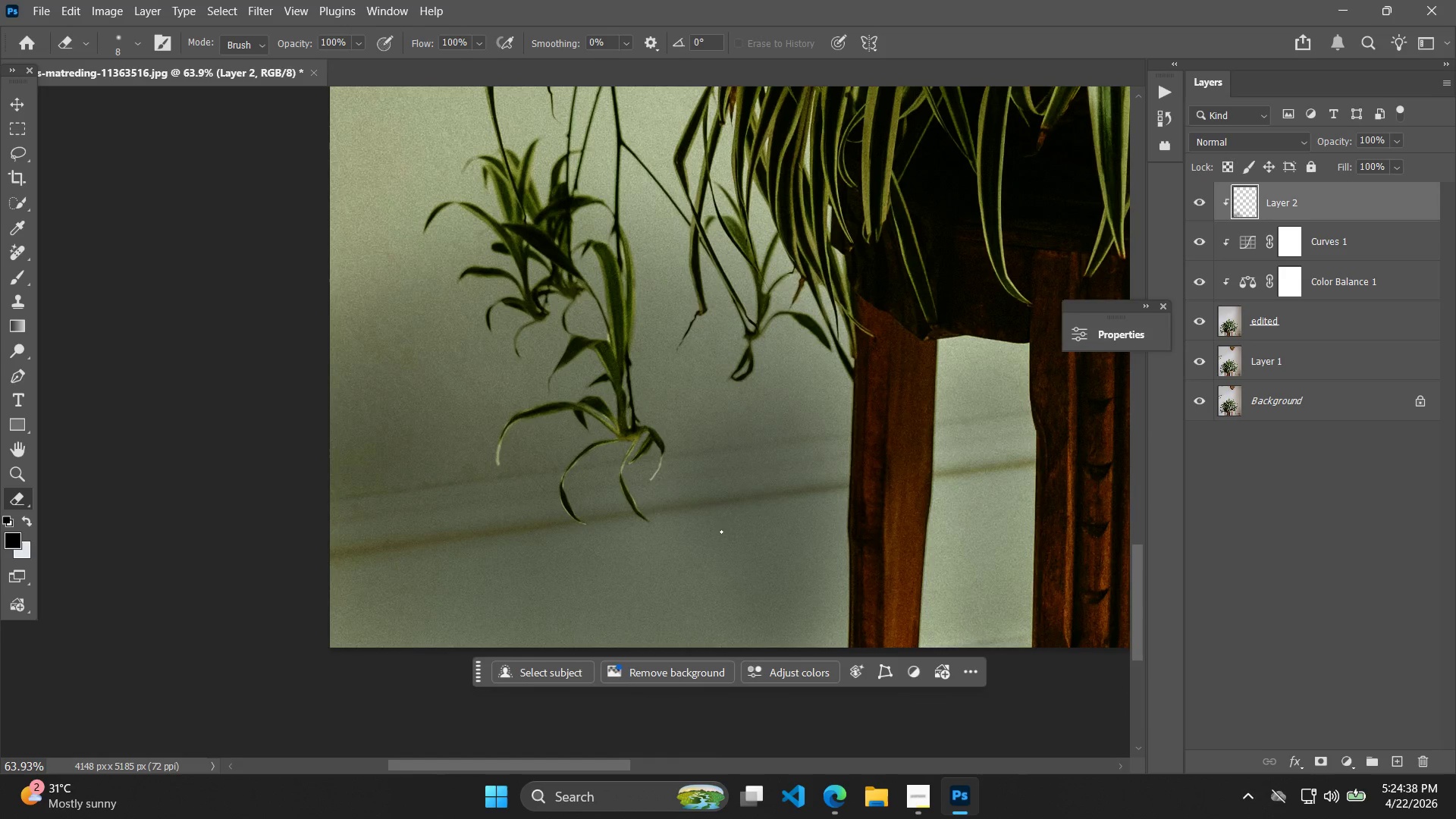 
hold_key(key=AltLeft, duration=0.31)
 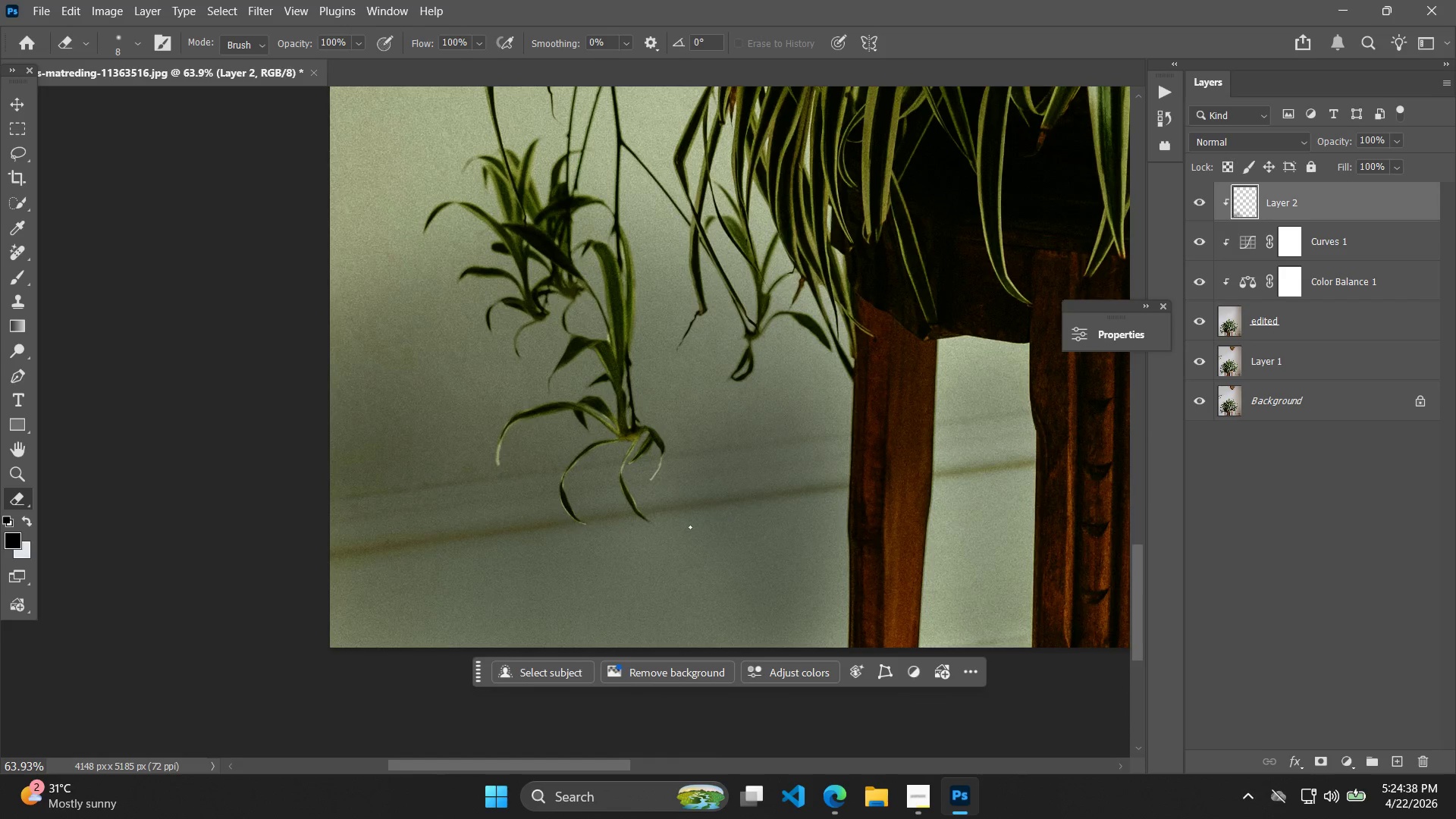 
key(X)
 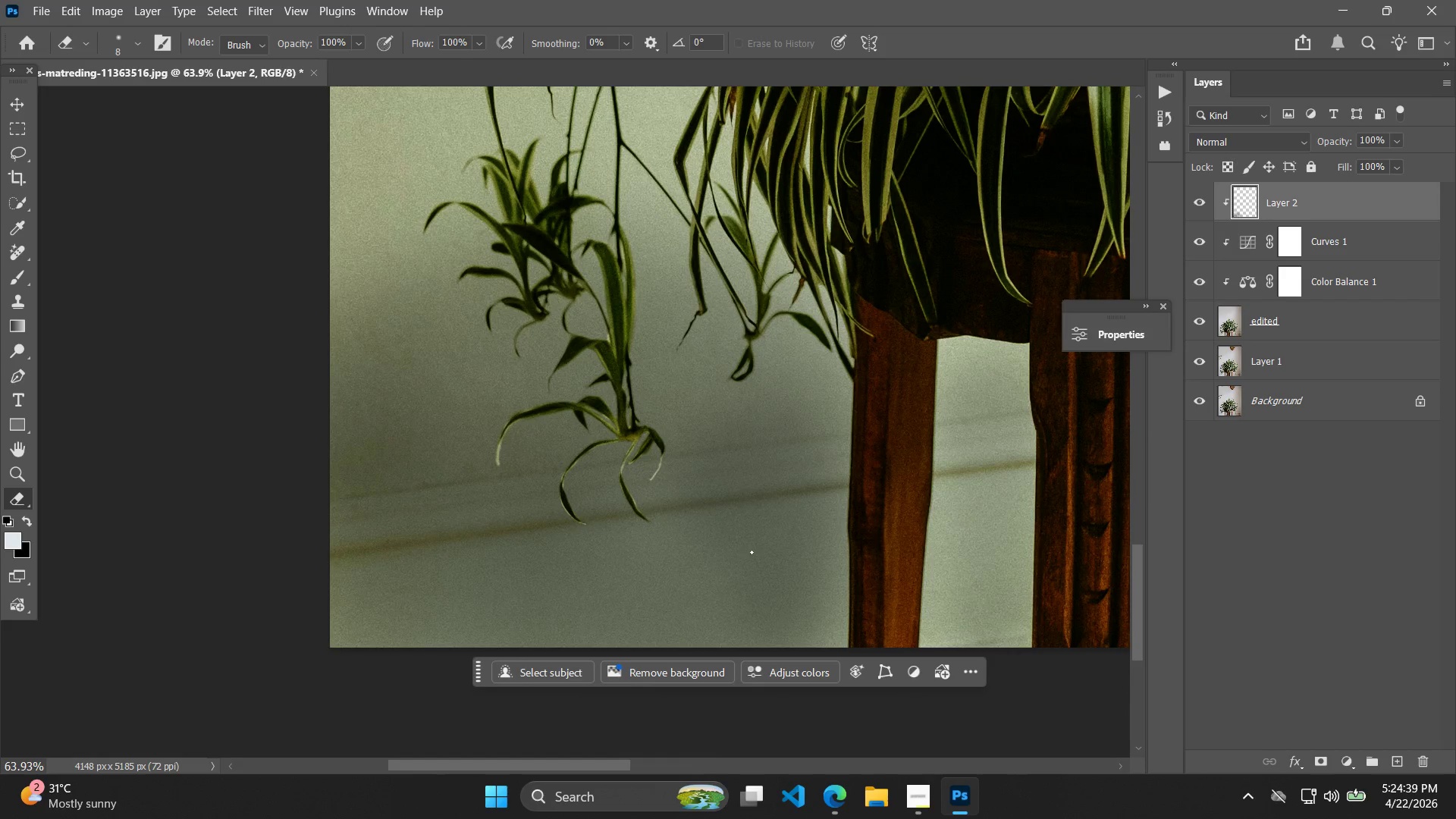 
scroll: coordinate [720, 535], scroll_direction: down, amount: 9.0
 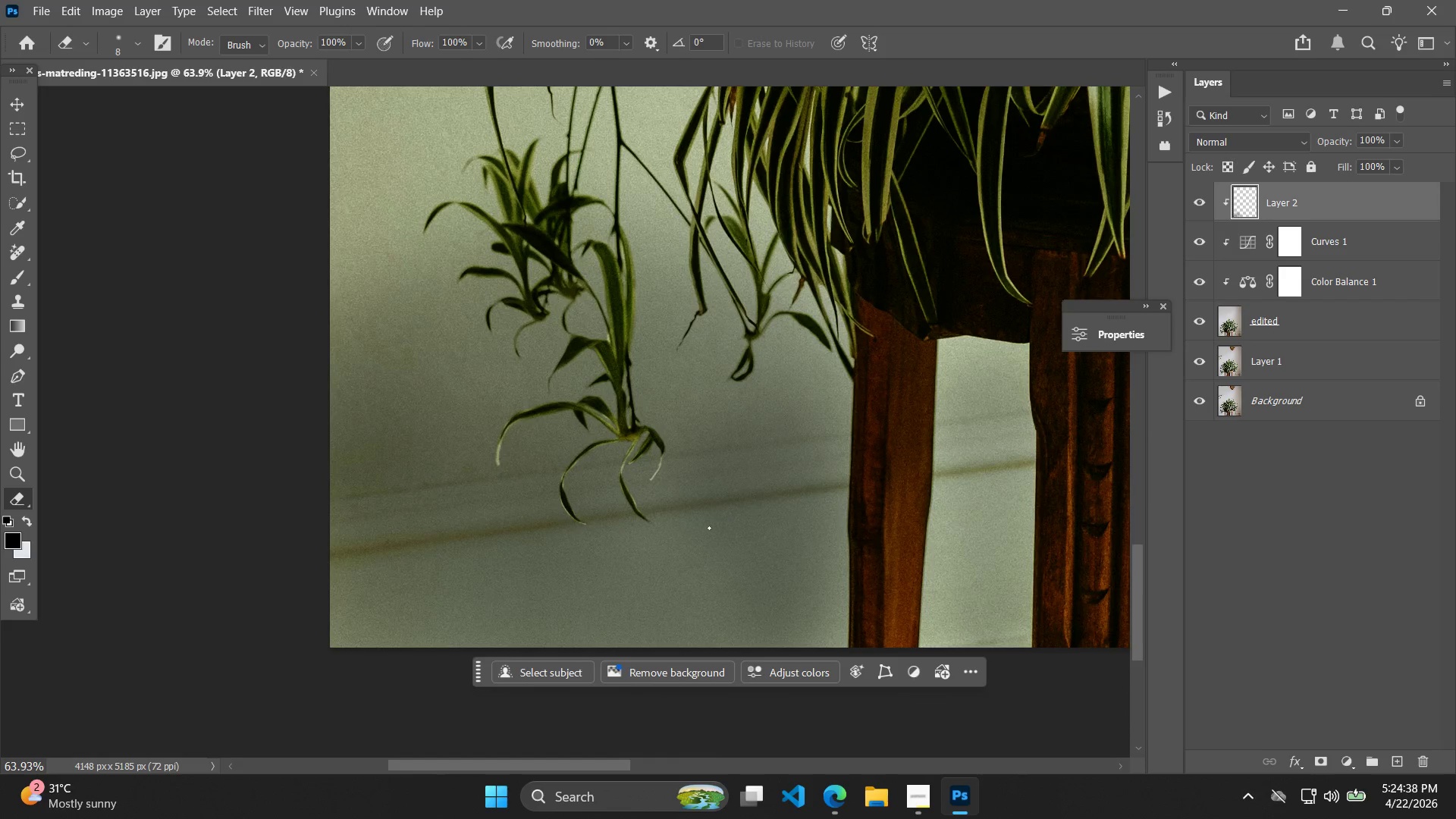 
type(xb)
 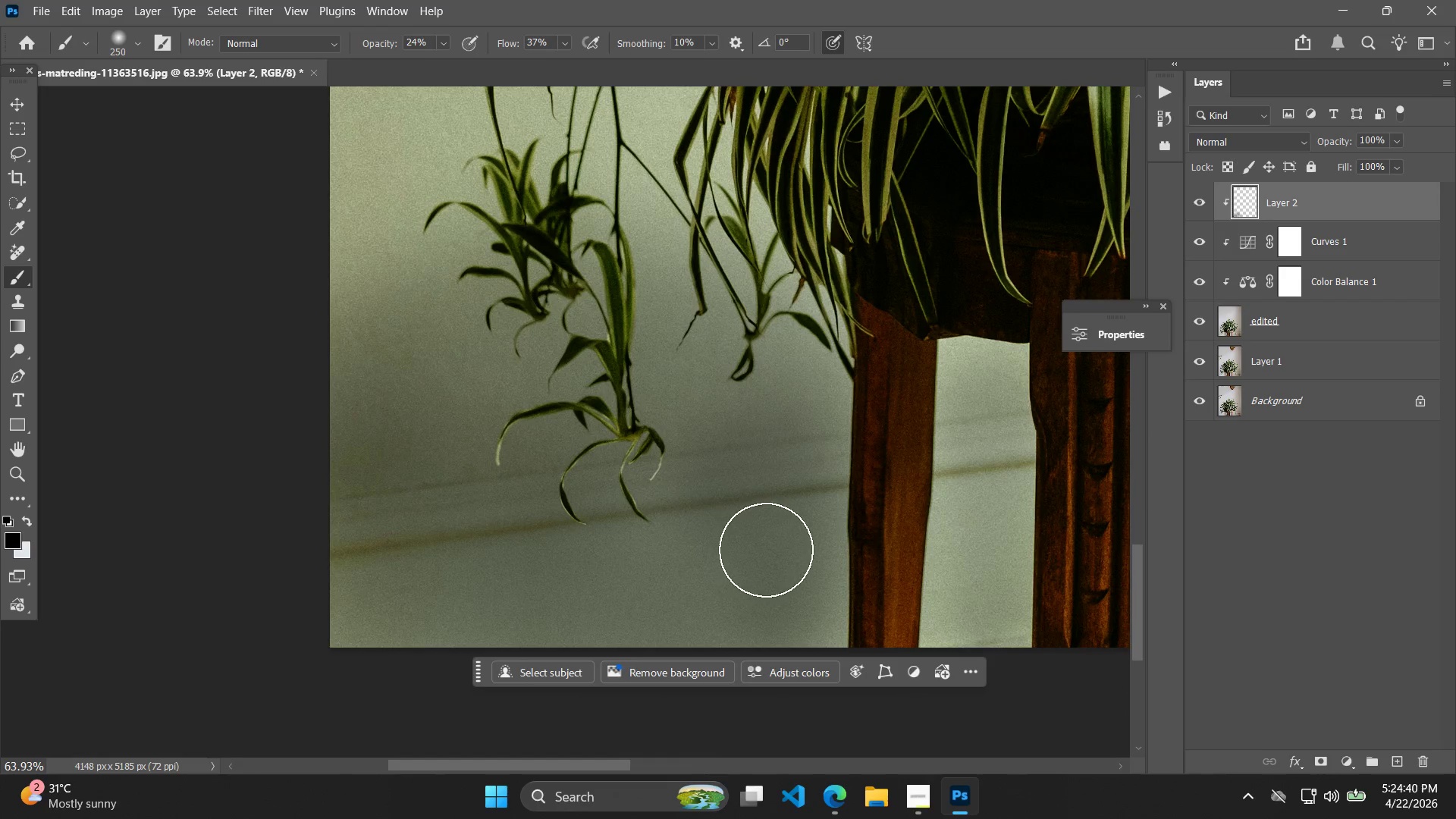 
left_click_drag(start_coordinate=[720, 544], to_coordinate=[275, 598])
 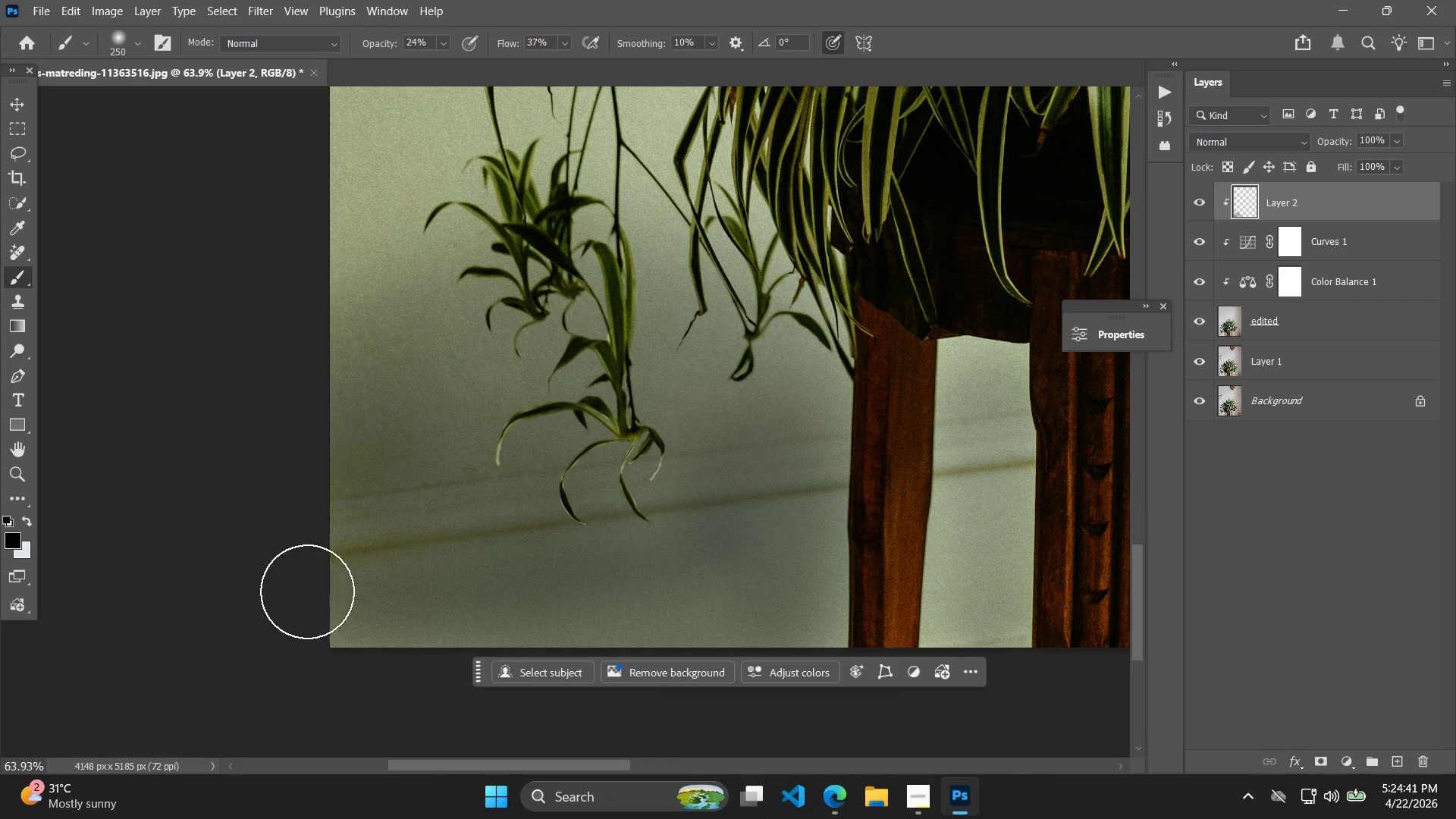 
key(Control+Z)
 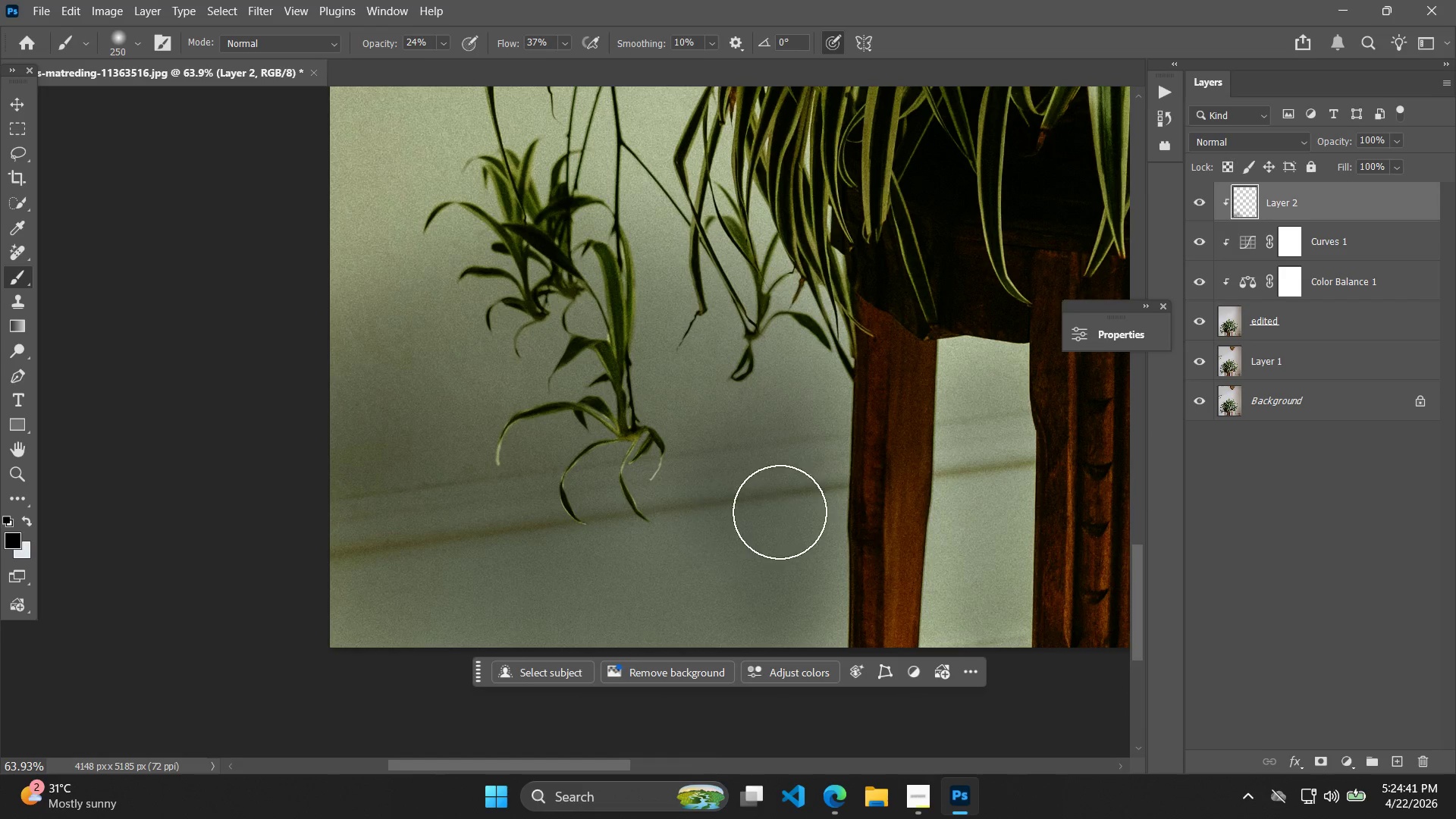 
left_click_drag(start_coordinate=[770, 513], to_coordinate=[95, 587])
 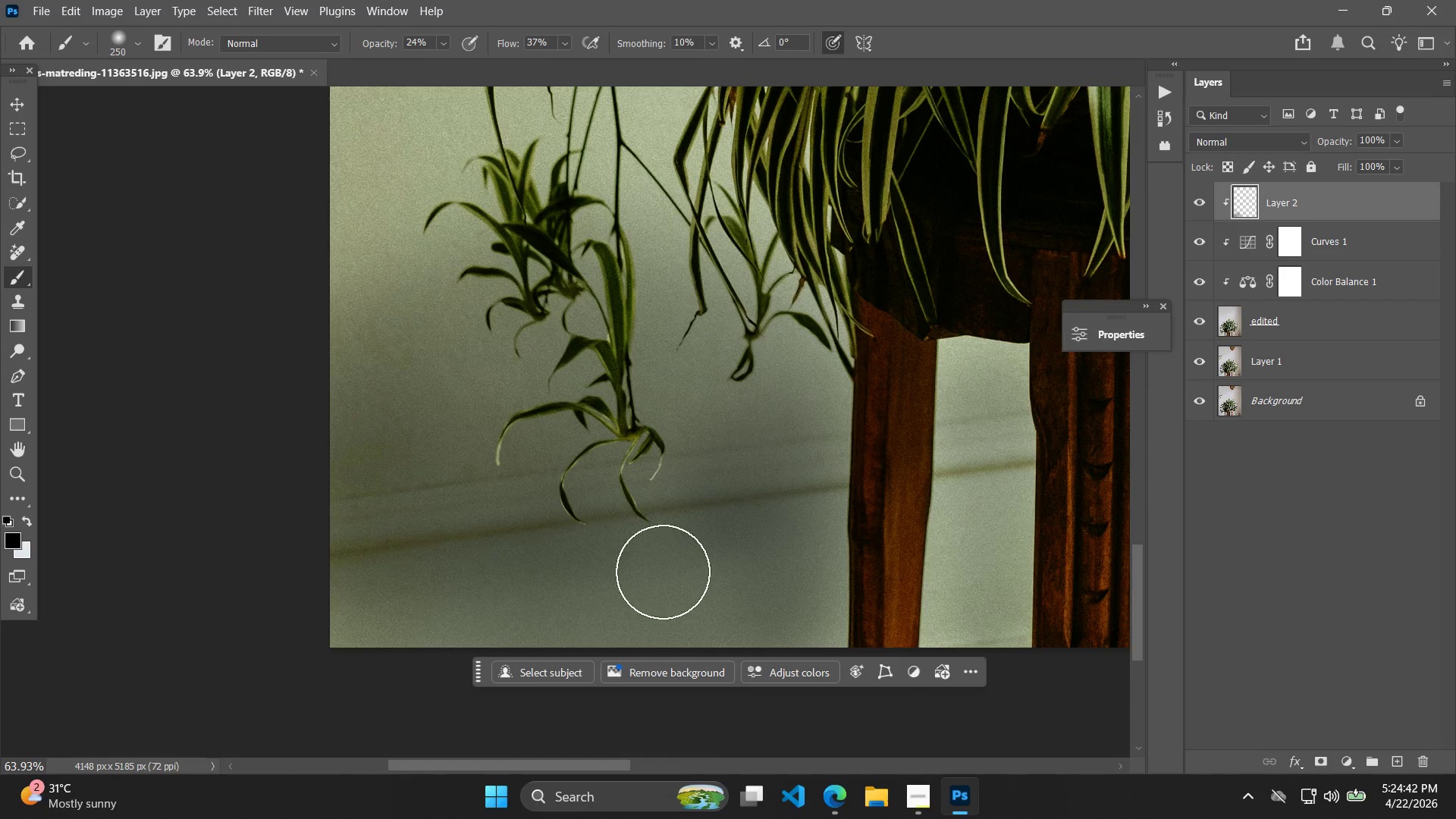 
hold_key(key=AltLeft, duration=0.5)
scroll: coordinate [736, 563], scroll_direction: down, amount: 14.0
 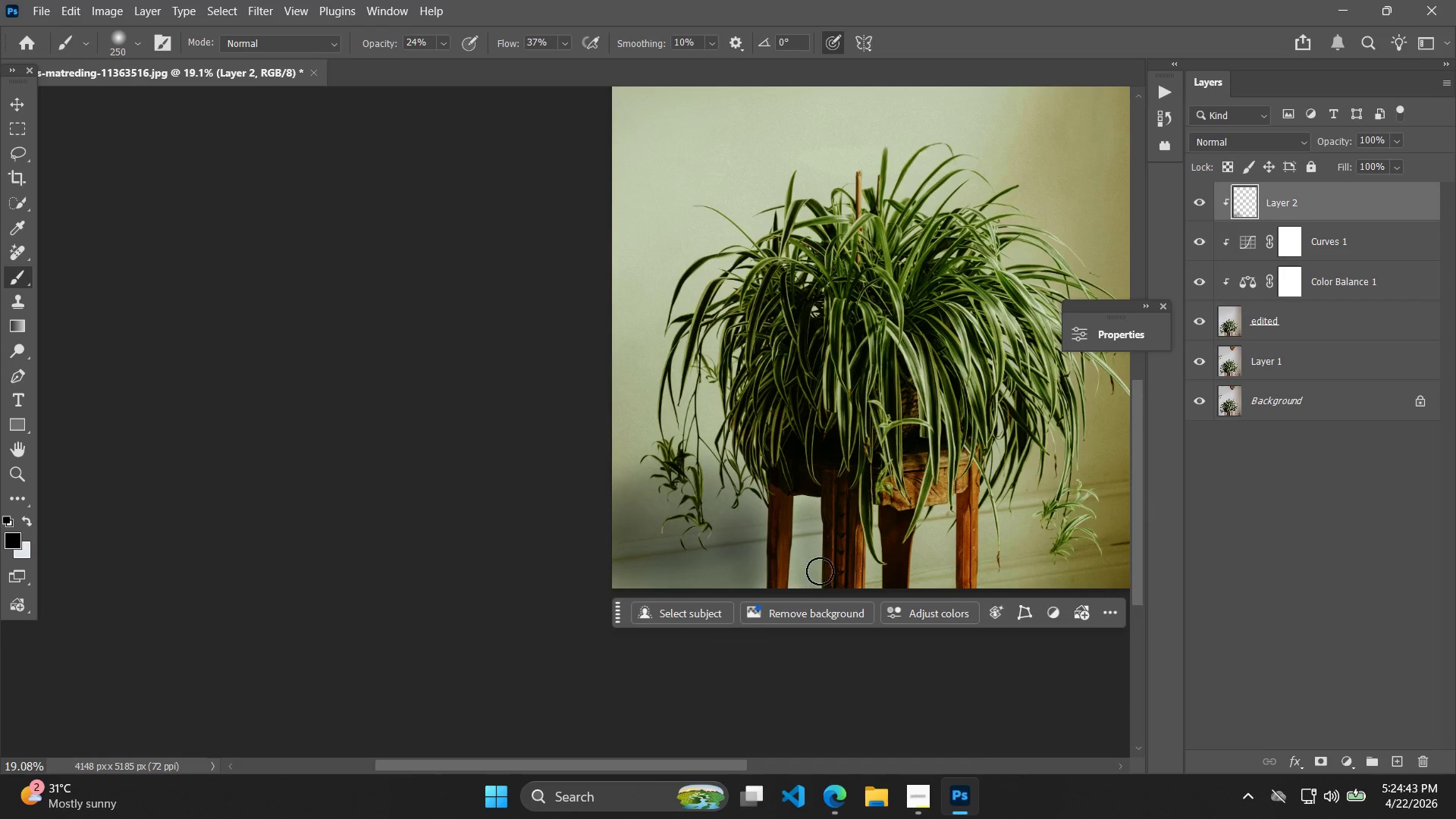 
hold_key(key=AltLeft, duration=0.41)
 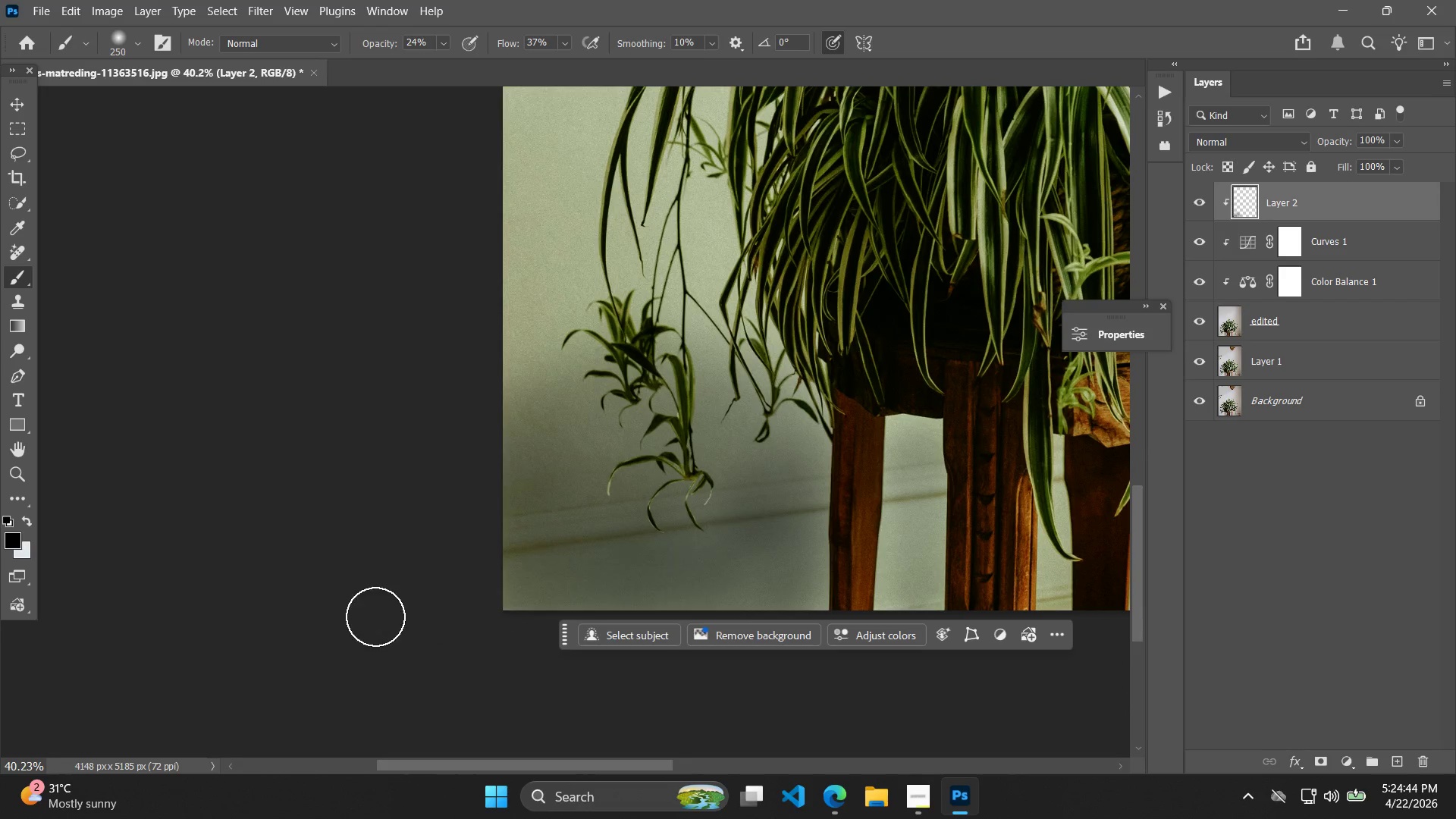 
left_click_drag(start_coordinate=[732, 572], to_coordinate=[375, 617])
 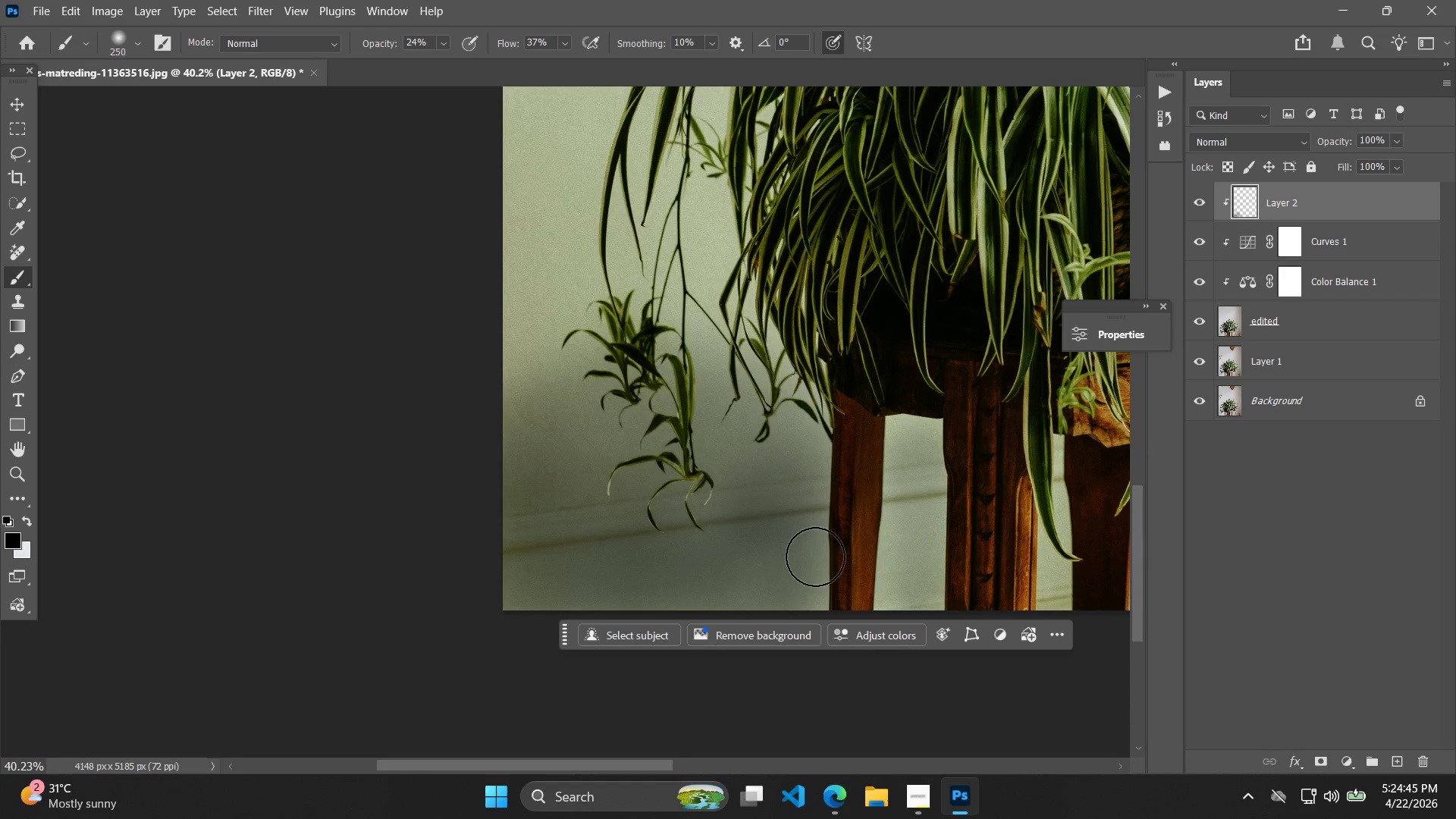 
scroll: coordinate [725, 592], scroll_direction: up, amount: 8.0
 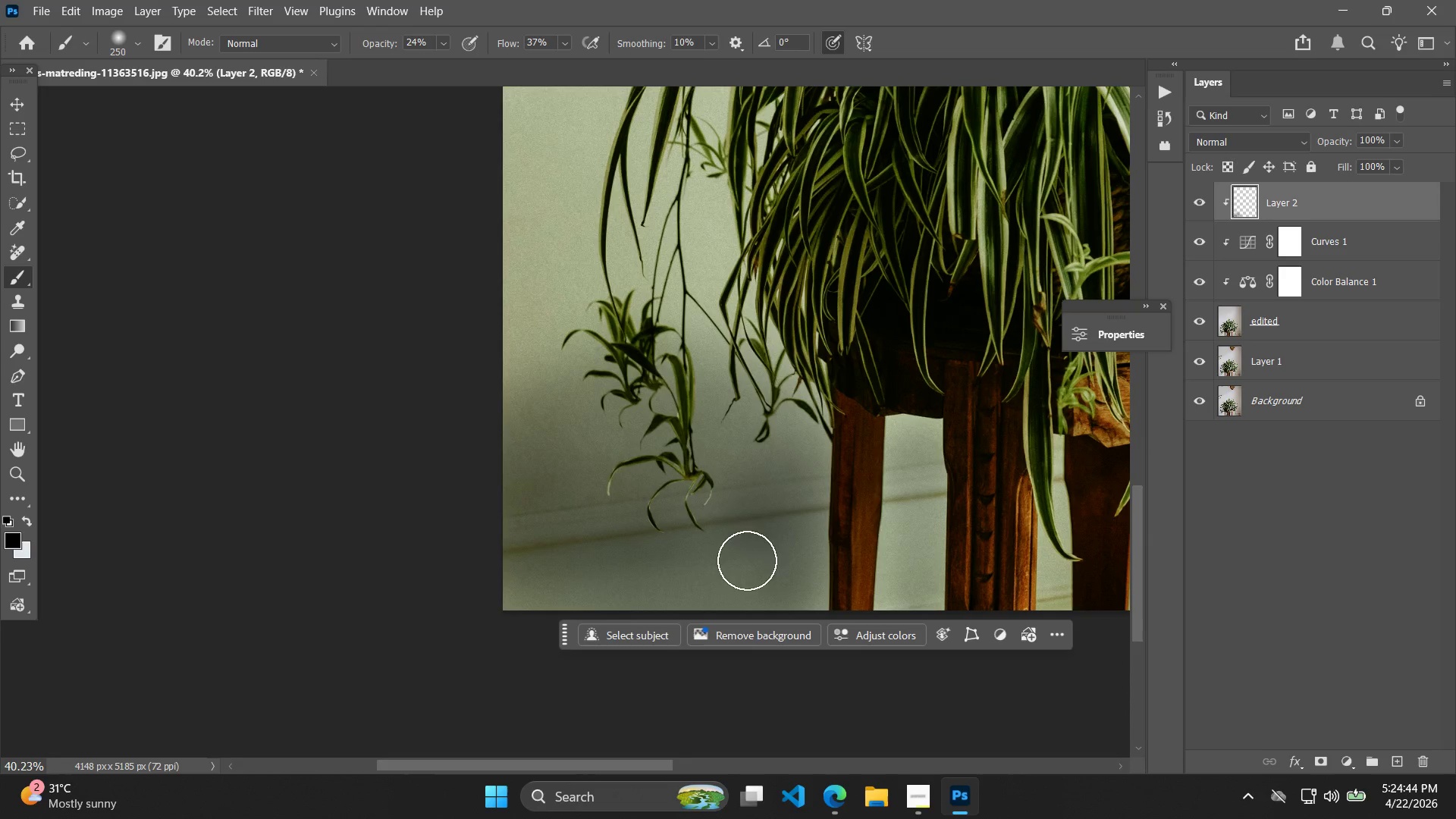 
key(Control+ControlLeft)
 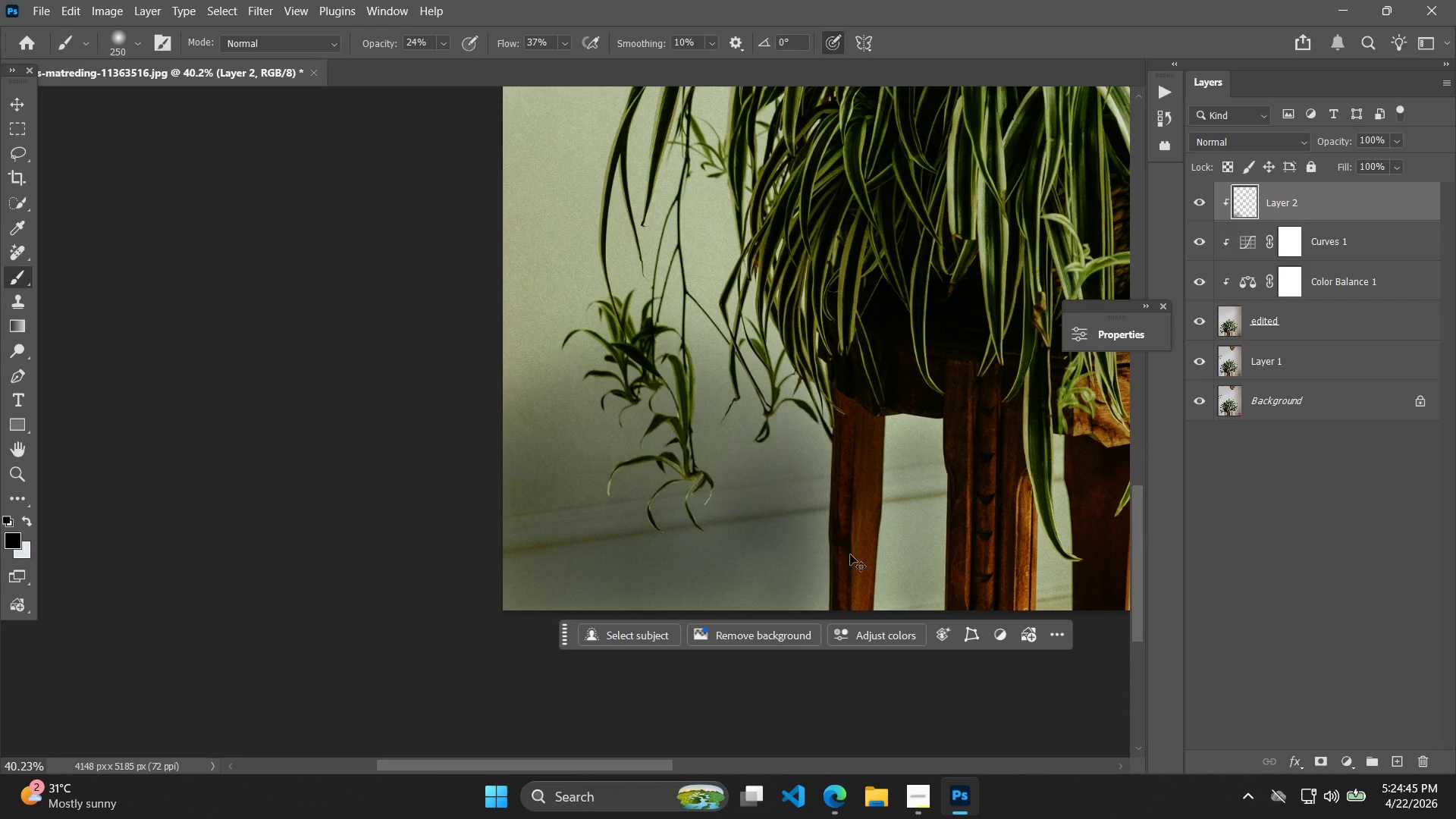 
key(Control+Z)
 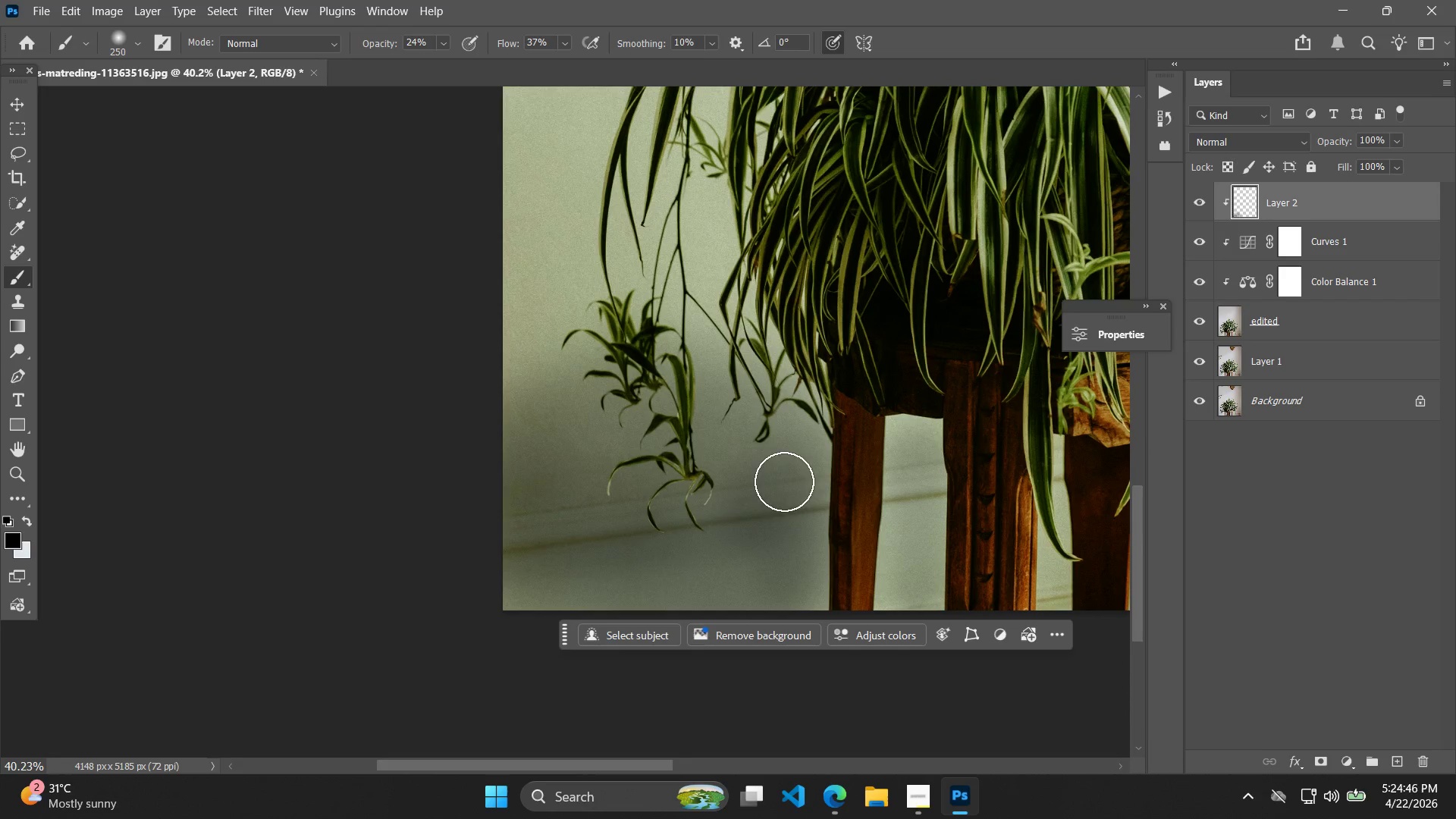 
left_click_drag(start_coordinate=[795, 465], to_coordinate=[789, 610])
 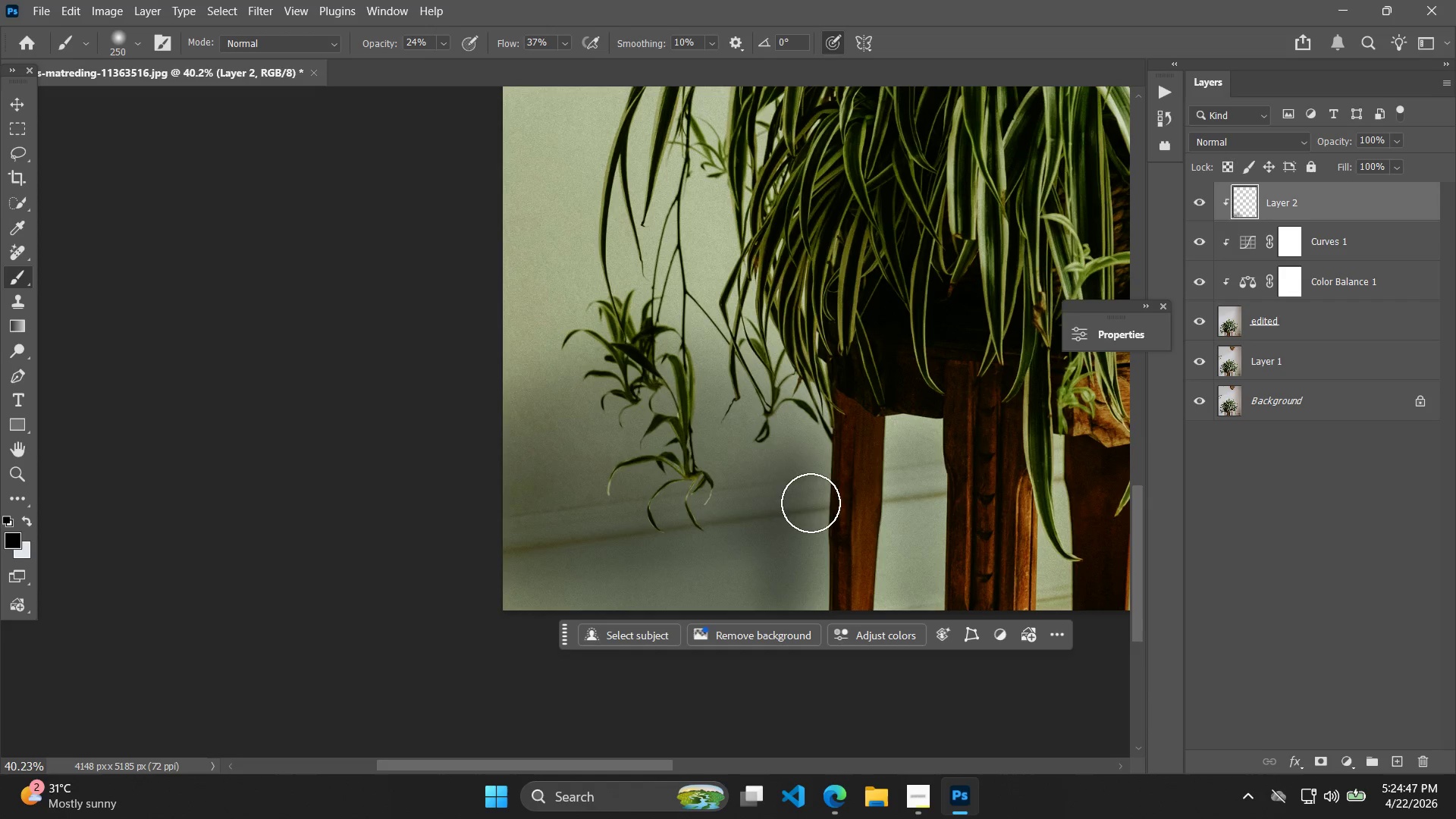 
key(Control+ControlLeft)
 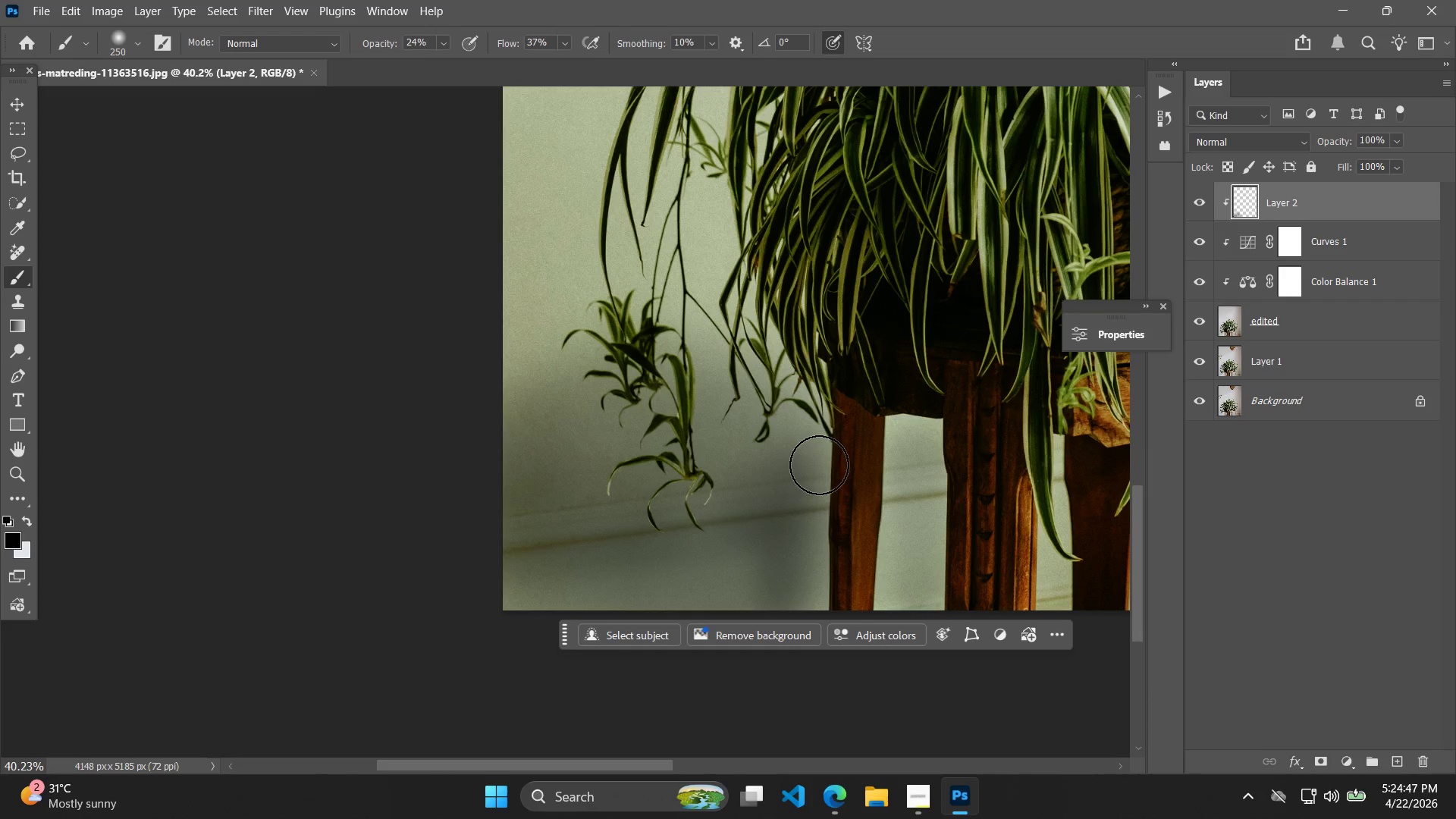 
left_click_drag(start_coordinate=[811, 443], to_coordinate=[789, 660])
 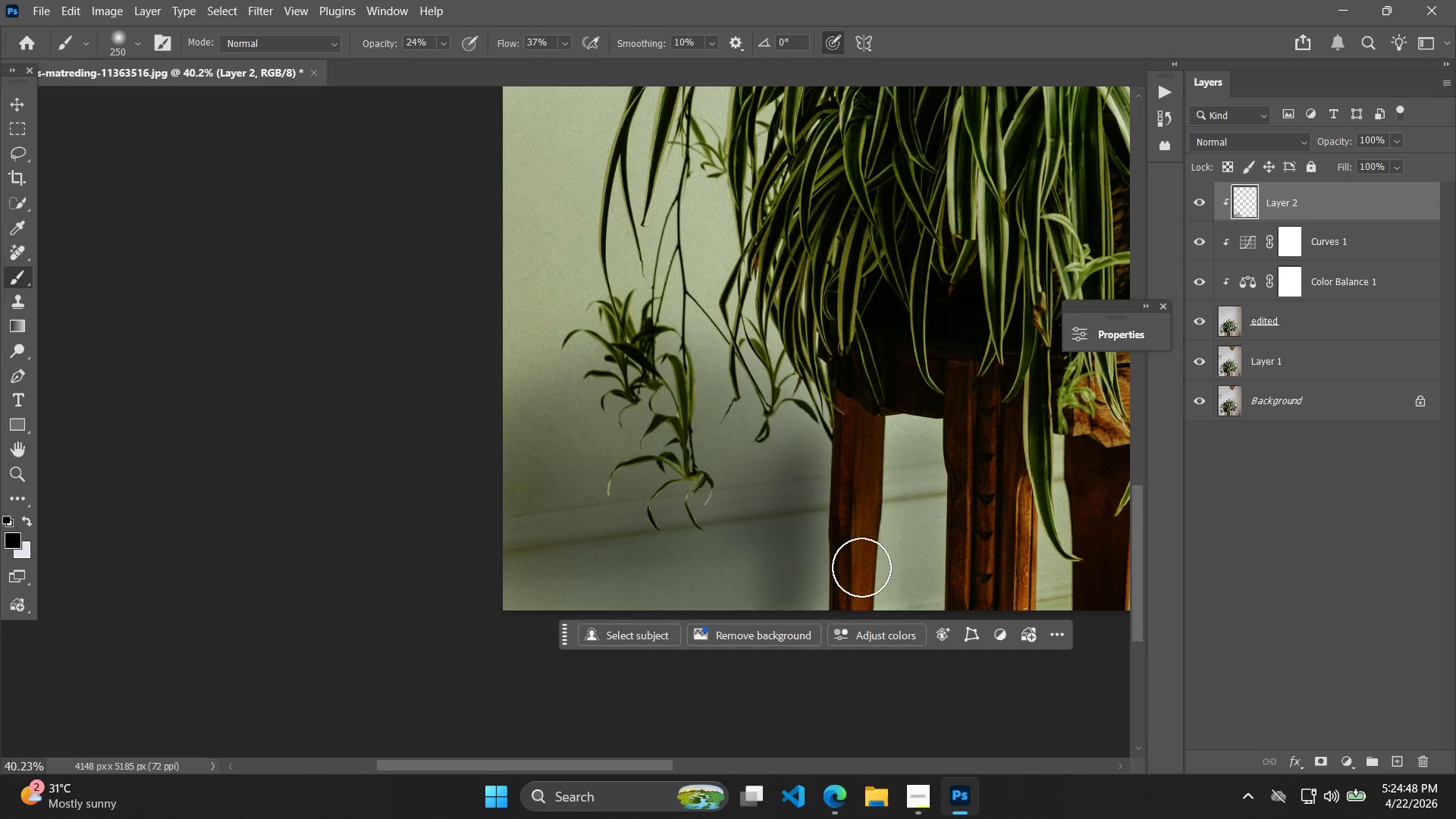 
hold_key(key=AltLeft, duration=0.62)
scroll: coordinate [894, 534], scroll_direction: down, amount: 13.0
 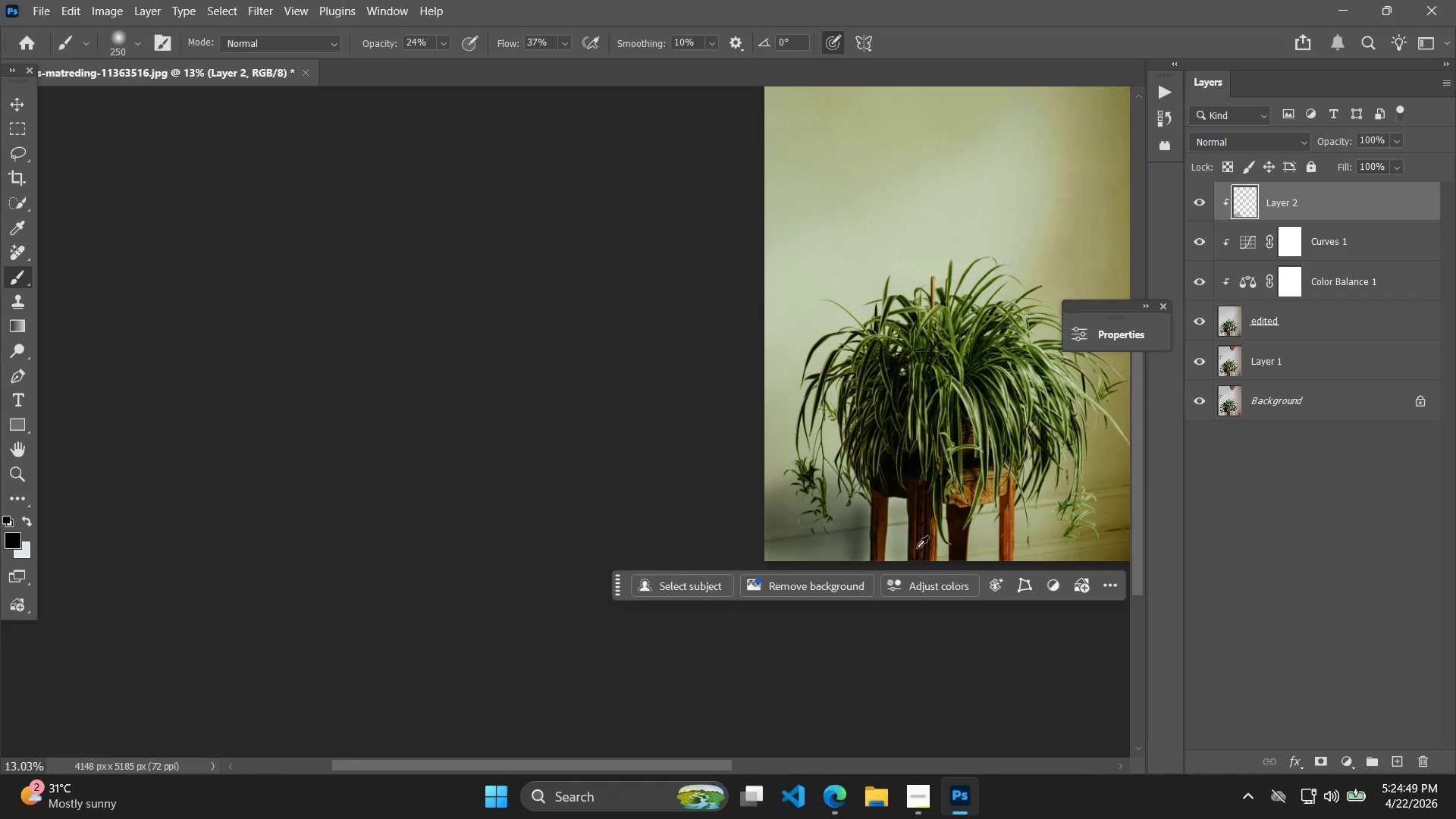 
key(Control+Z)
 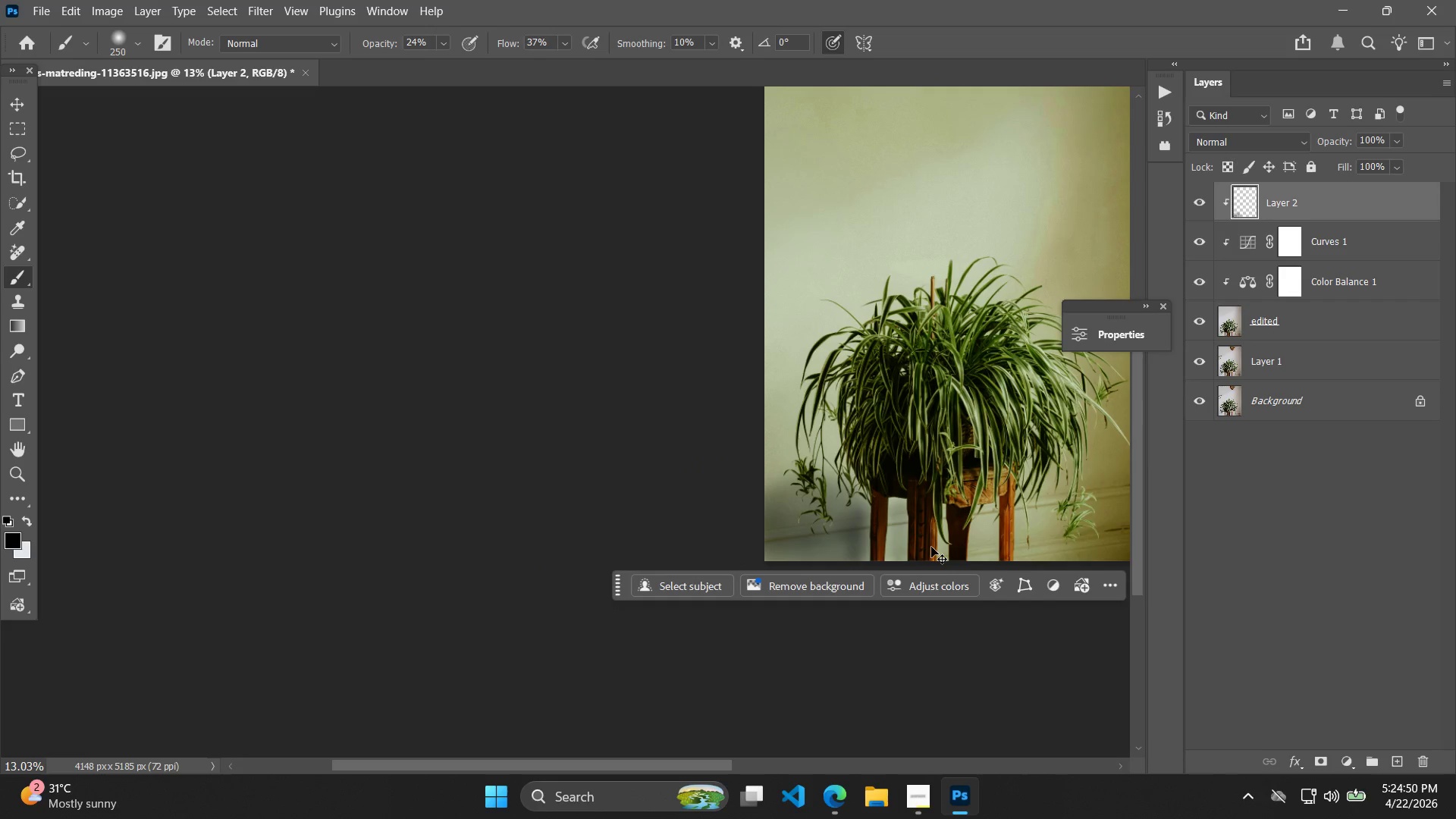 
key(Control+Z)
 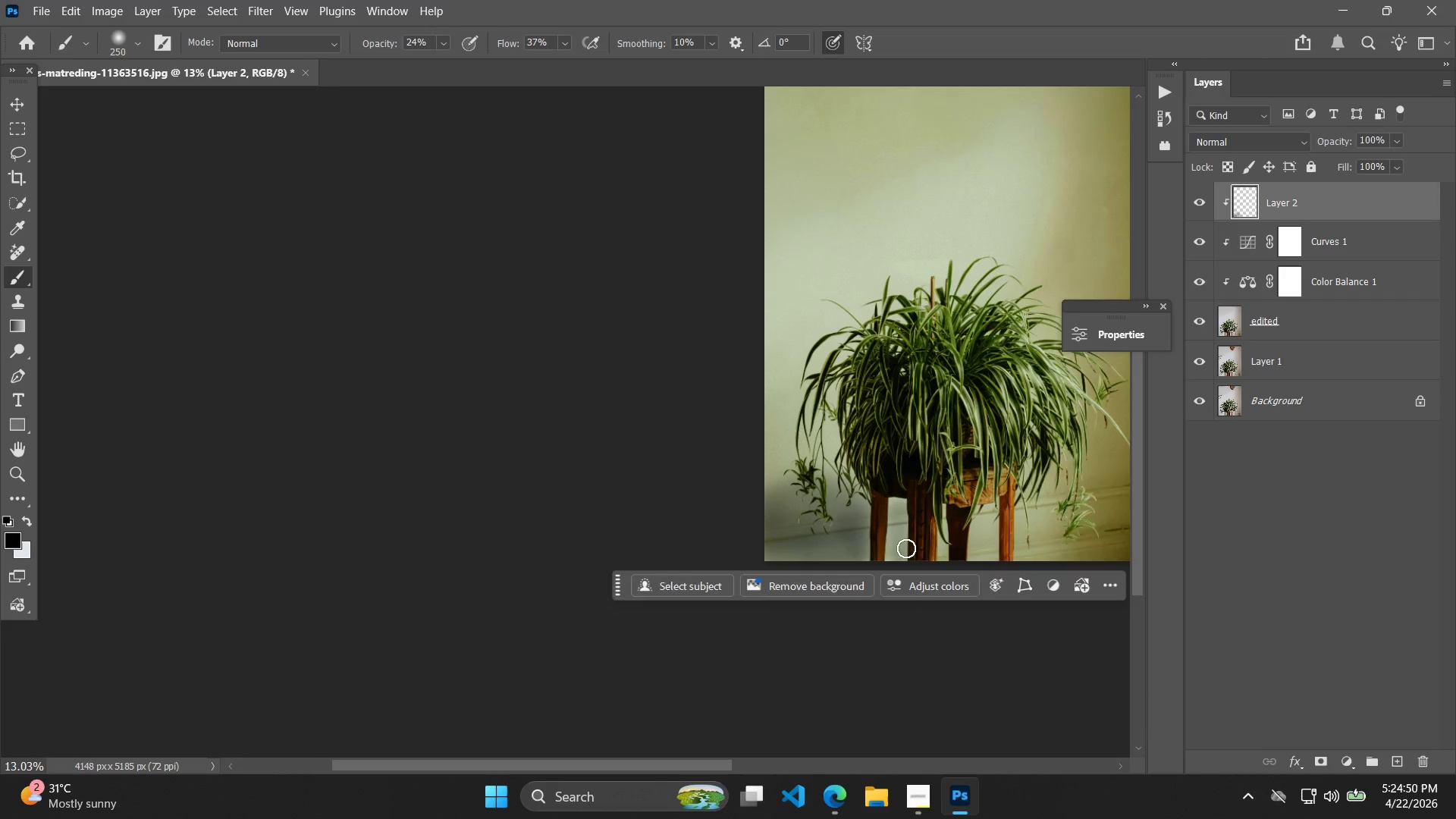 
hold_key(key=AltLeft, duration=0.83)
 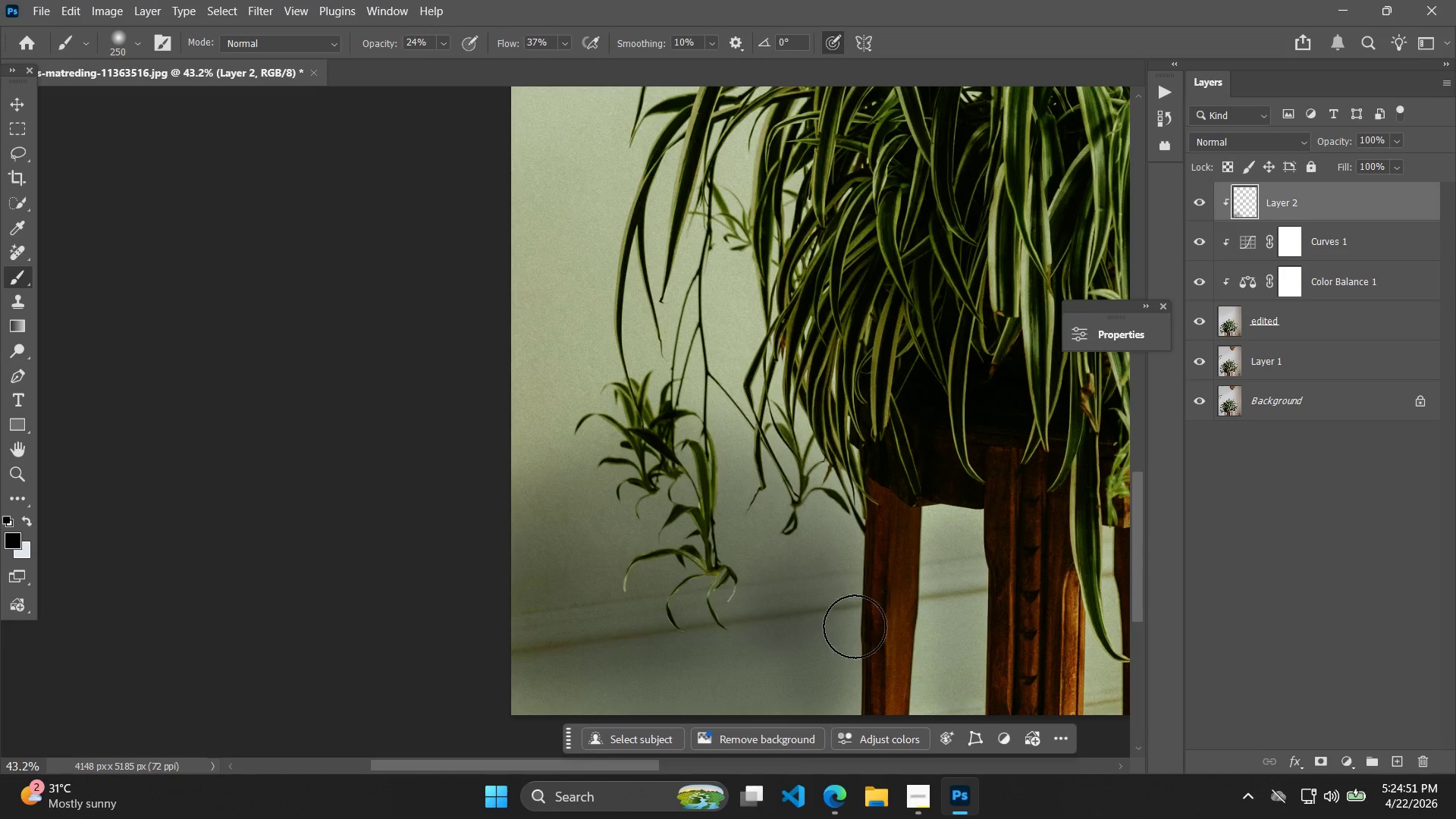 
hold_key(key=Space, duration=0.45)
 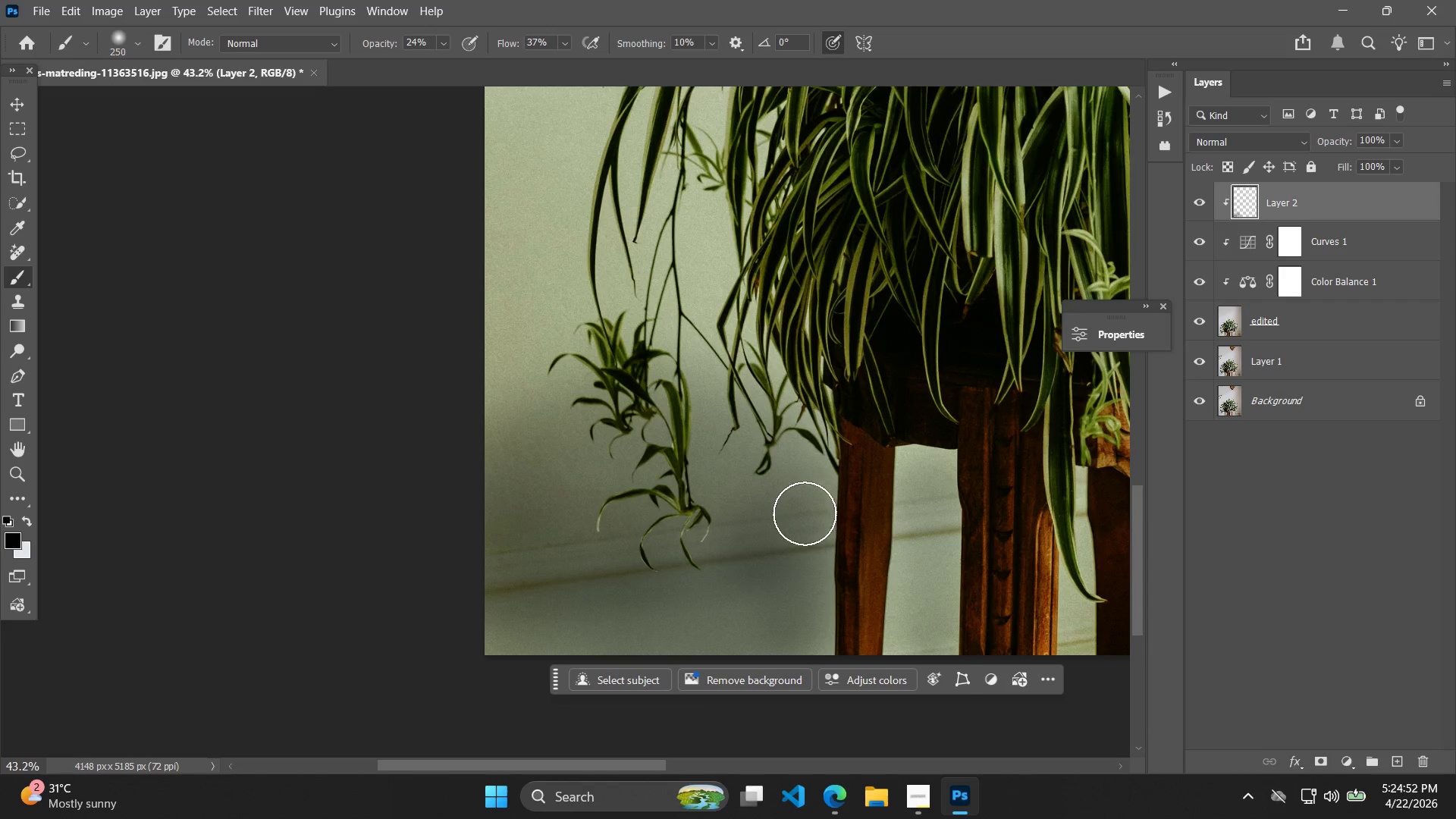 
left_click_drag(start_coordinate=[854, 617], to_coordinate=[827, 557])
 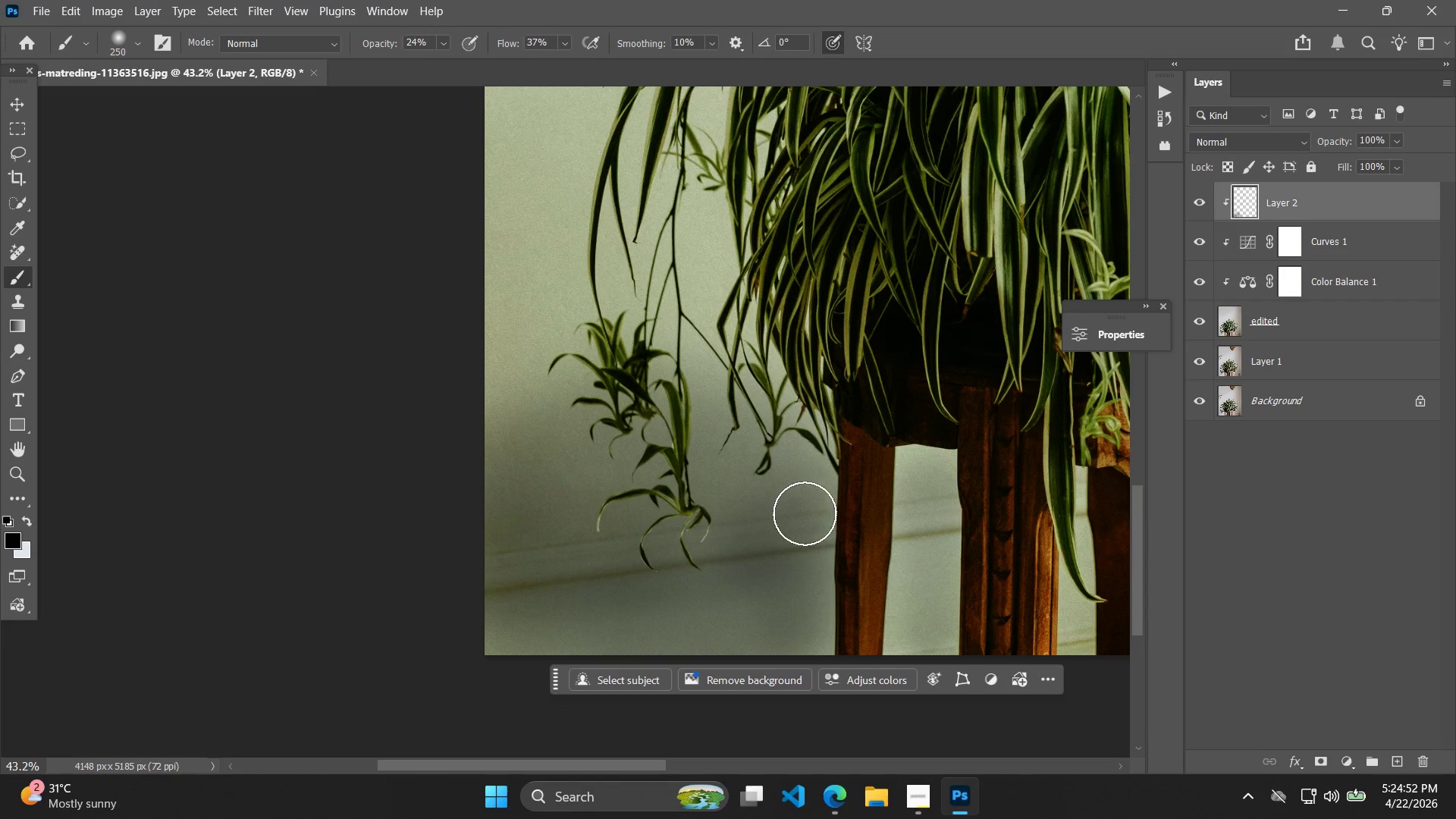 
scroll: coordinate [859, 620], scroll_direction: up, amount: 17.0
 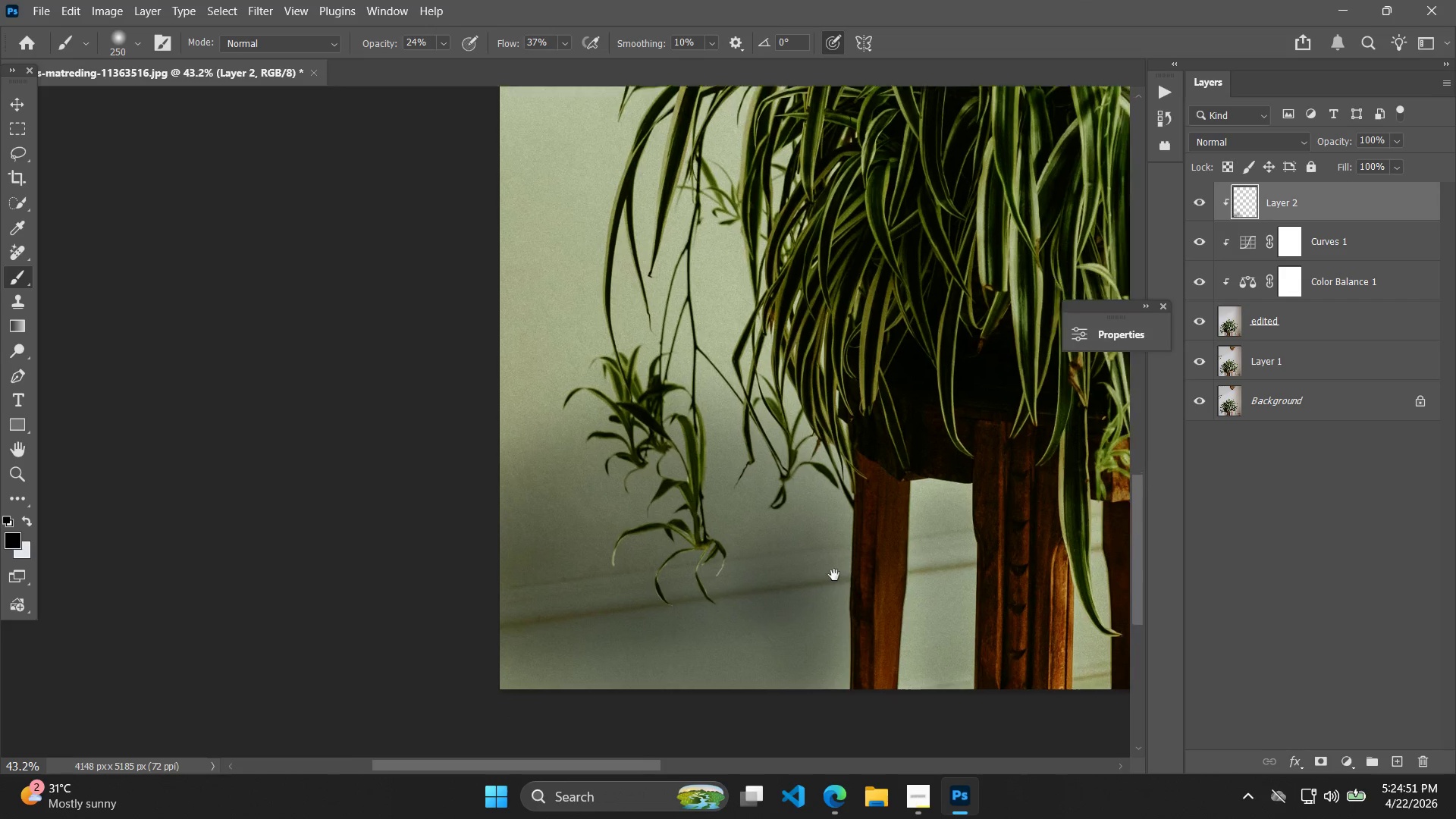 
key(BracketLeft)
 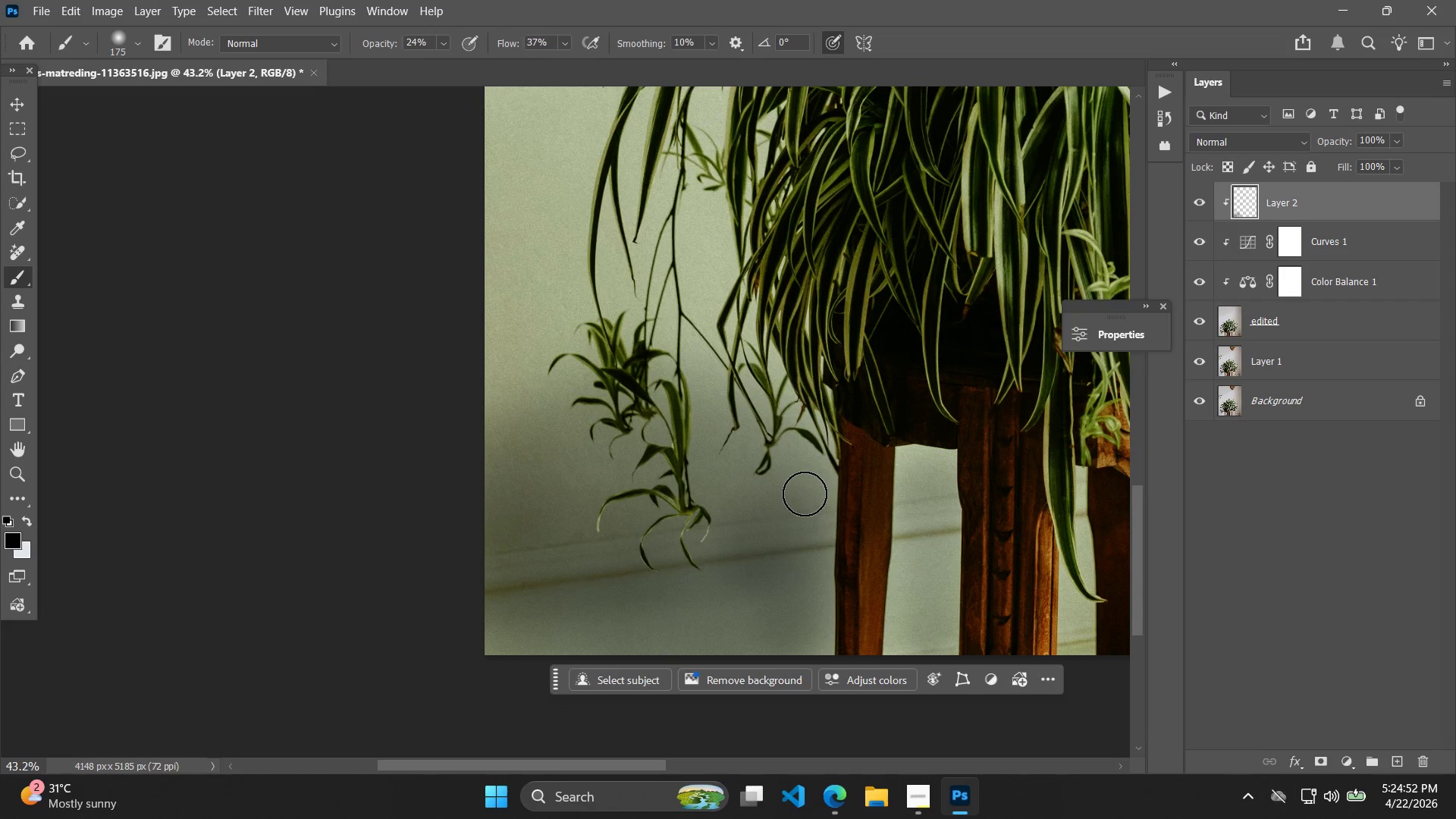 
key(BracketLeft)
 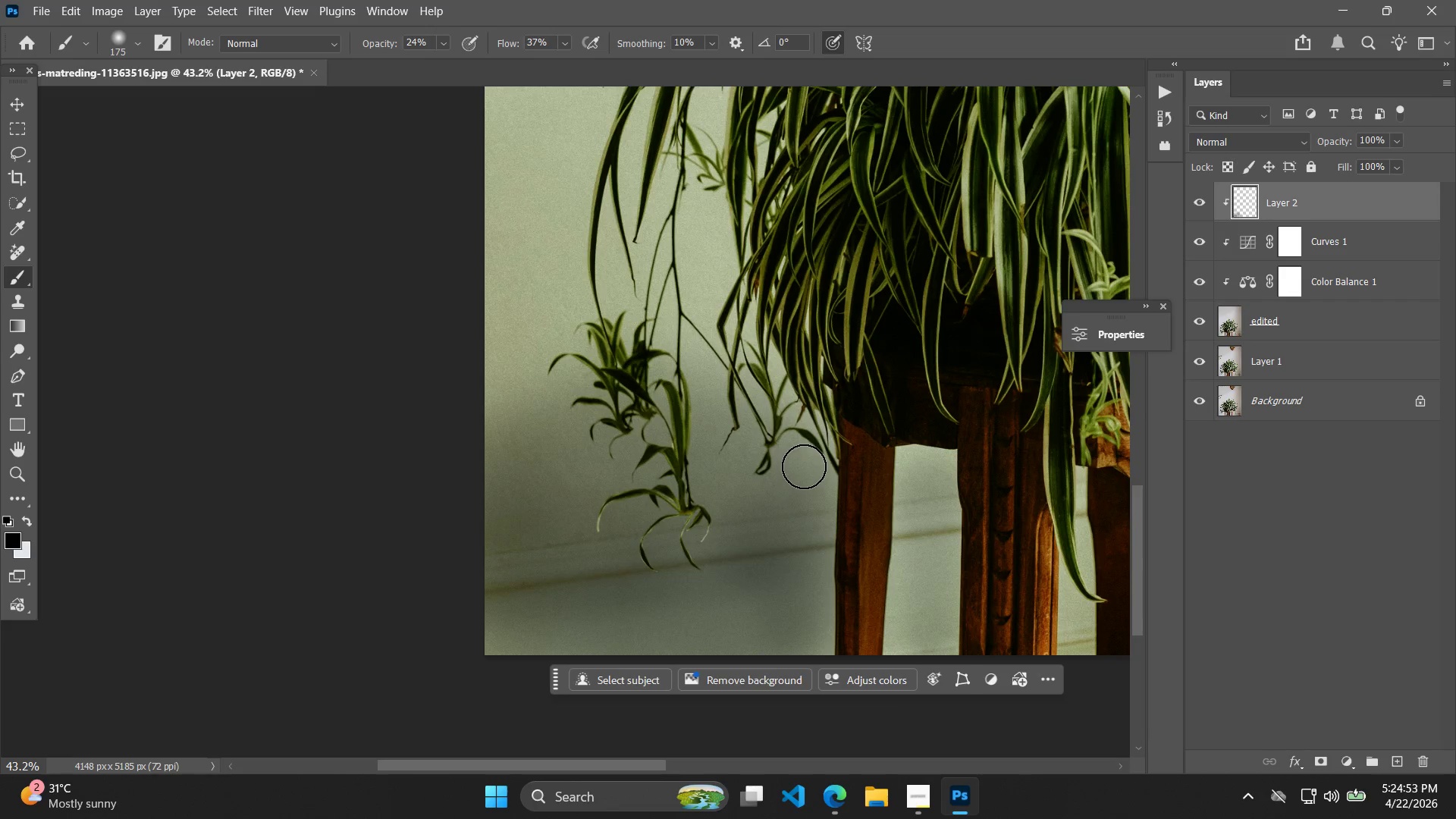 
left_click_drag(start_coordinate=[804, 466], to_coordinate=[789, 671])
 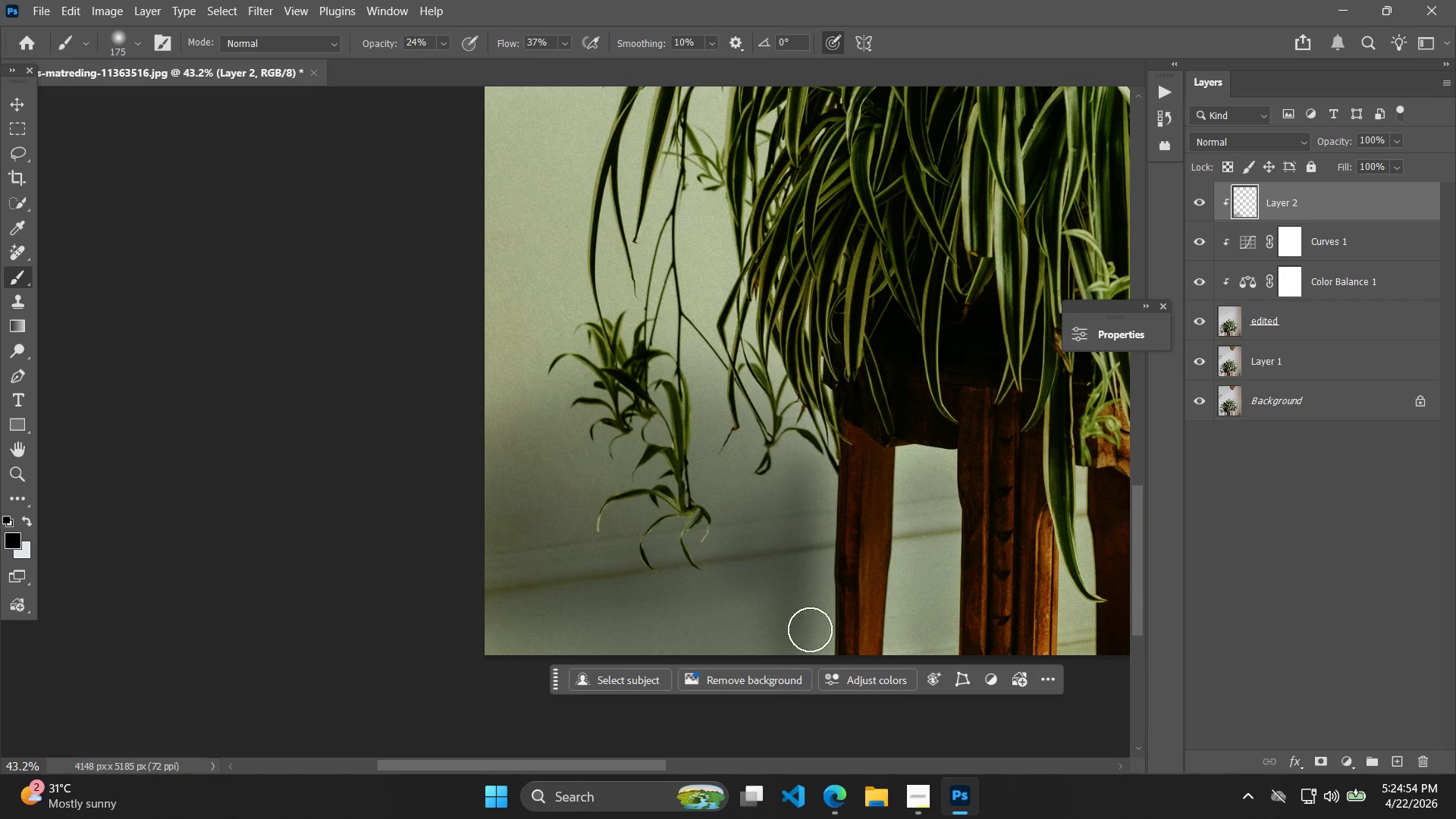 
key(Control+Z)
 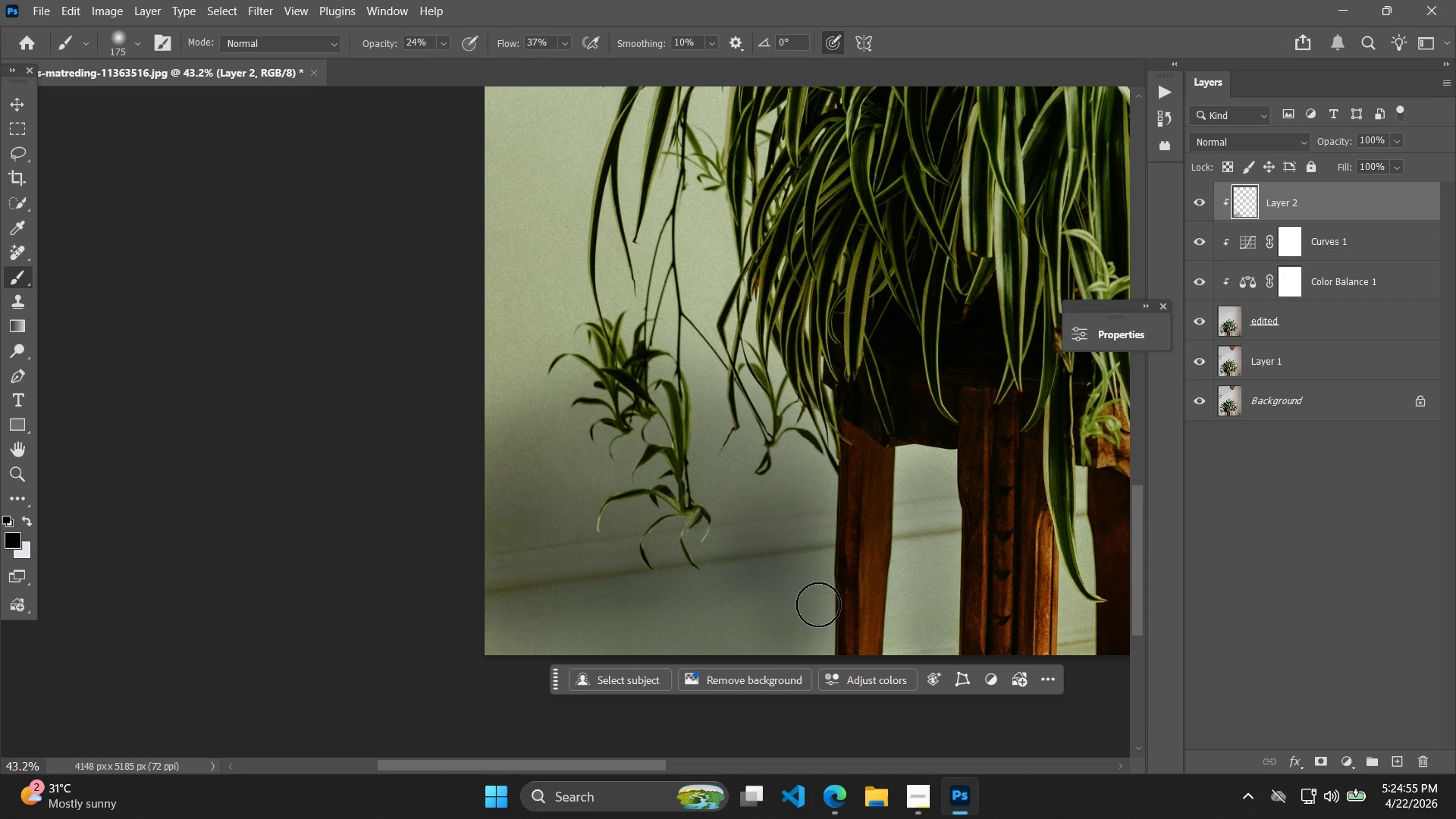 
left_click_drag(start_coordinate=[819, 605], to_coordinate=[811, 479])
 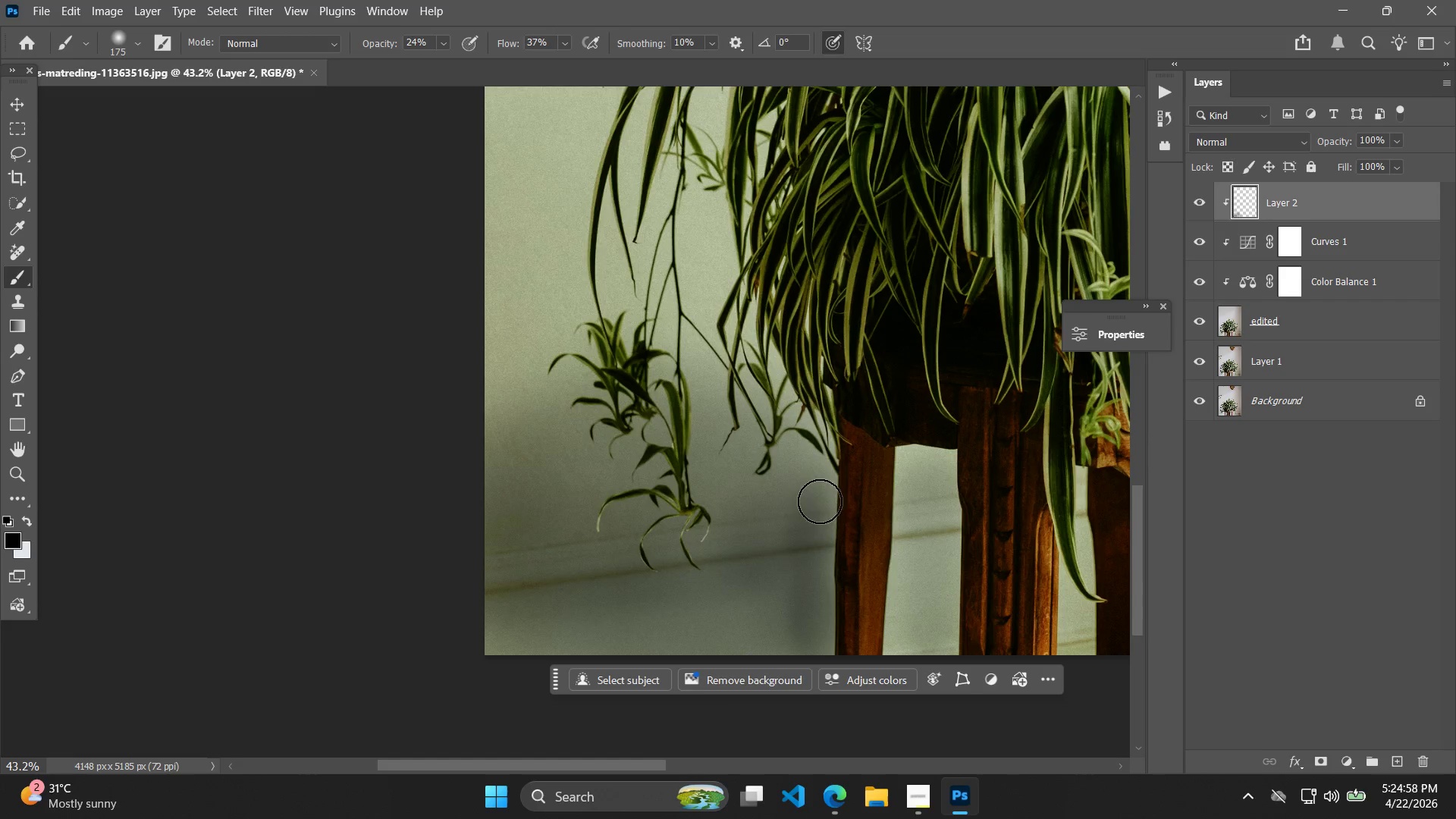 
hold_key(key=AltLeft, duration=1.42)
scroll: coordinate [943, 586], scroll_direction: down, amount: 9.0
 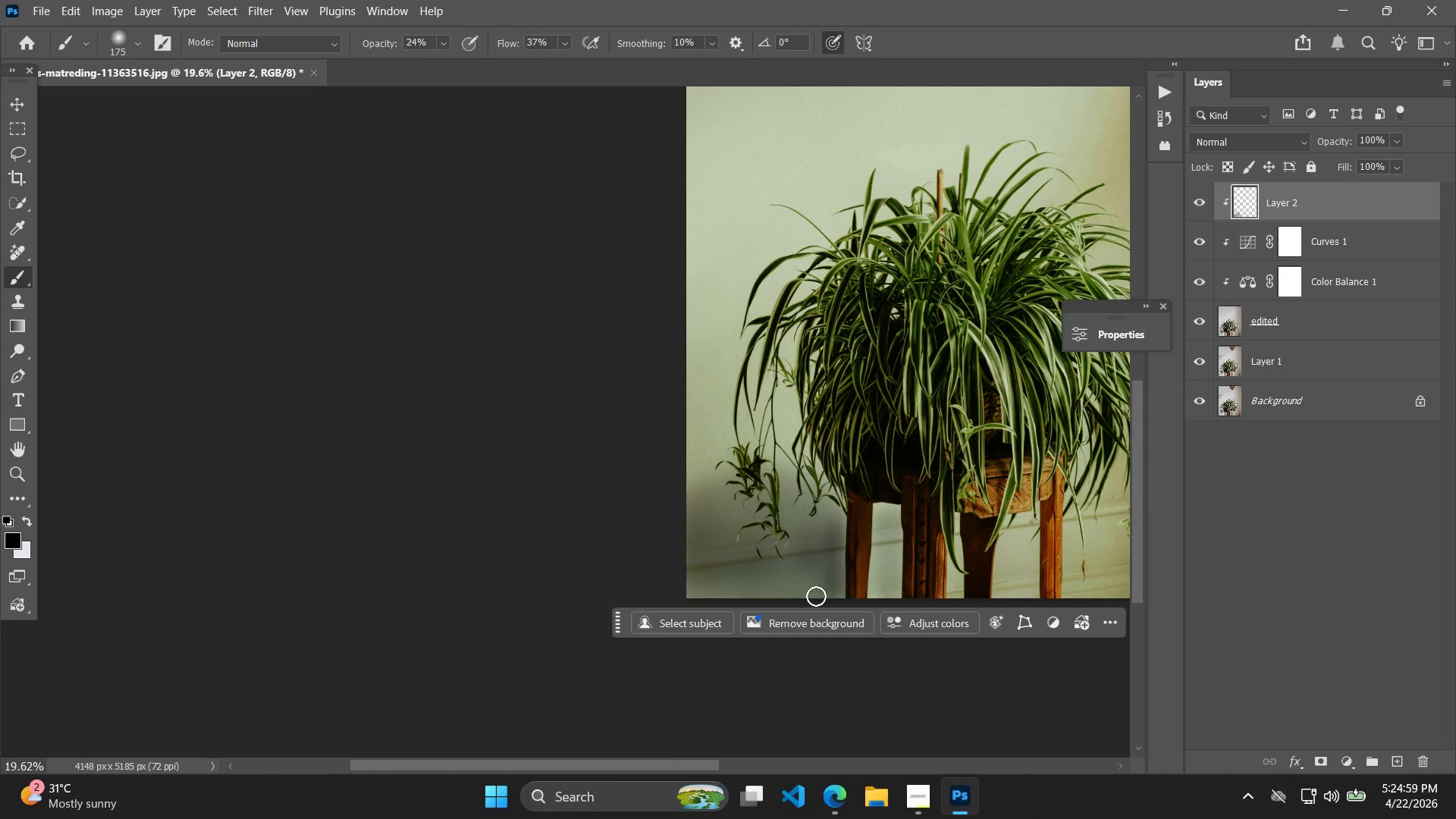 
left_click_drag(start_coordinate=[821, 579], to_coordinate=[570, 598])
 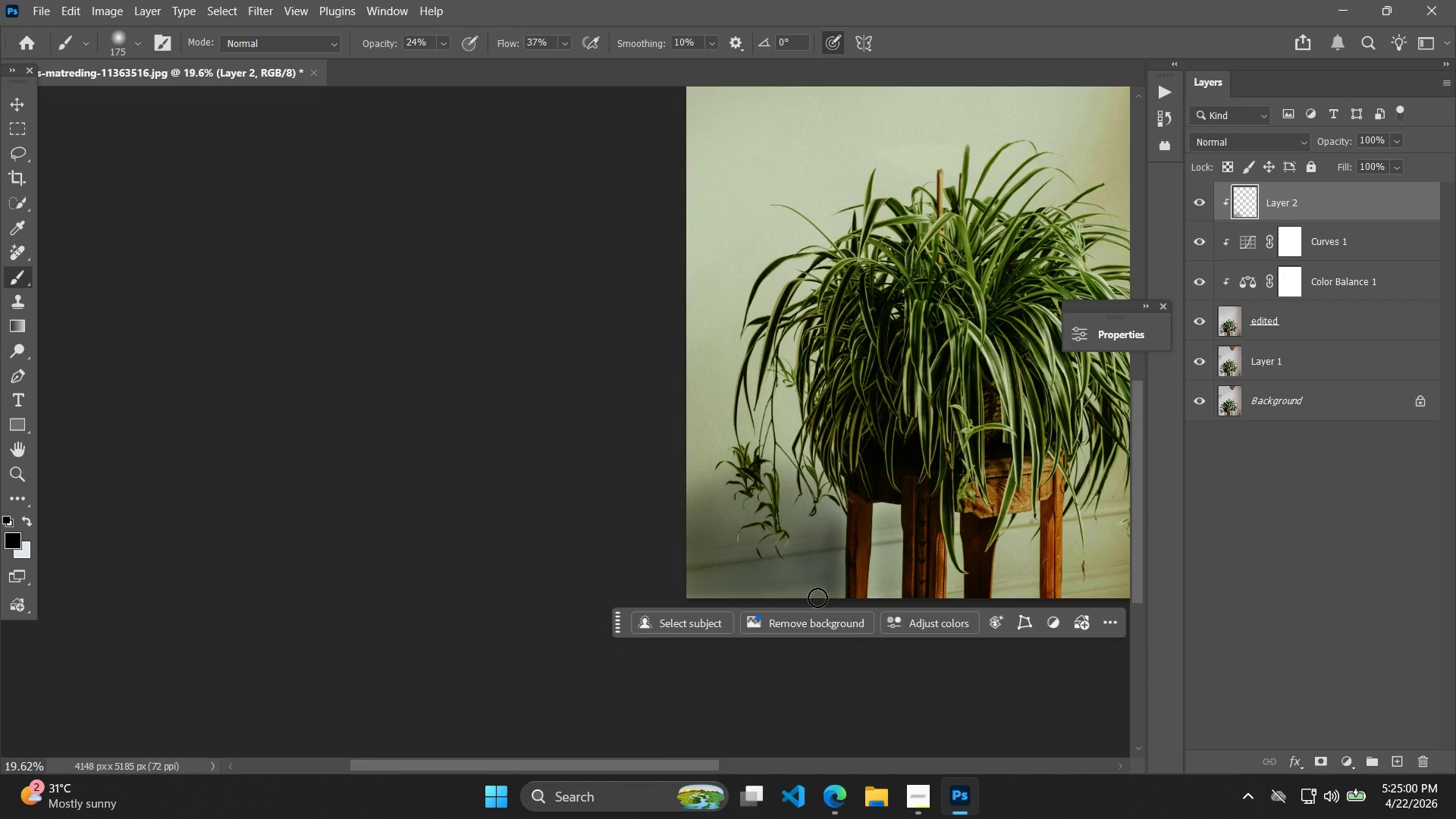 
left_click_drag(start_coordinate=[812, 592], to_coordinate=[529, 601])
 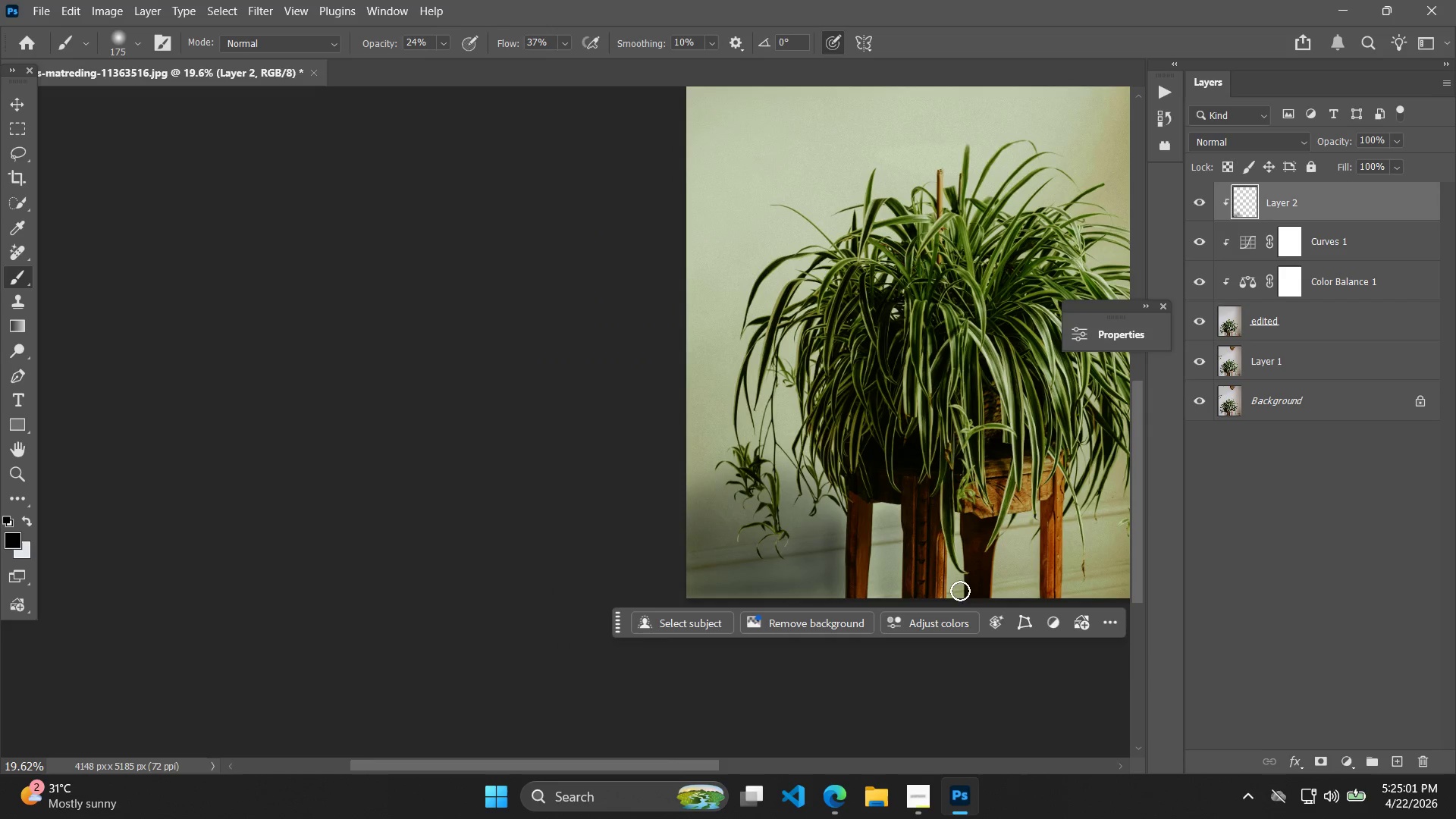 
hold_key(key=AltLeft, duration=1.22)
scroll: coordinate [928, 582], scroll_direction: down, amount: 6.0
 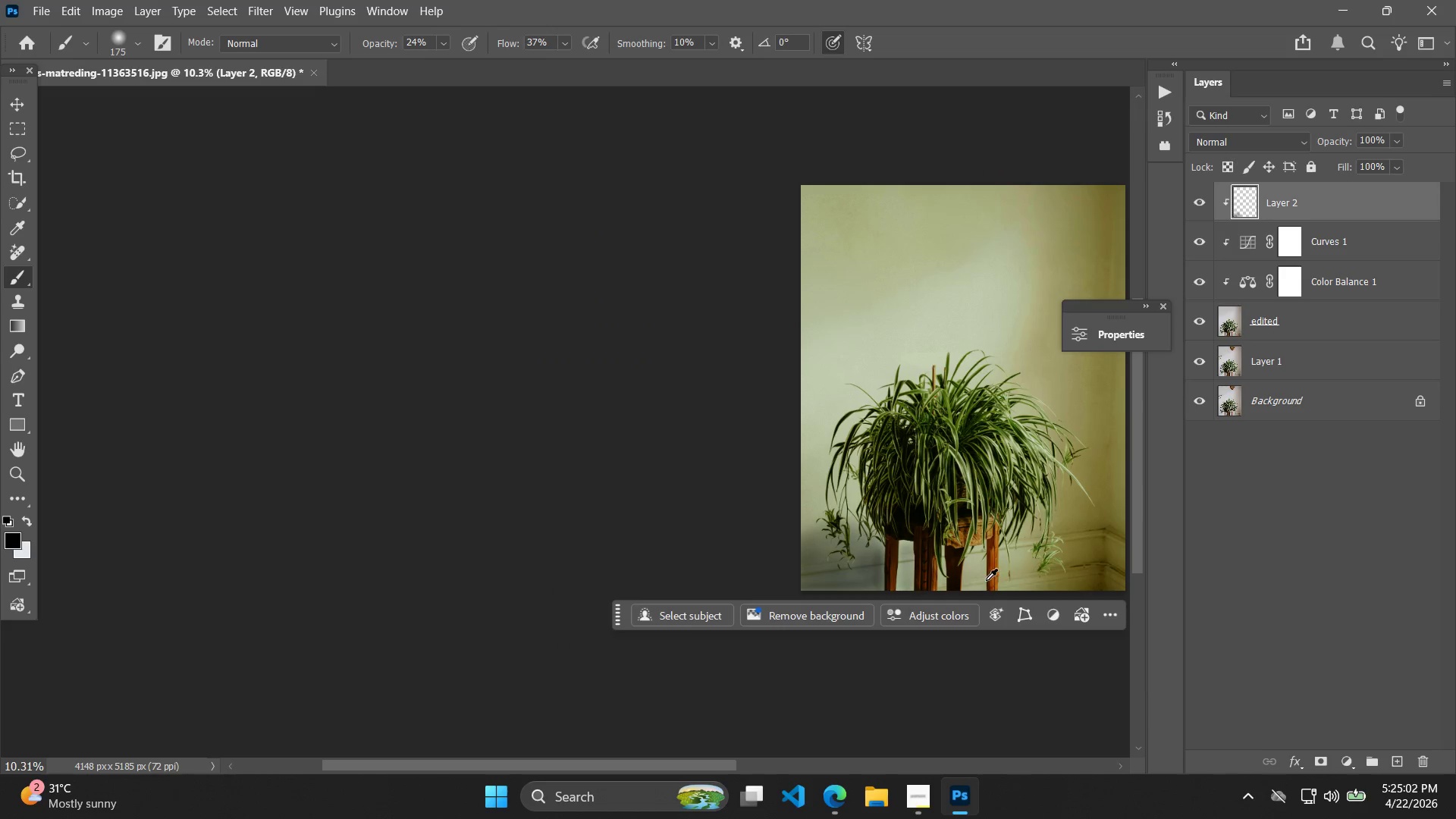 
key(Control+Z)
 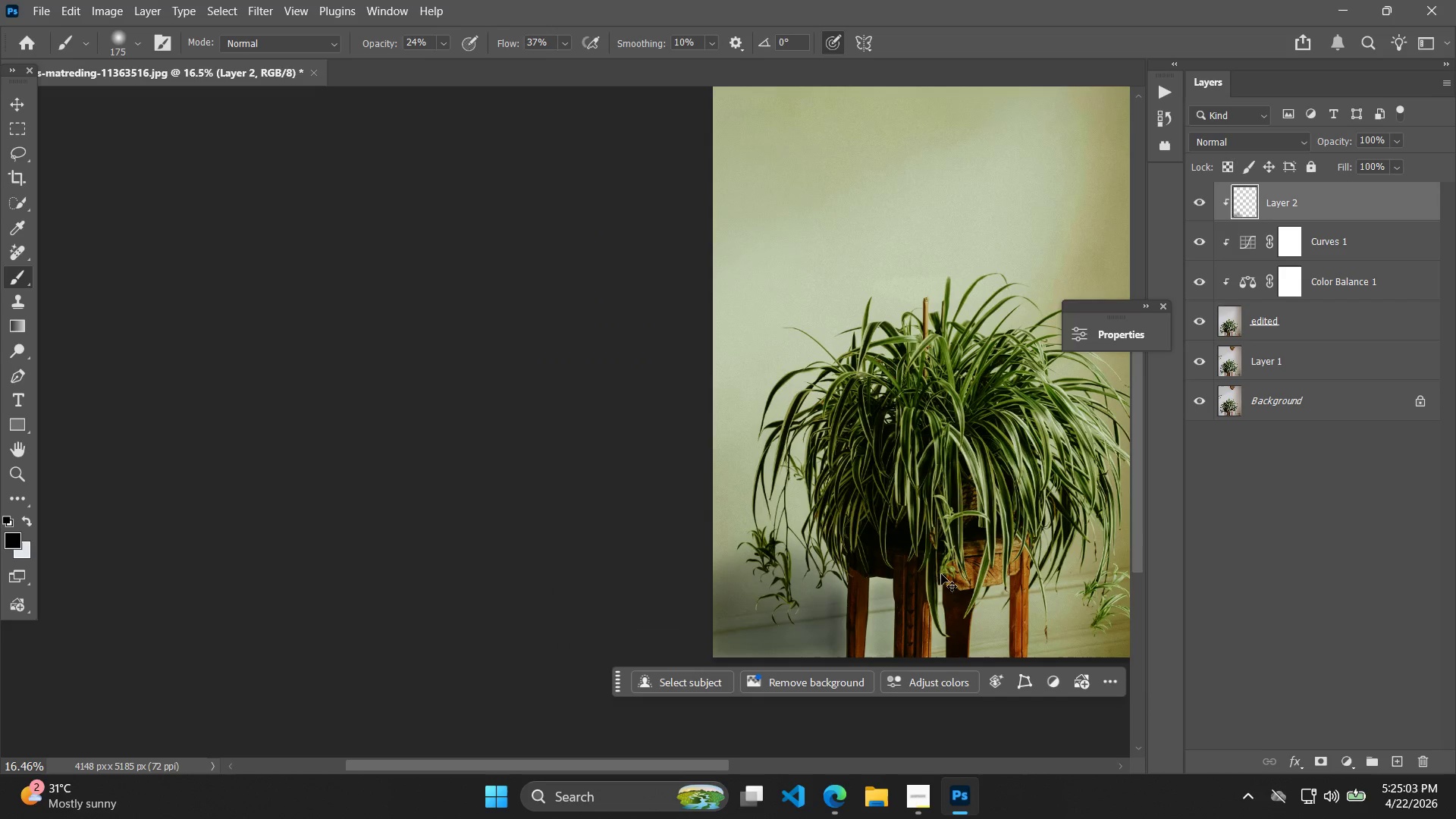 
scroll: coordinate [893, 571], scroll_direction: up, amount: 9.0
 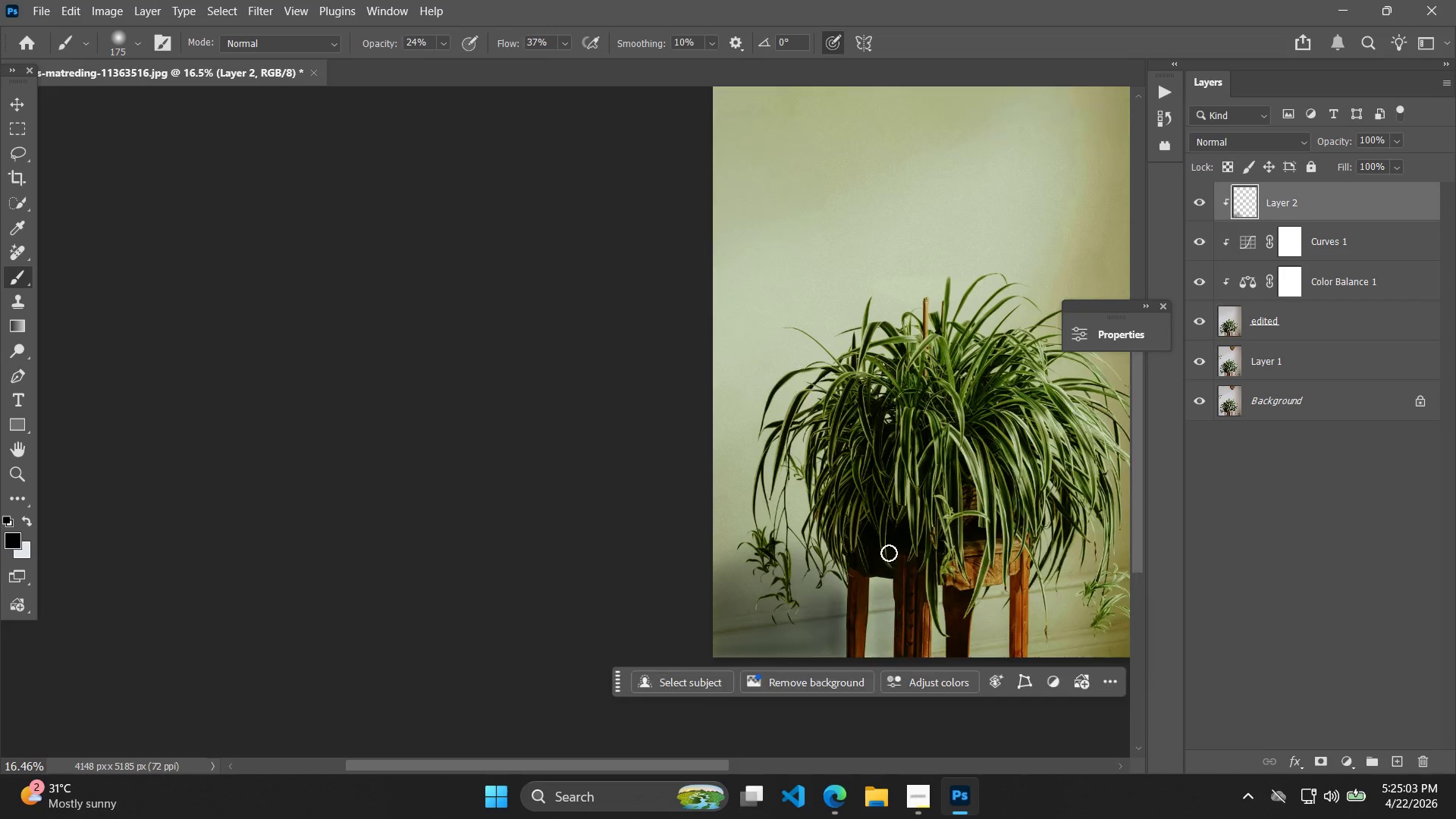 
key(Control+Z)
 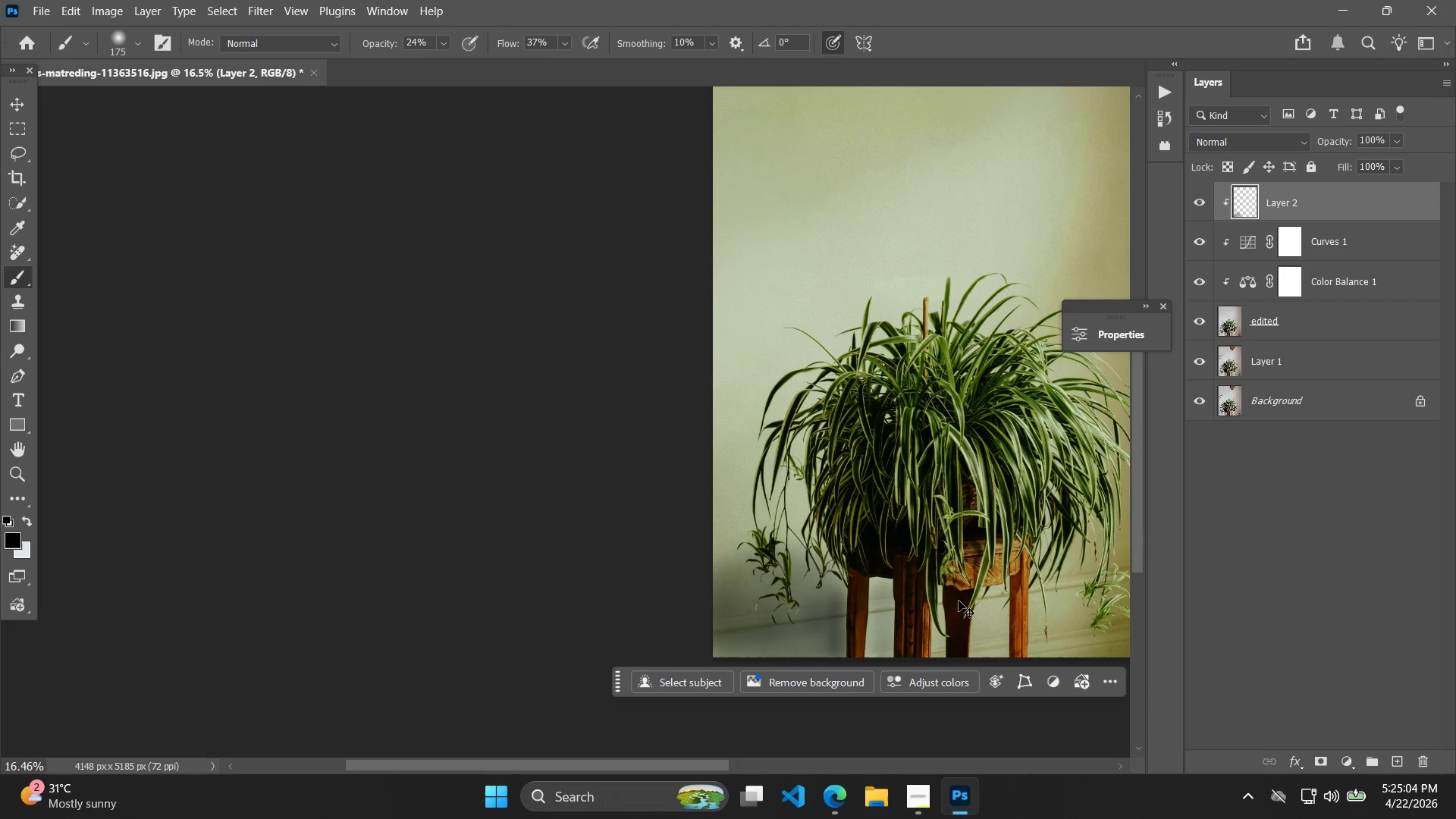 
key(Control+Z)
 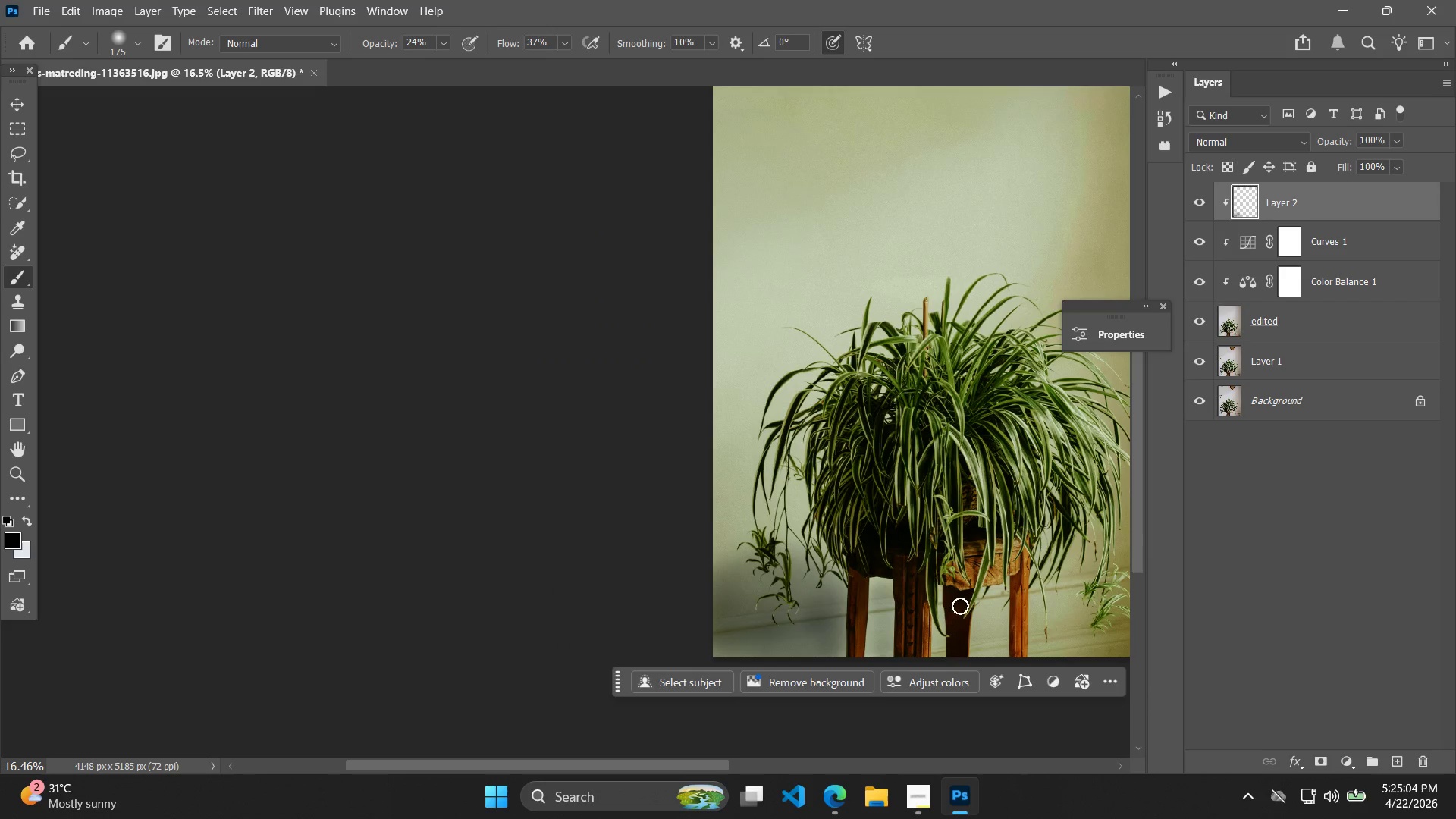 
hold_key(key=AltLeft, duration=2.98)
scroll: coordinate [844, 617], scroll_direction: up, amount: 15.0
 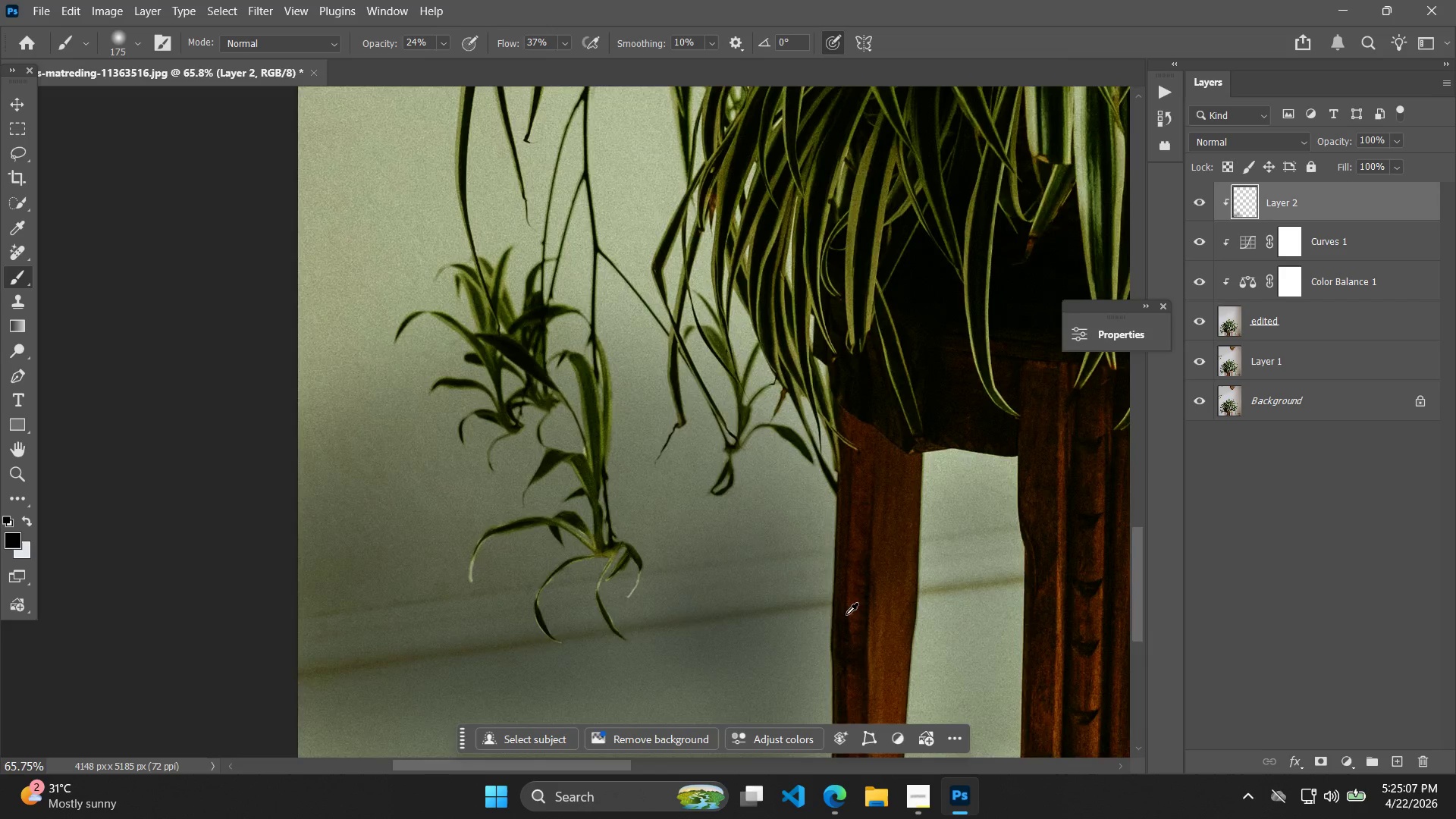 
scroll: coordinate [854, 617], scroll_direction: down, amount: 12.0
 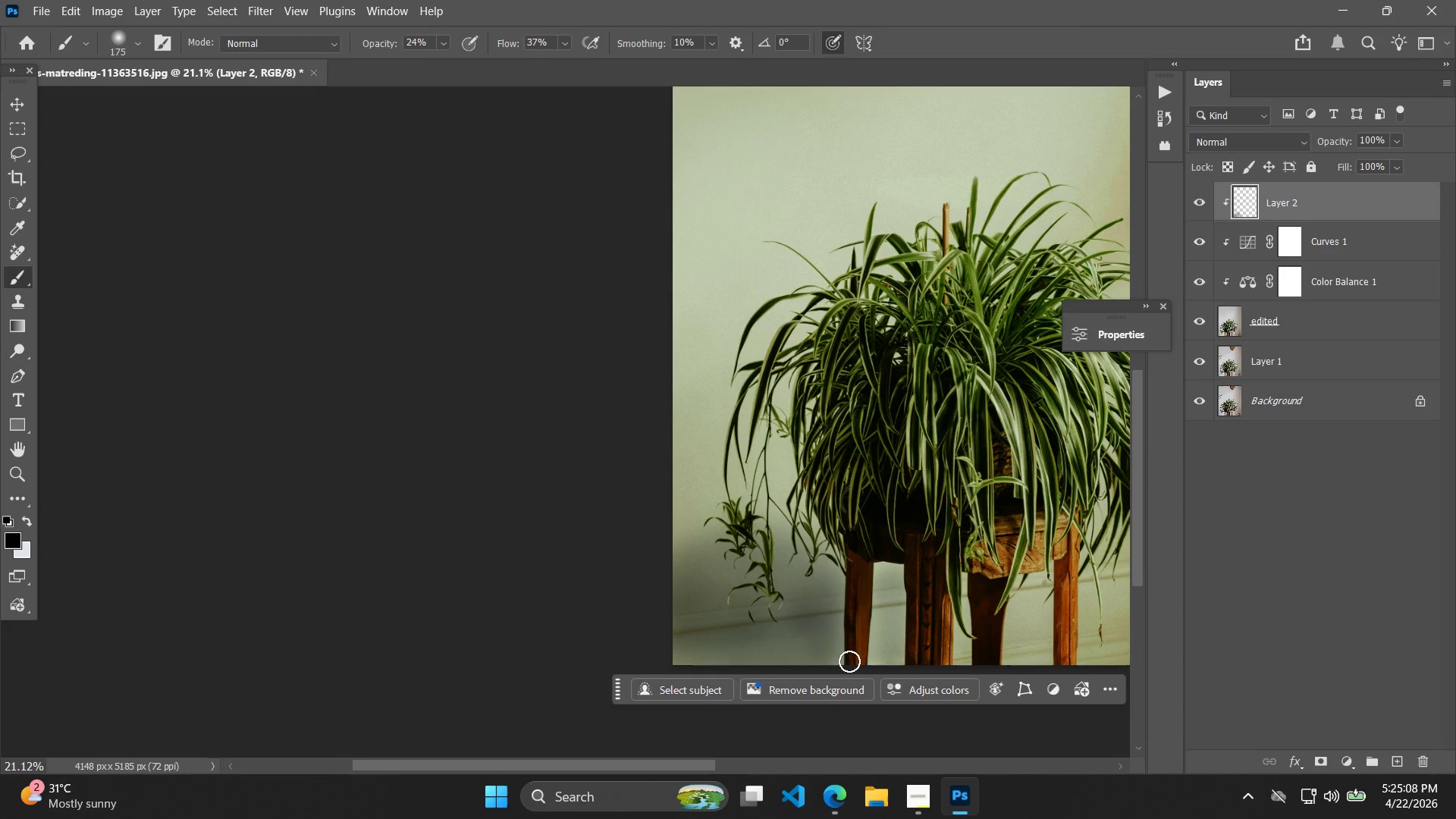 
left_click_drag(start_coordinate=[849, 661], to_coordinate=[629, 649])
 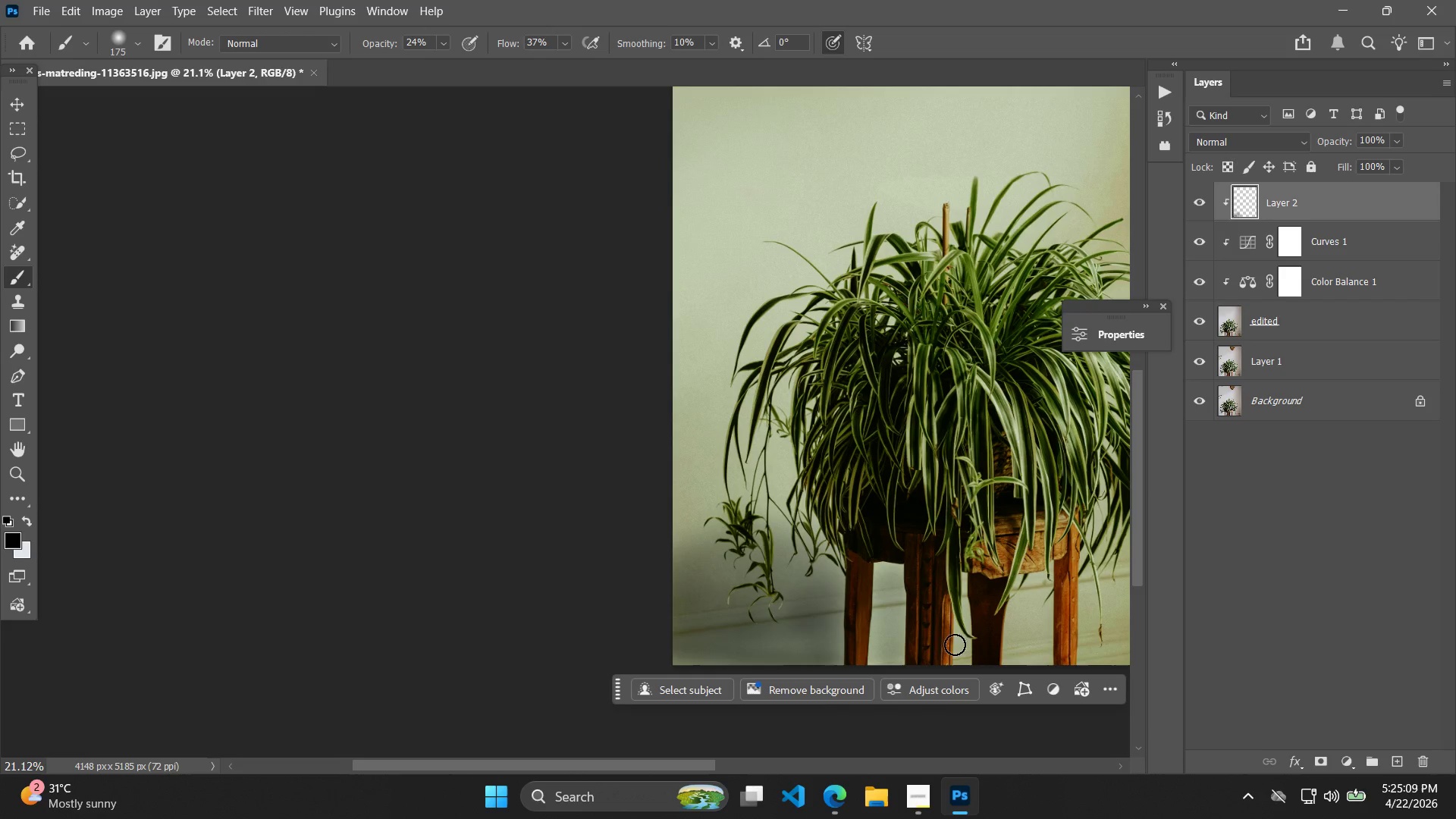 
key(Control+Z)
 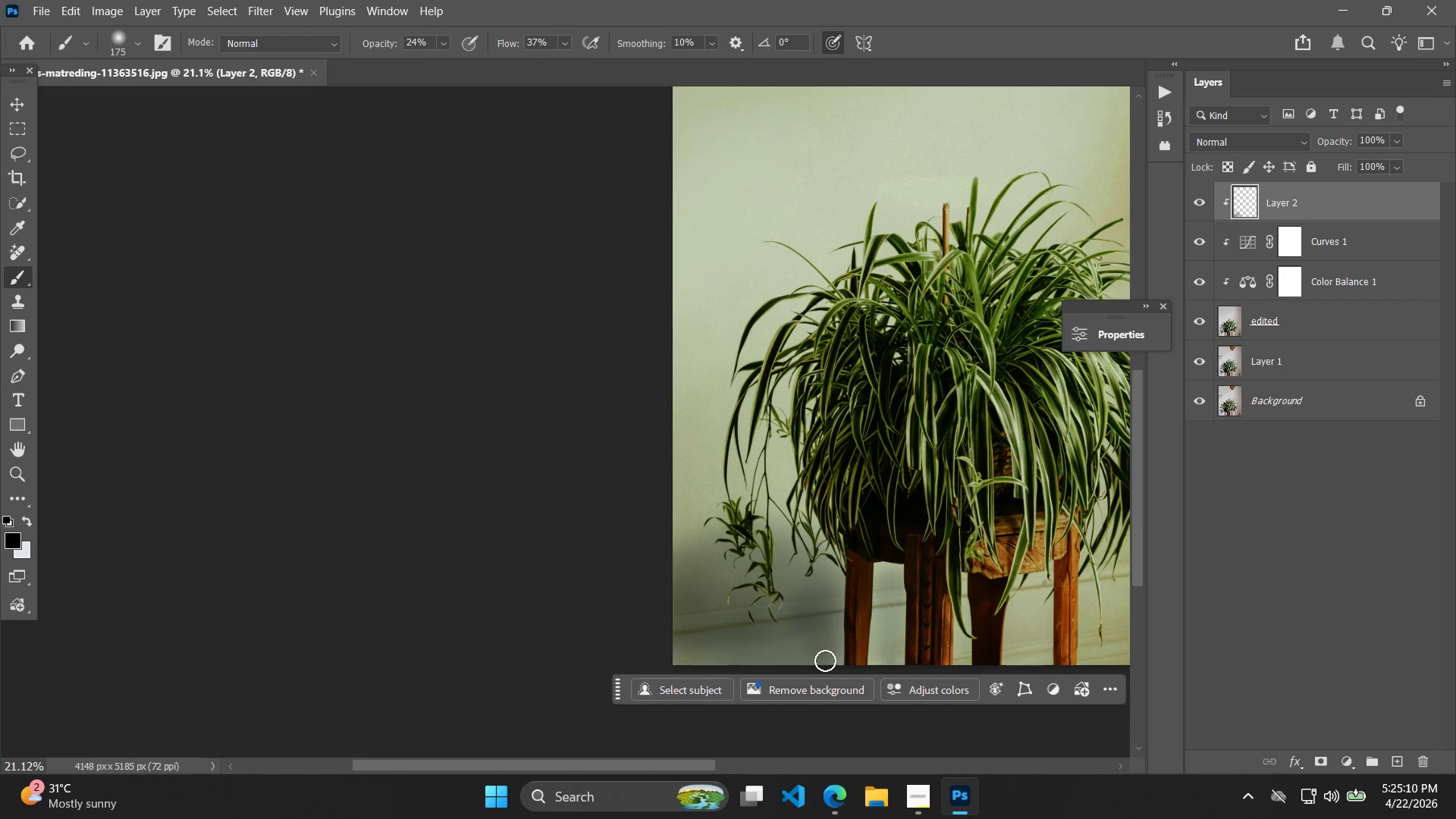 
left_click_drag(start_coordinate=[824, 660], to_coordinate=[679, 518])
 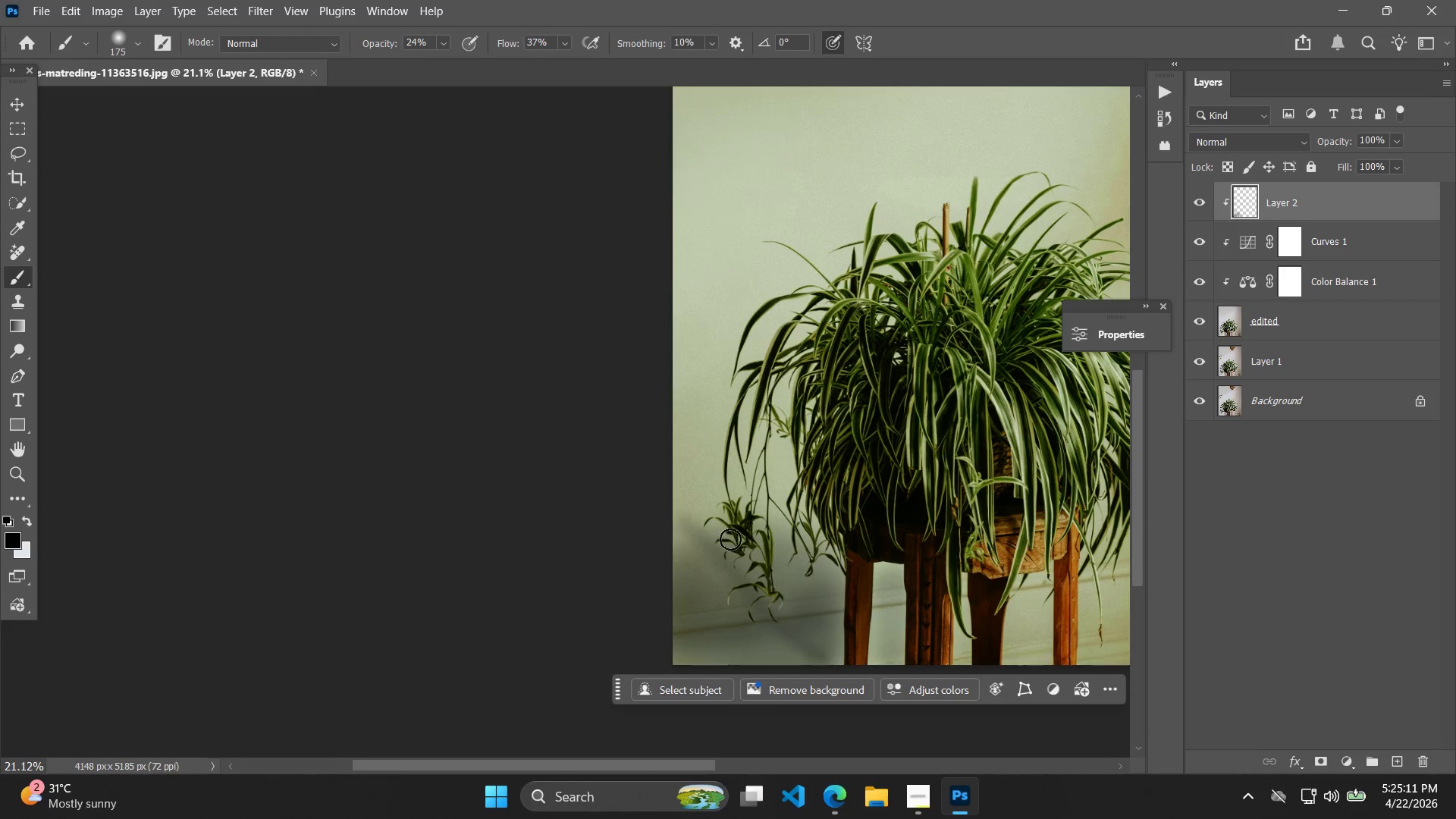 
key(Control+ControlLeft)
 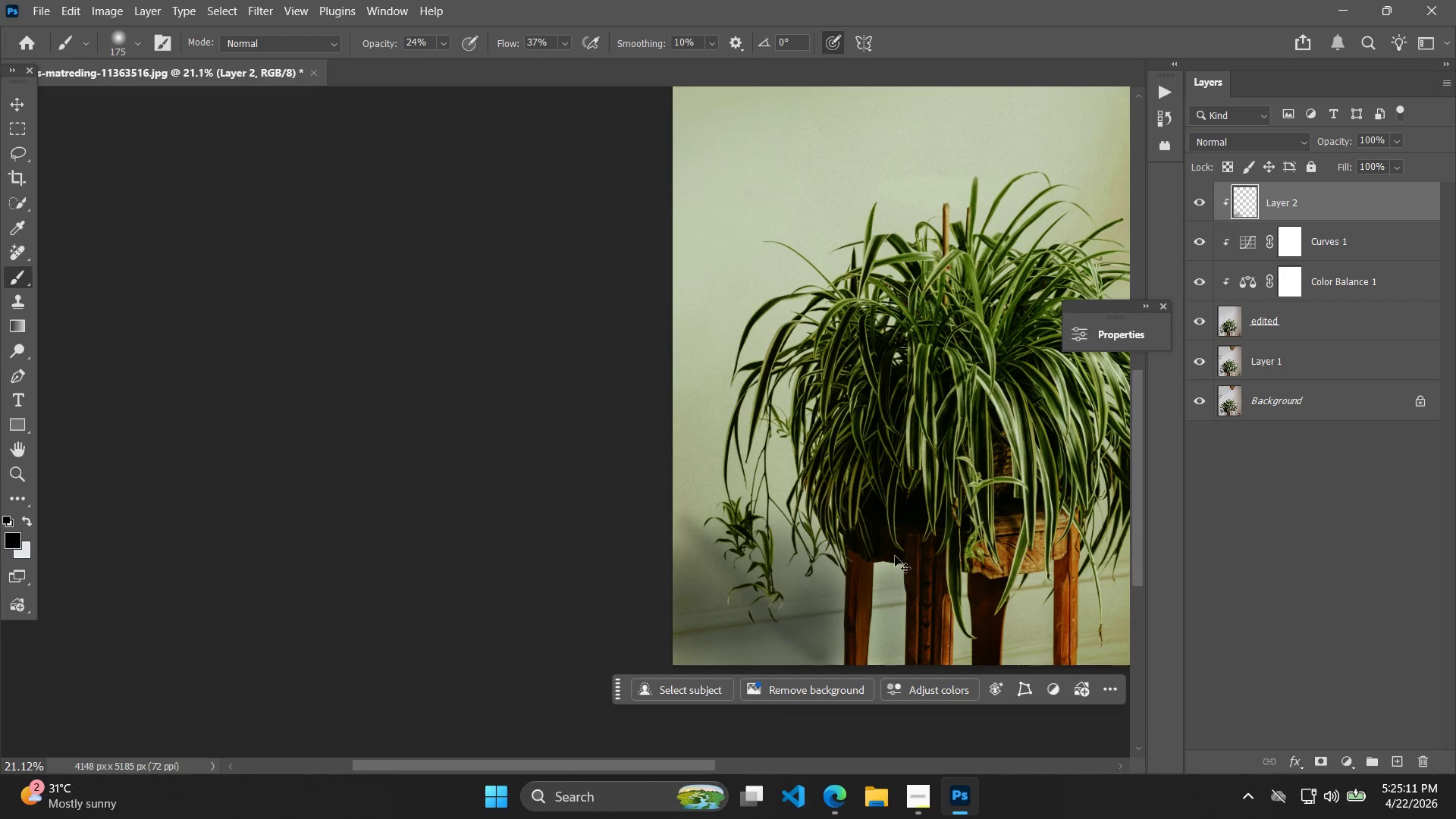 
key(Control+Z)
 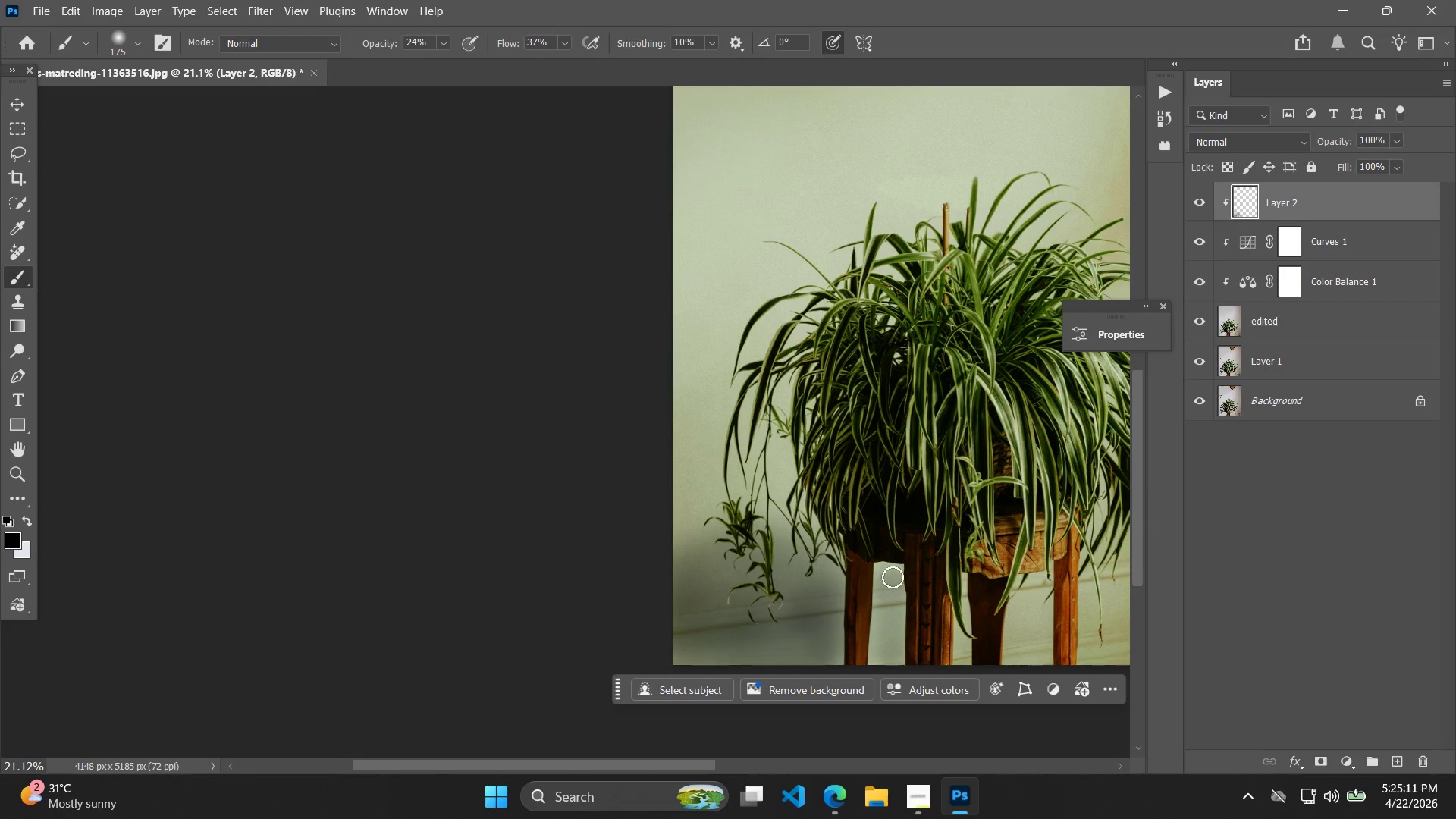 
hold_key(key=AltLeft, duration=2.53)
scroll: coordinate [736, 608], scroll_direction: up, amount: 18.0
 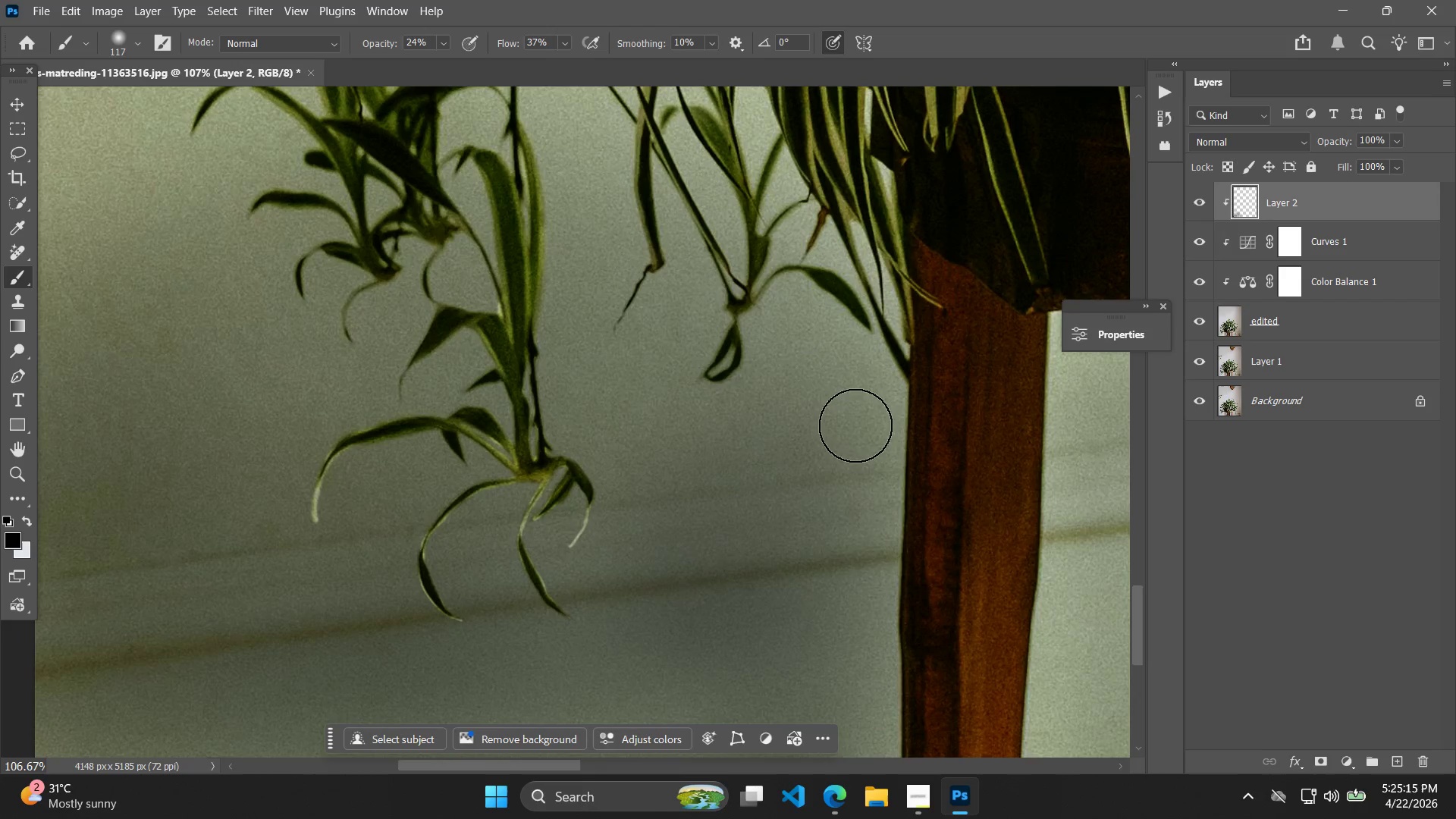 
left_click_drag(start_coordinate=[868, 579], to_coordinate=[815, 413])
 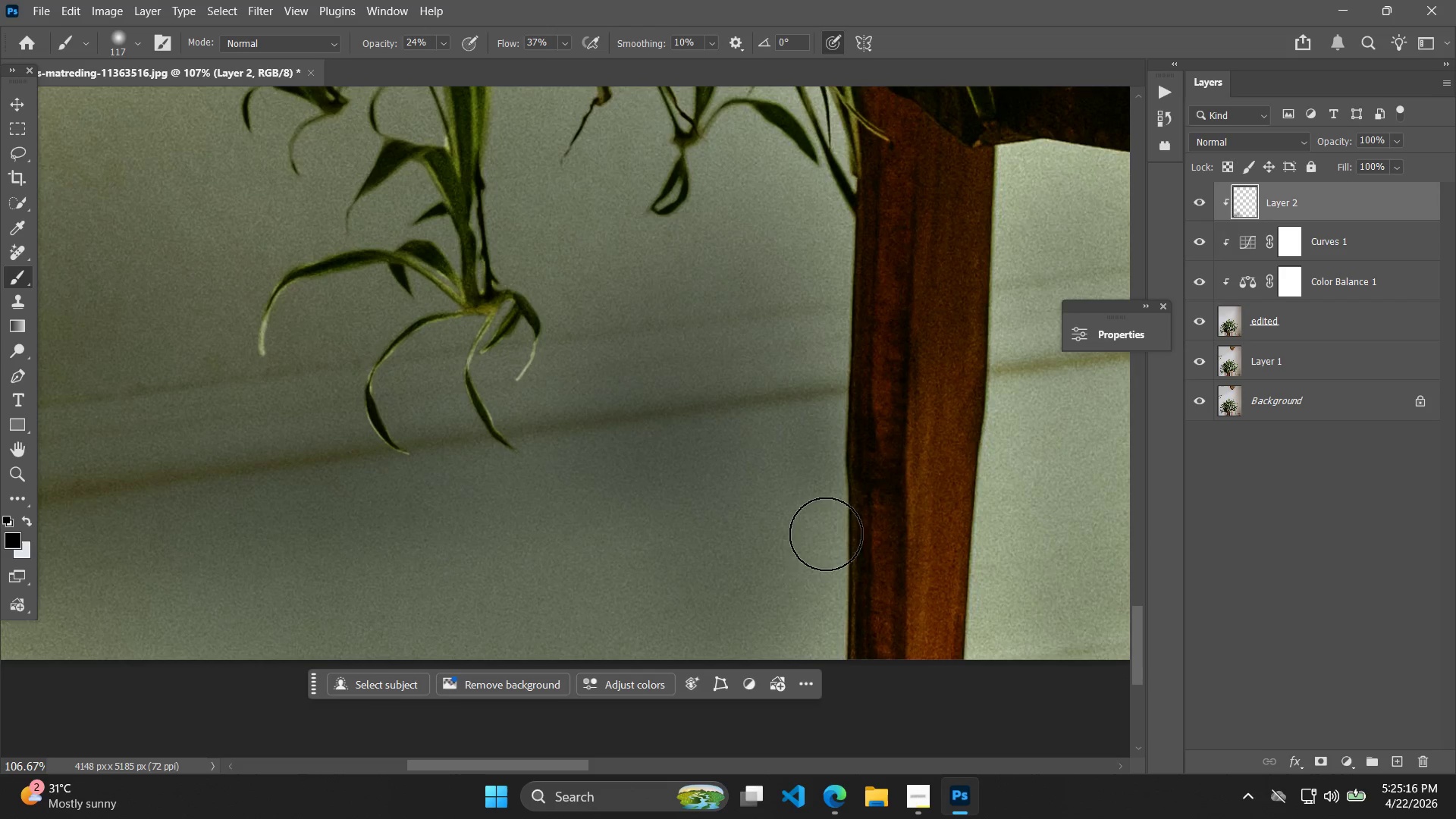 
hold_key(key=Space, duration=0.42)
 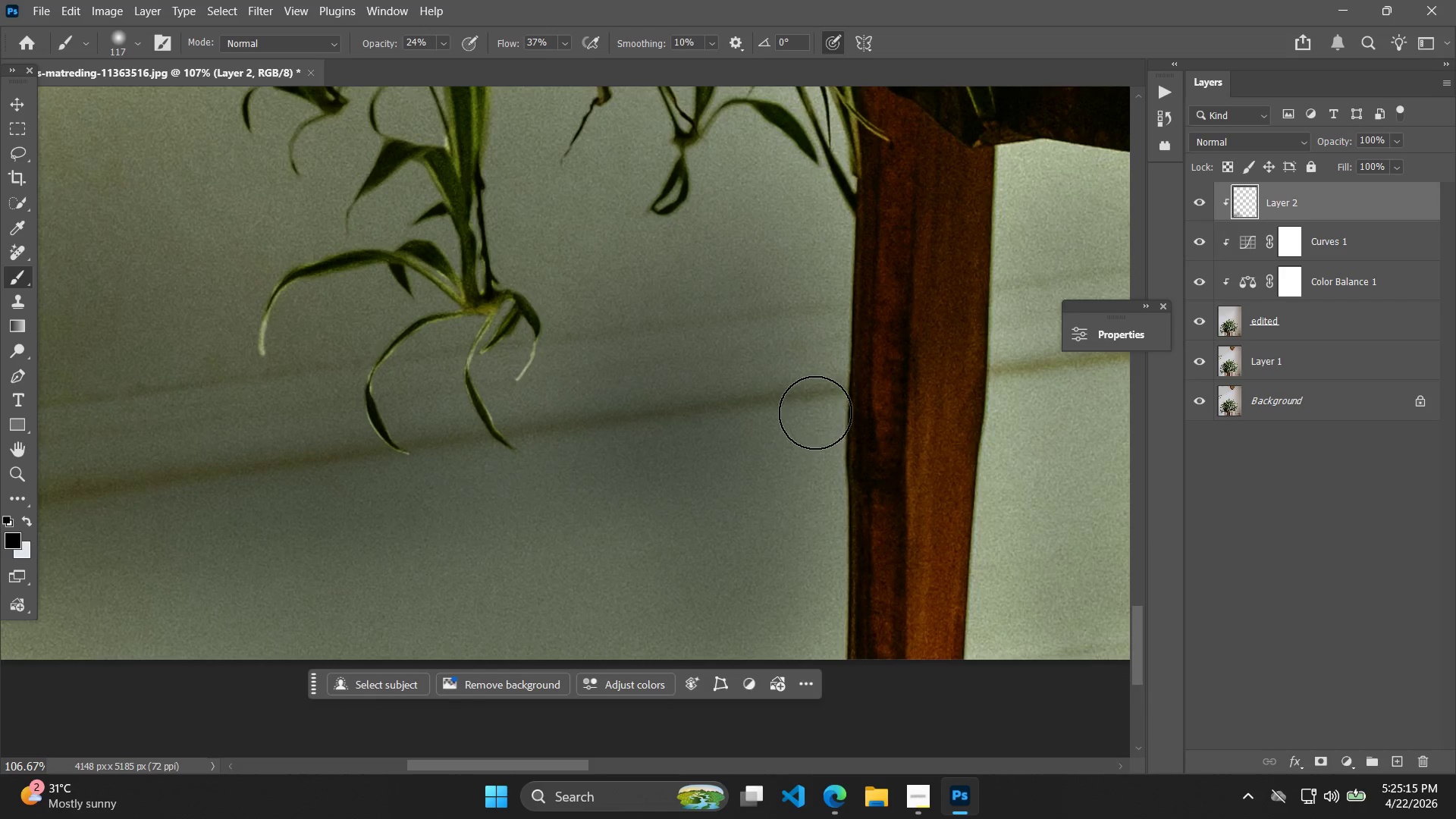 
left_click_drag(start_coordinate=[815, 413], to_coordinate=[842, 609])
 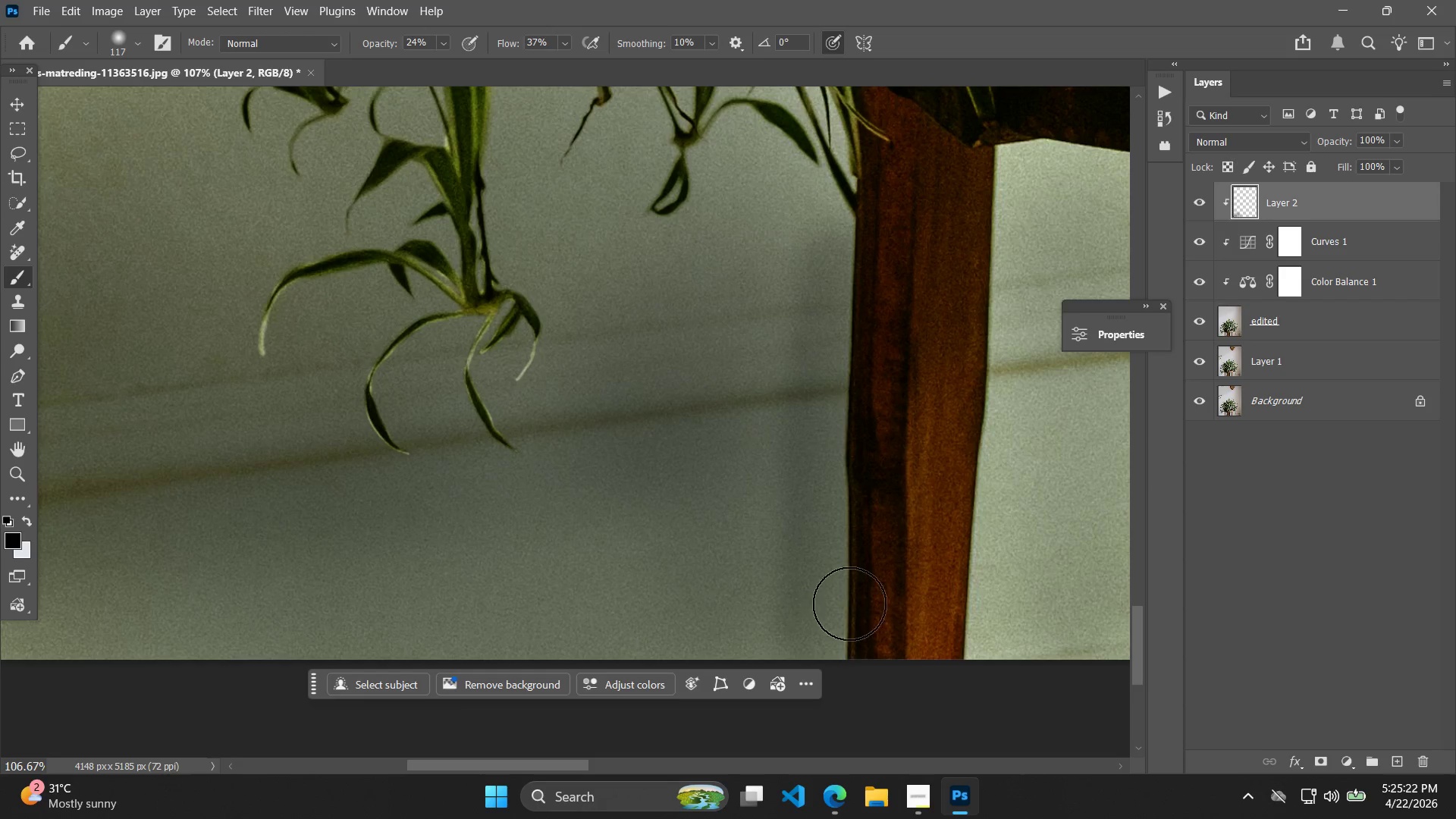 
hold_key(key=AltLeft, duration=0.64)
scroll: coordinate [902, 534], scroll_direction: down, amount: 18.0
 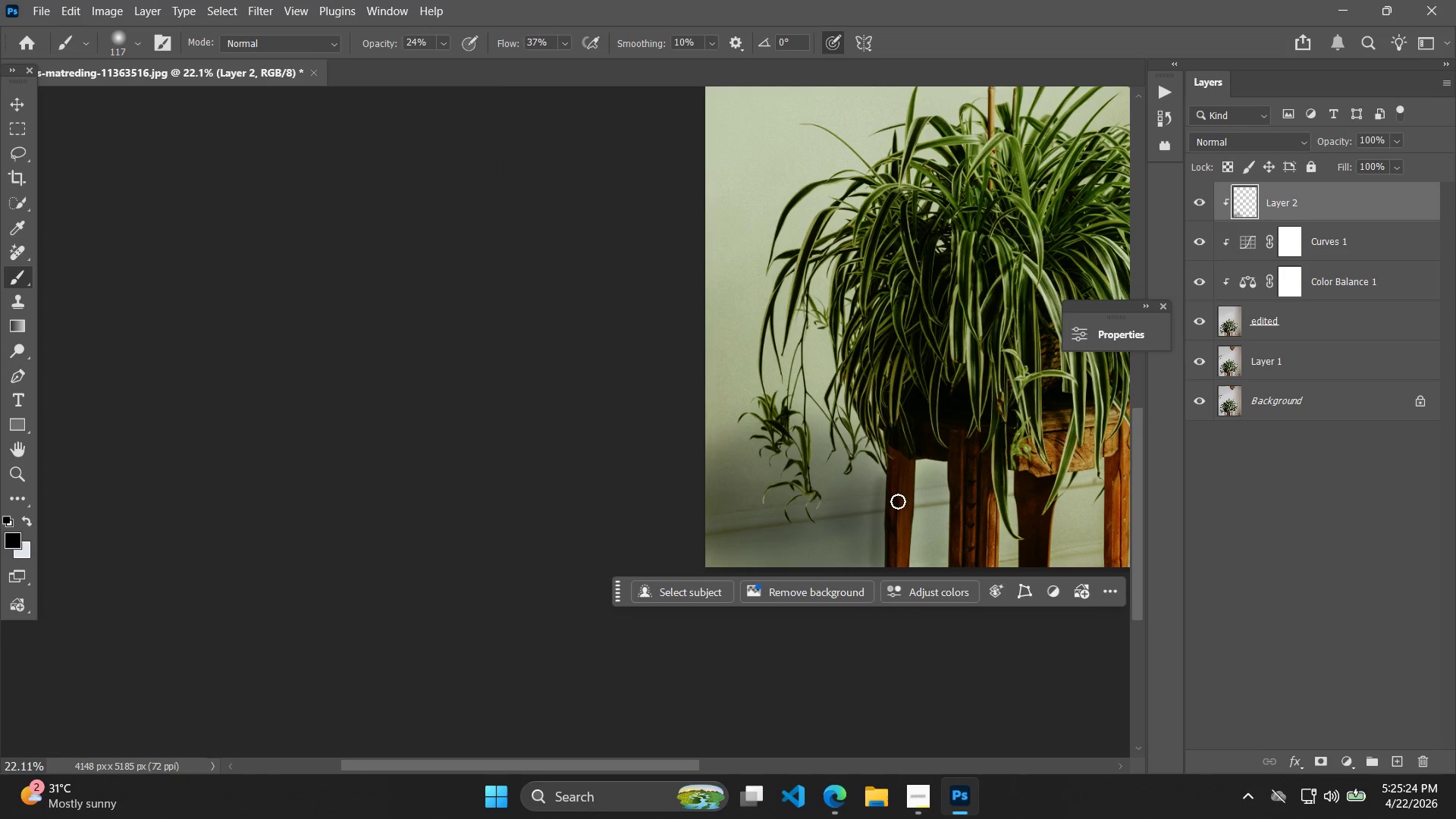 
key(Alt+AltLeft)
 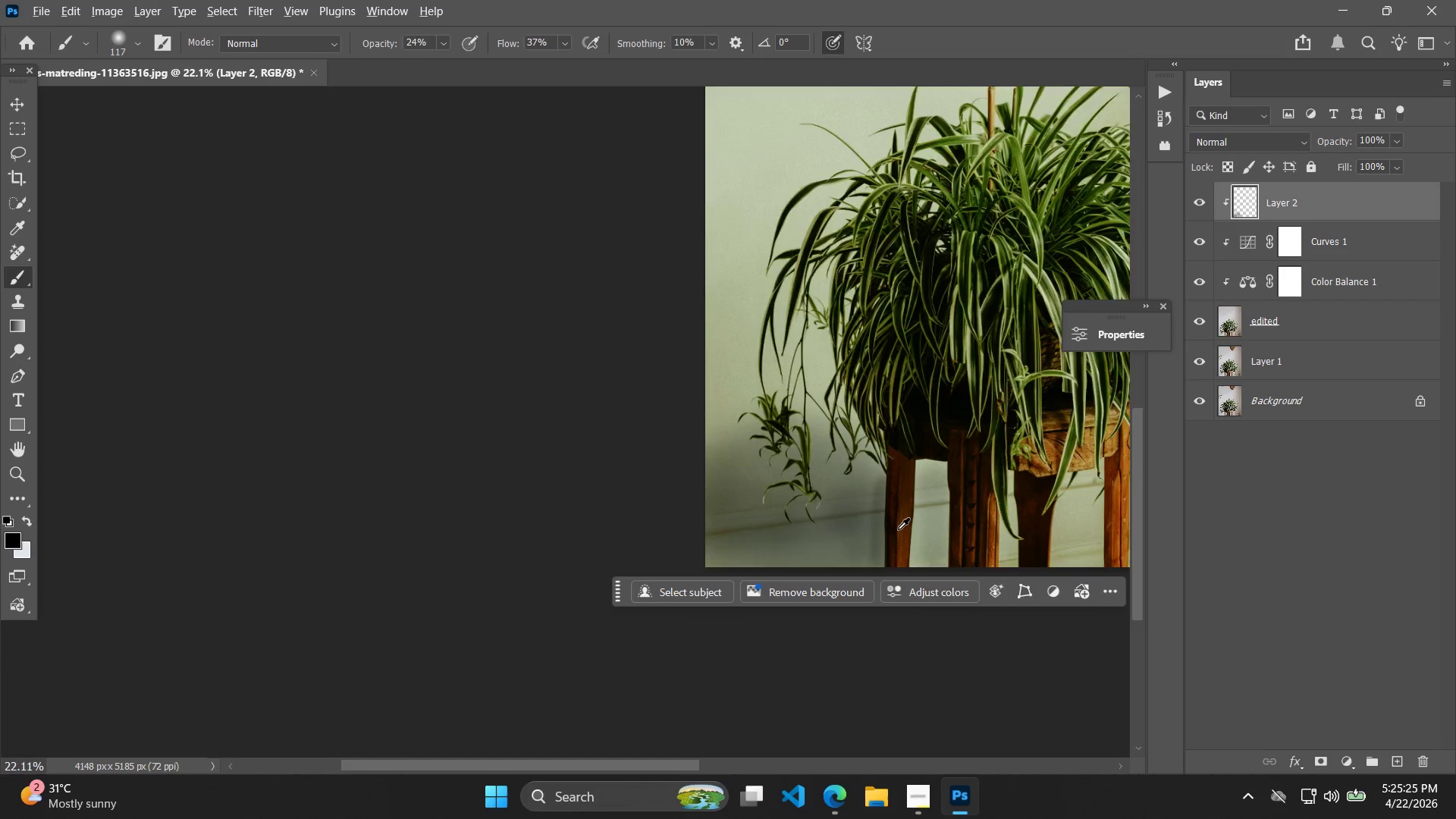 
key(Control+Z)
 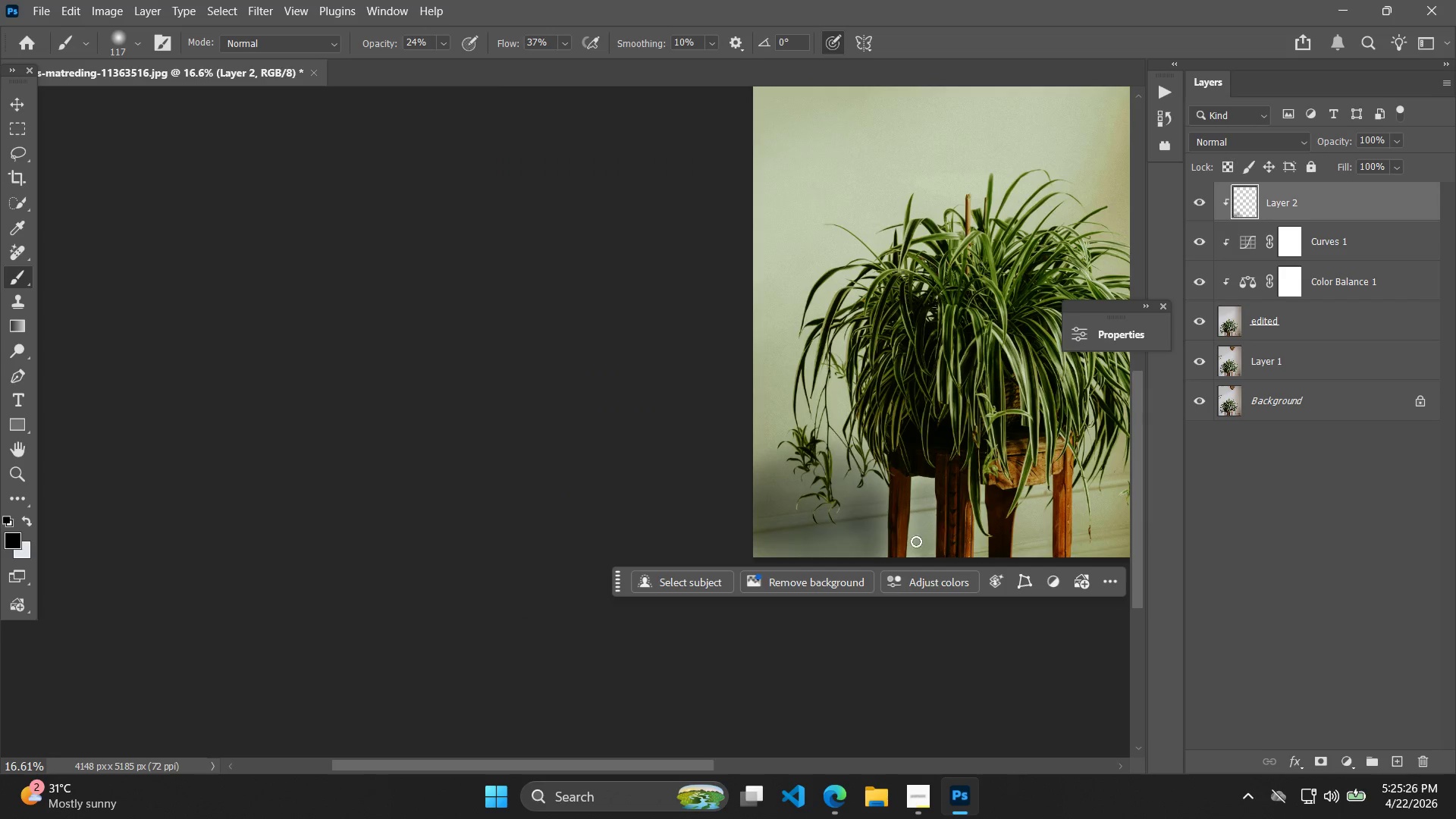 
scroll: coordinate [899, 529], scroll_direction: down, amount: 3.0
 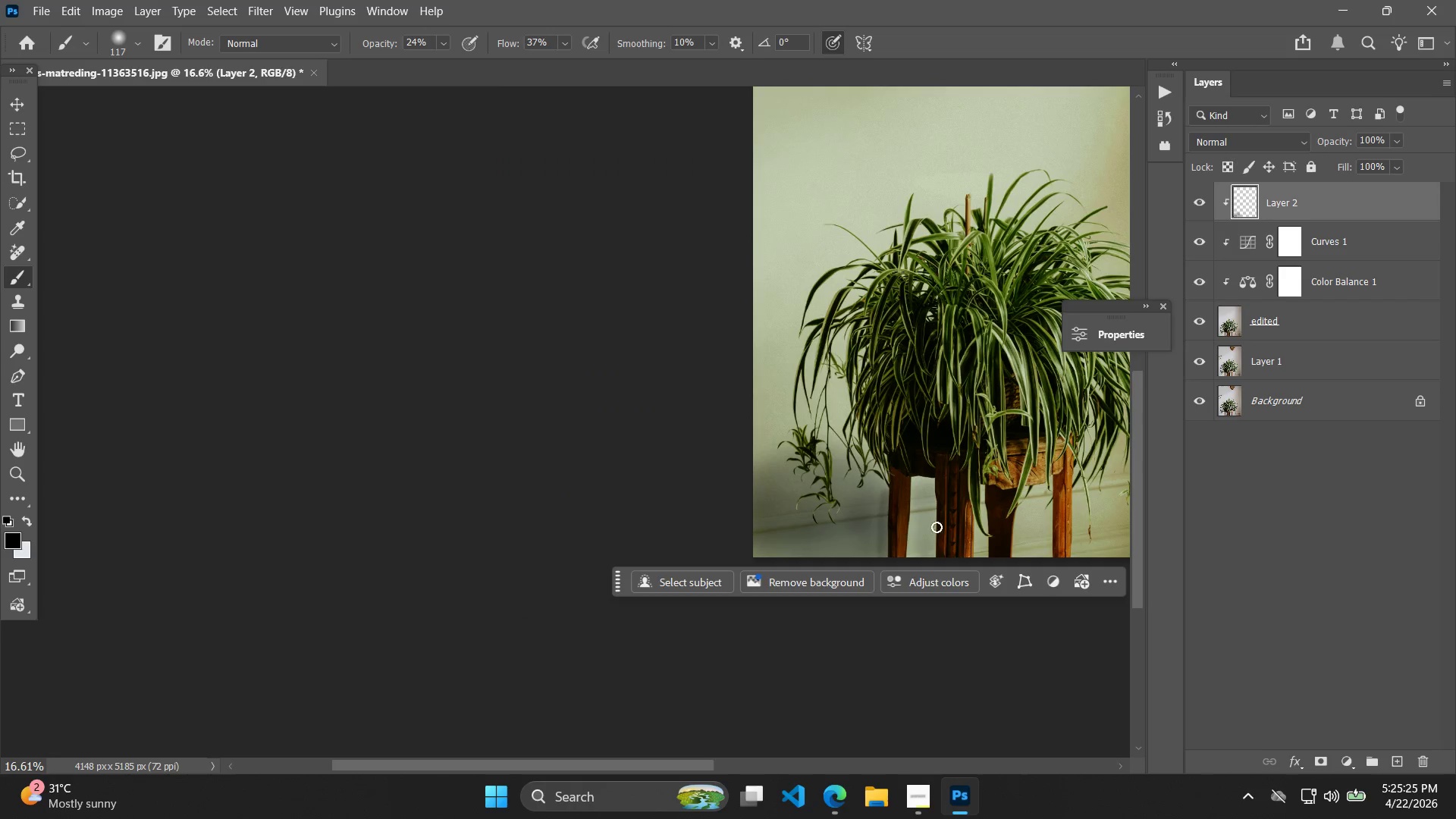 
hold_key(key=AltLeft, duration=0.52)
scroll: coordinate [897, 542], scroll_direction: up, amount: 9.0
 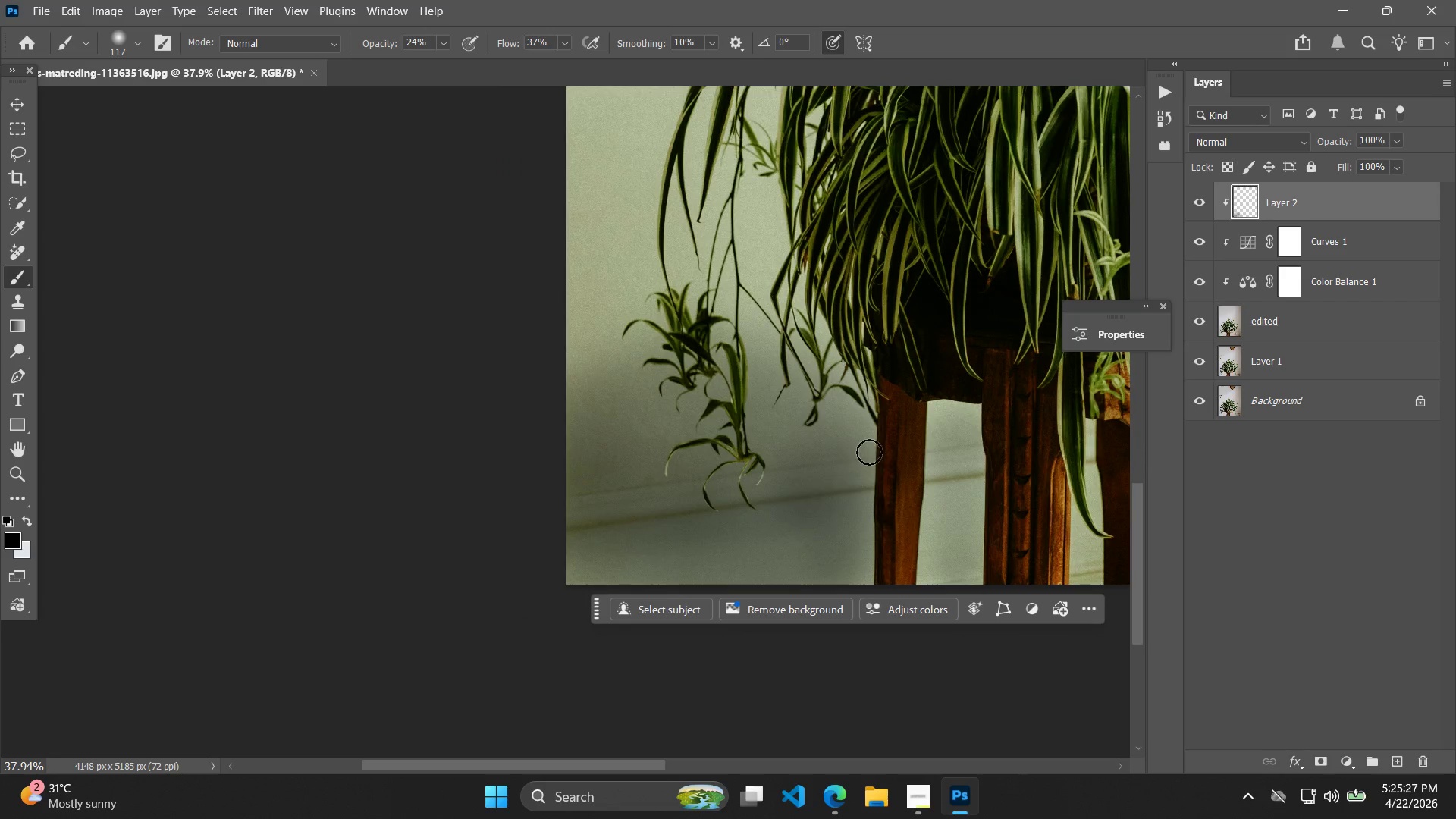 
left_click_drag(start_coordinate=[869, 450], to_coordinate=[866, 444])
 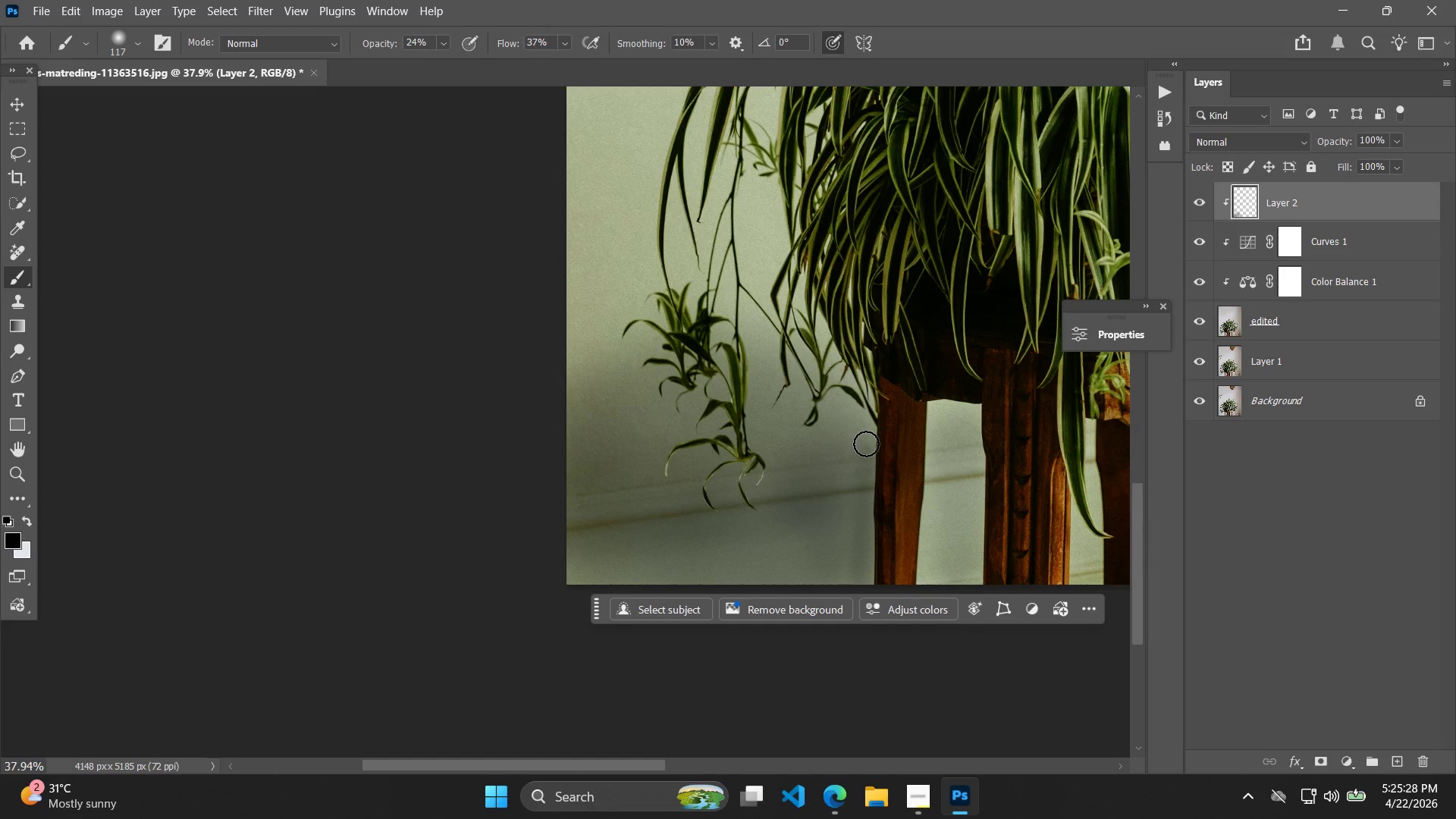 
hold_key(key=AltLeft, duration=0.59)
 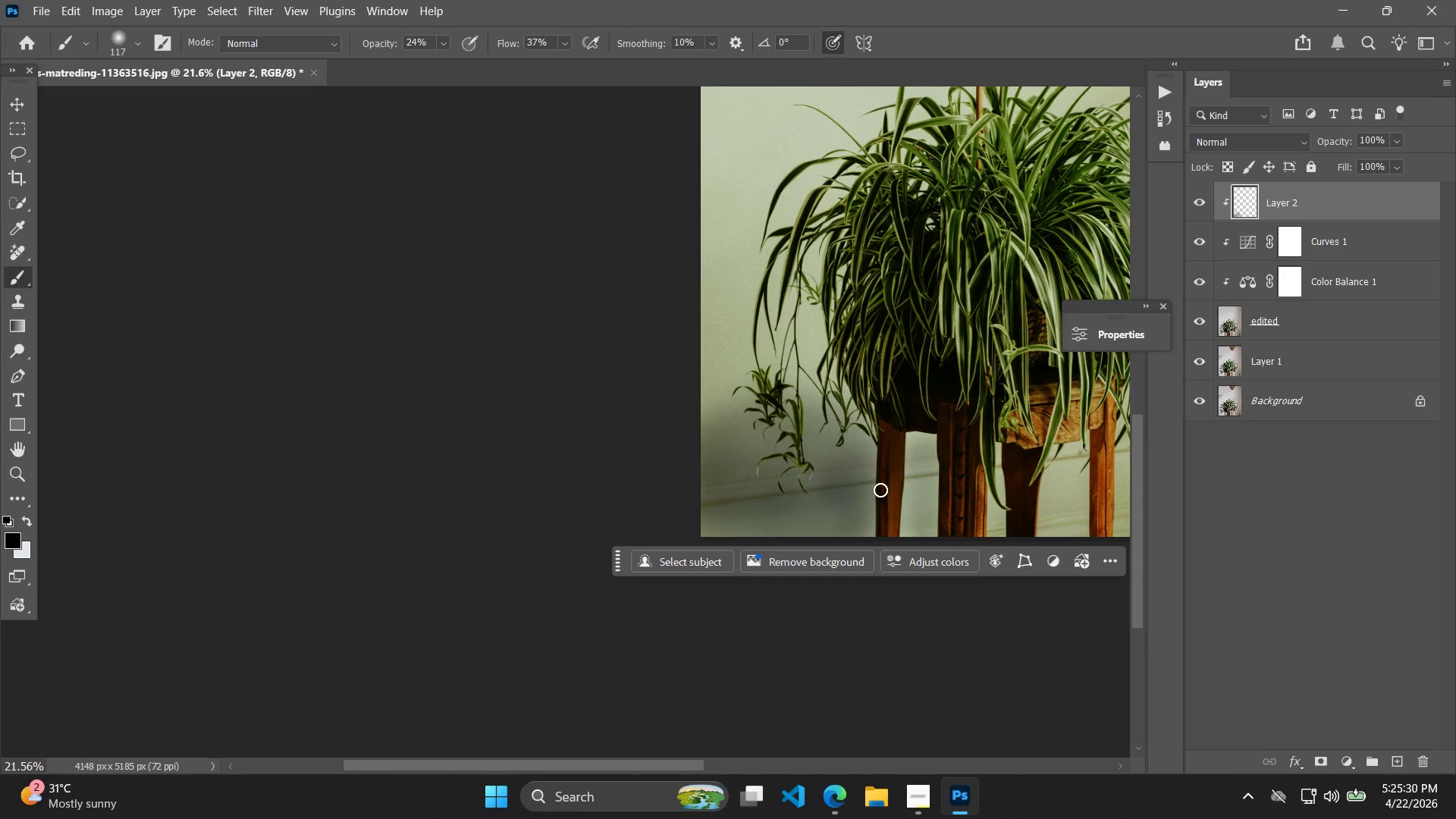 
key(Control+ControlLeft)
 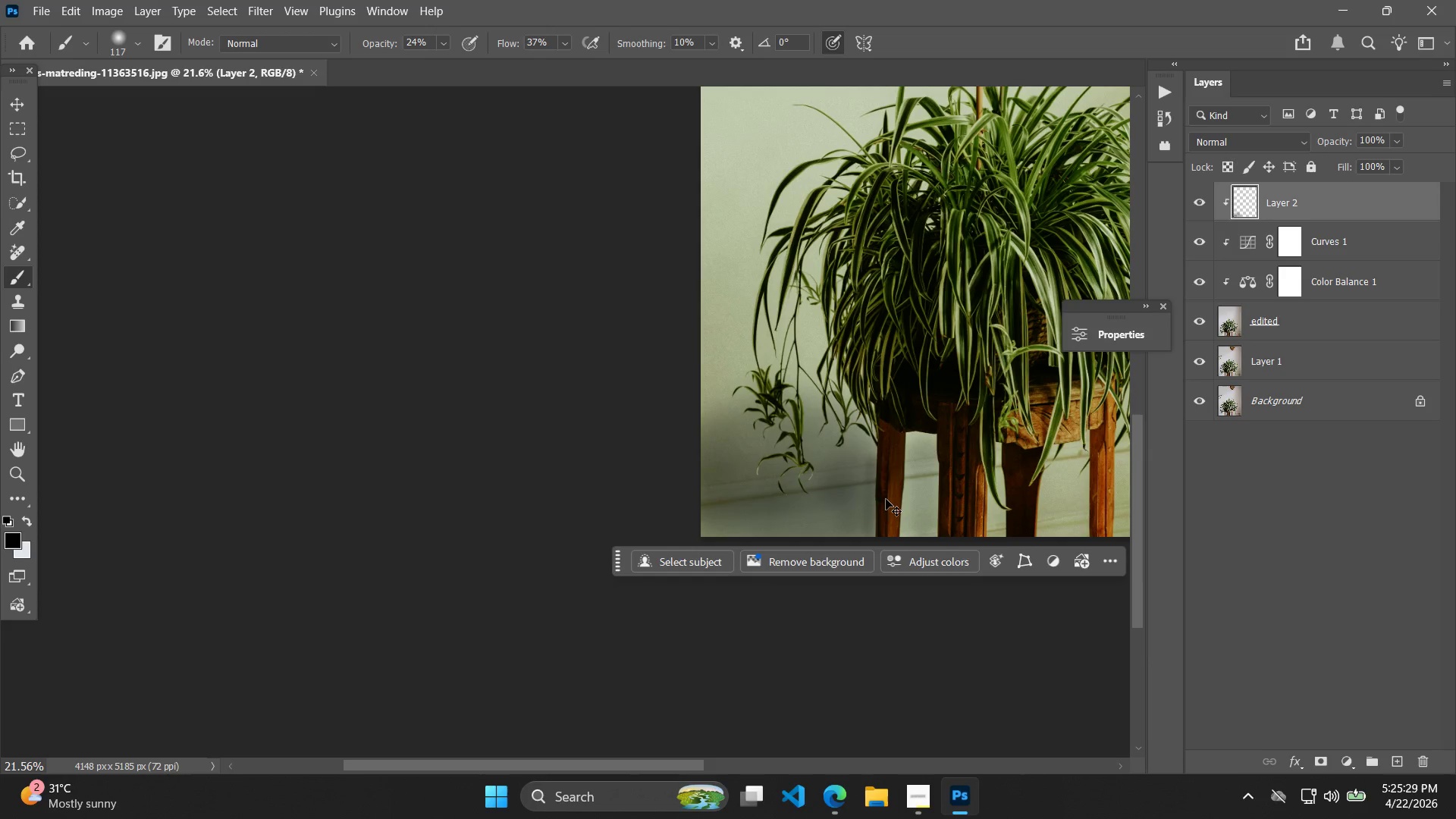 
scroll: coordinate [878, 475], scroll_direction: down, amount: 7.0
 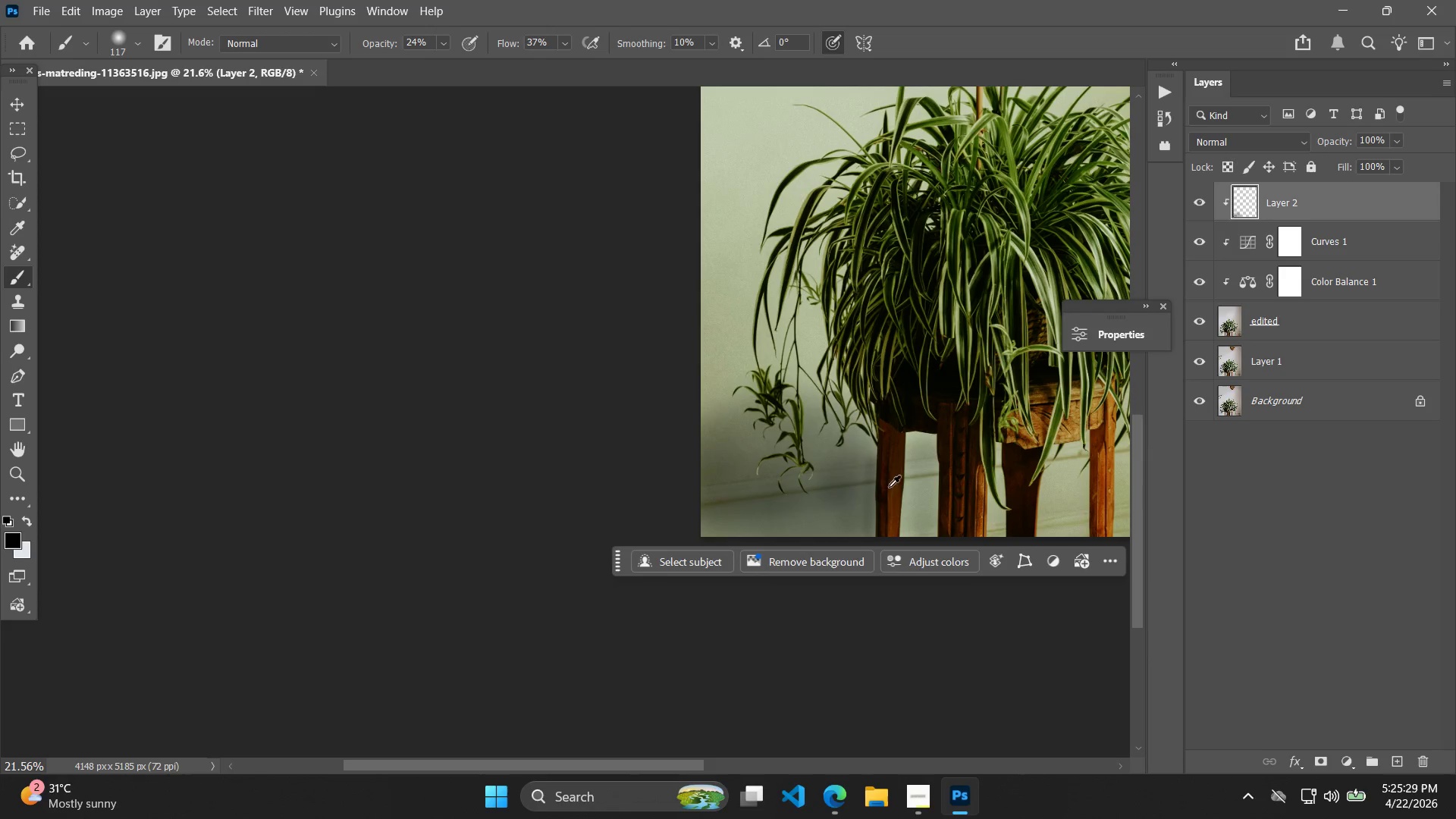 
key(Control+Z)
 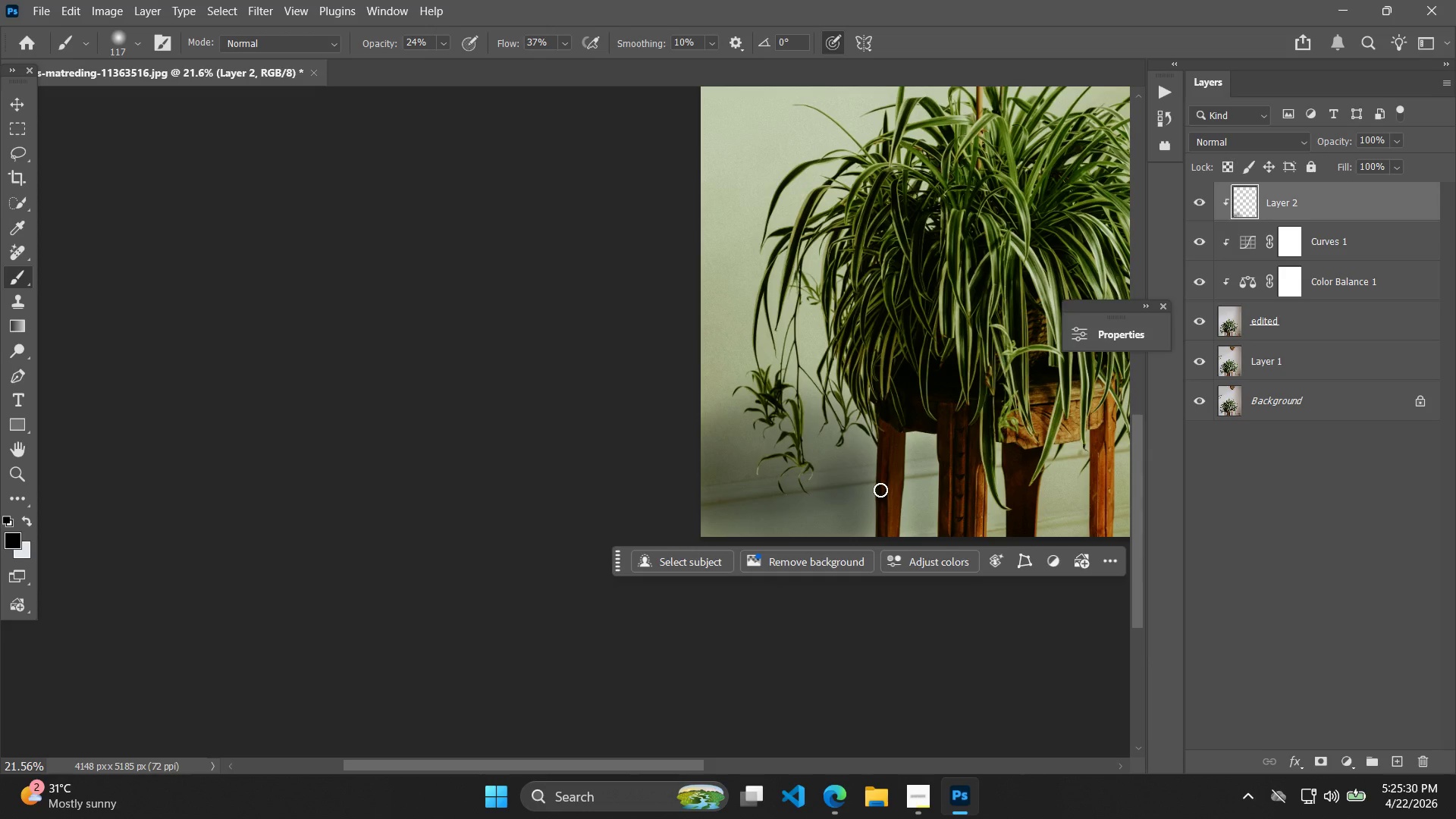 
key(BracketRight)
 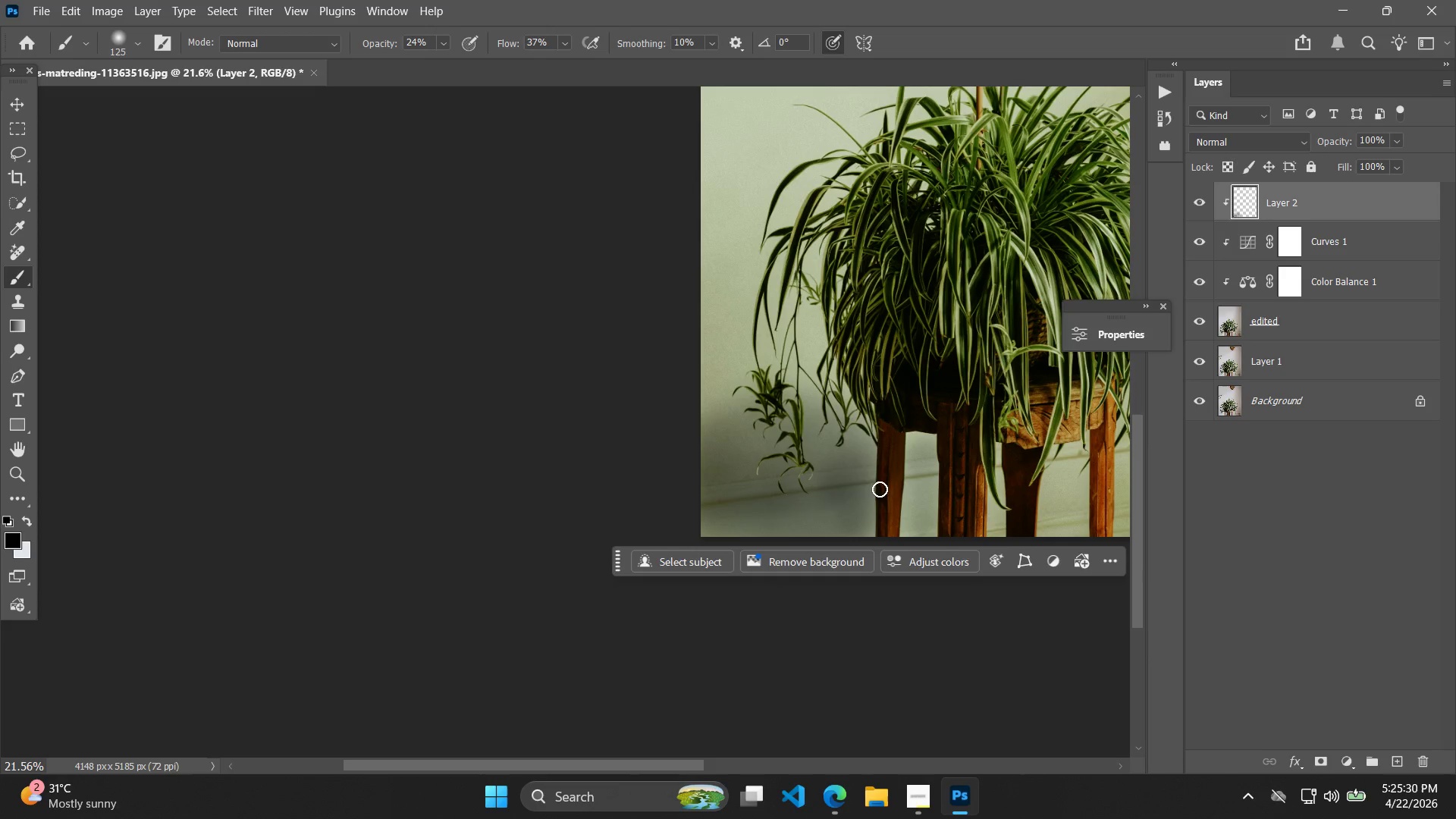 
key(BracketRight)
 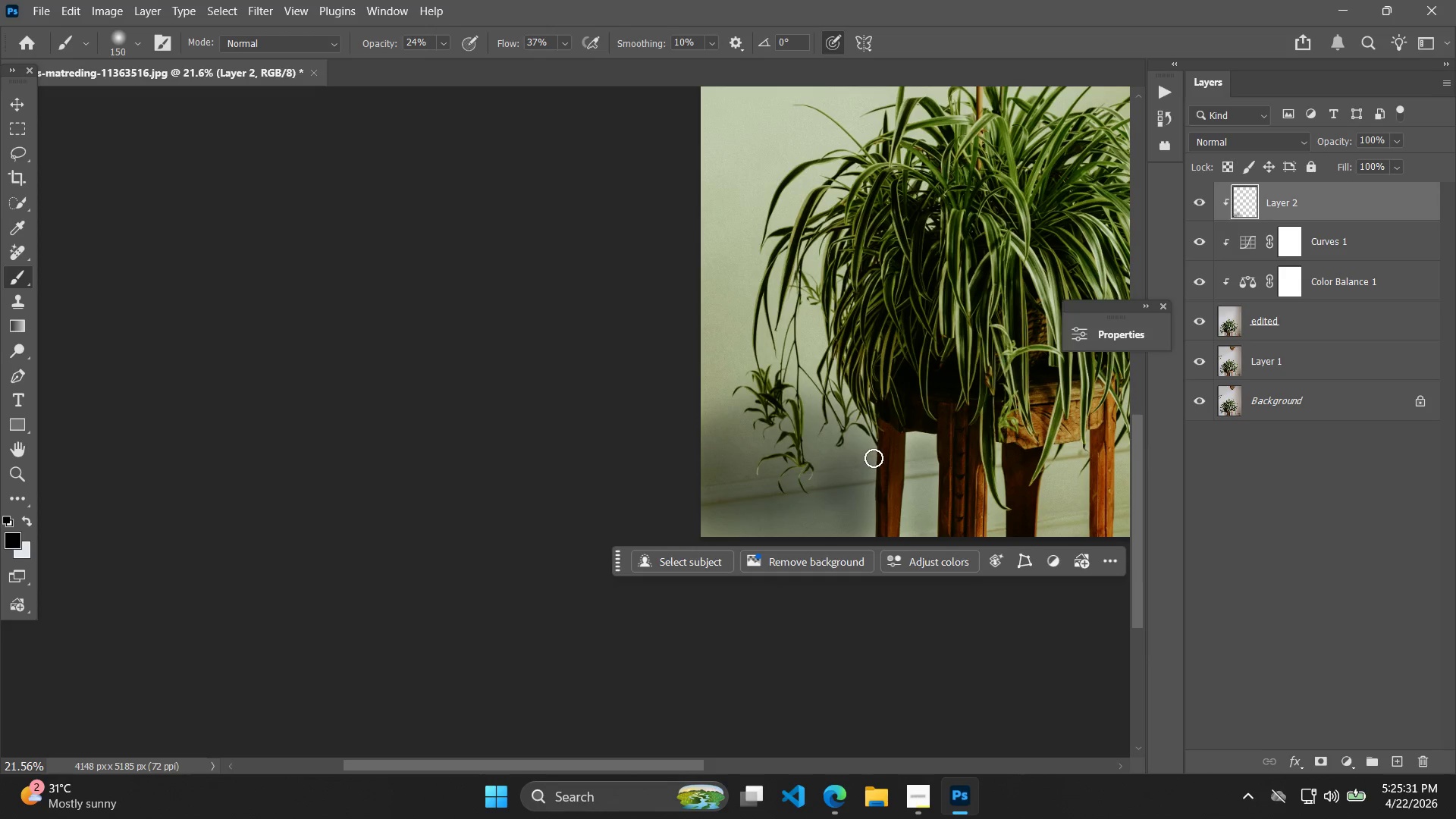 
left_click_drag(start_coordinate=[874, 456], to_coordinate=[872, 584])
 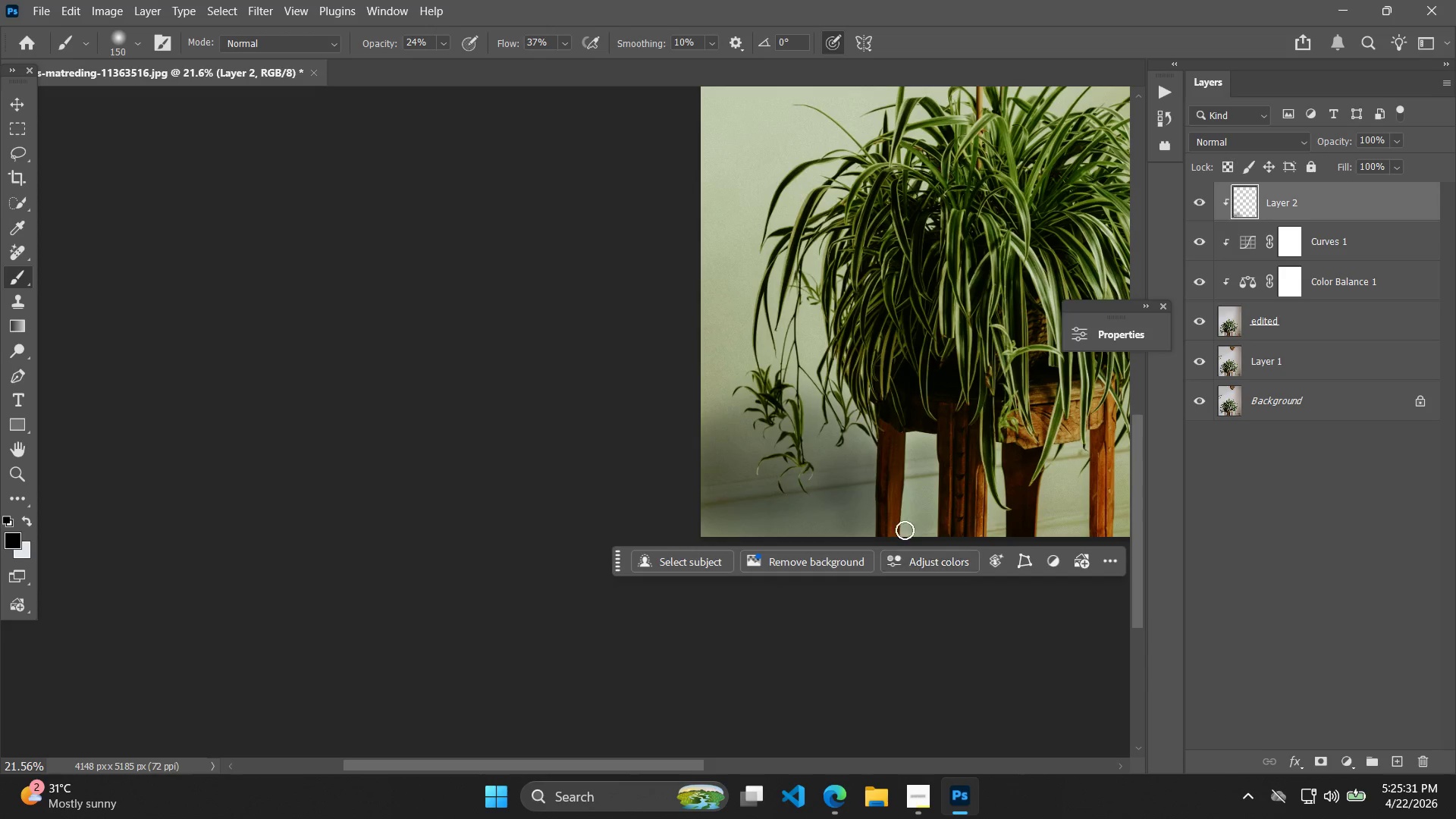 
key(Alt+AltLeft)
 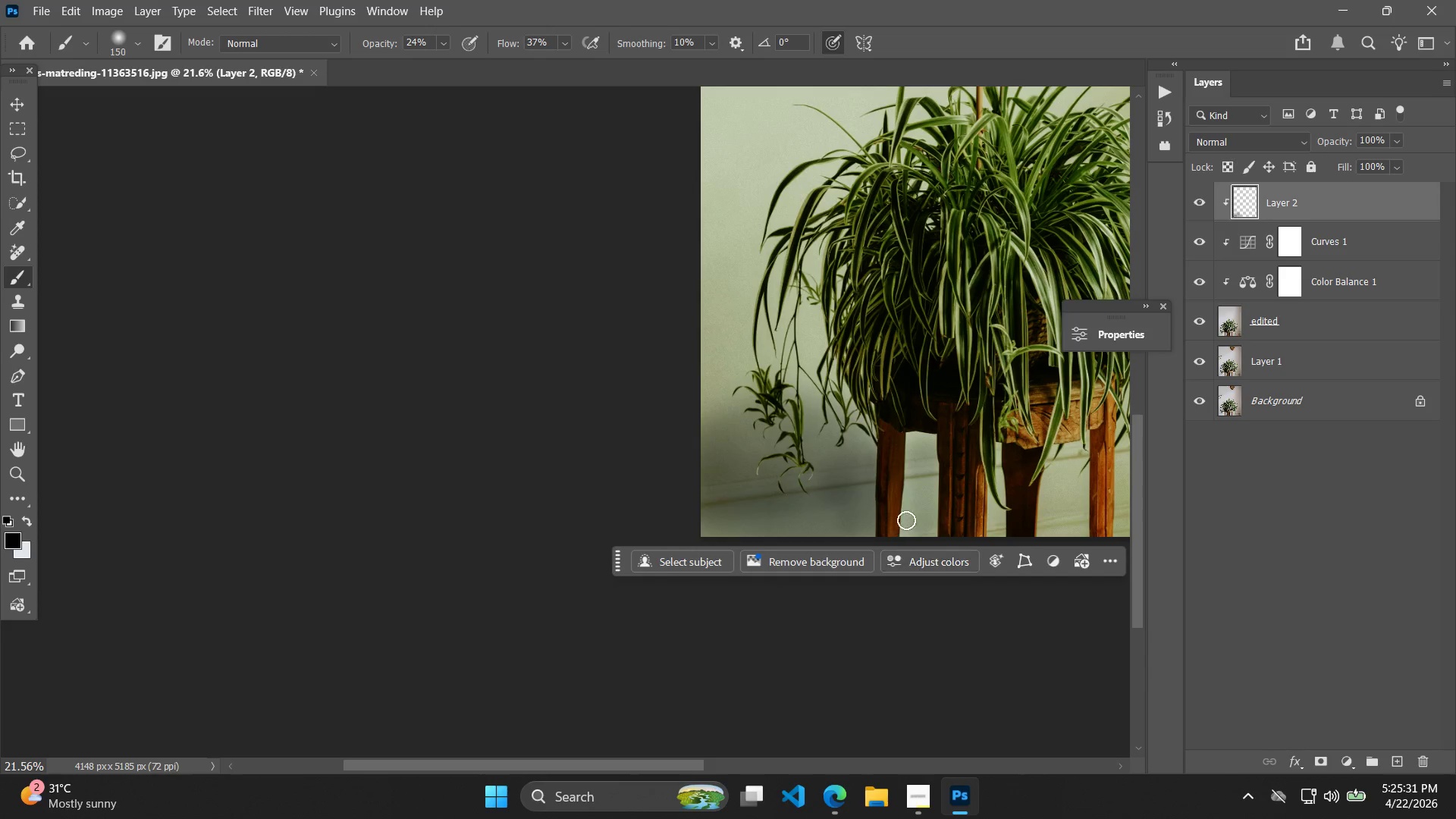 
hold_key(key=Space, duration=0.45)
 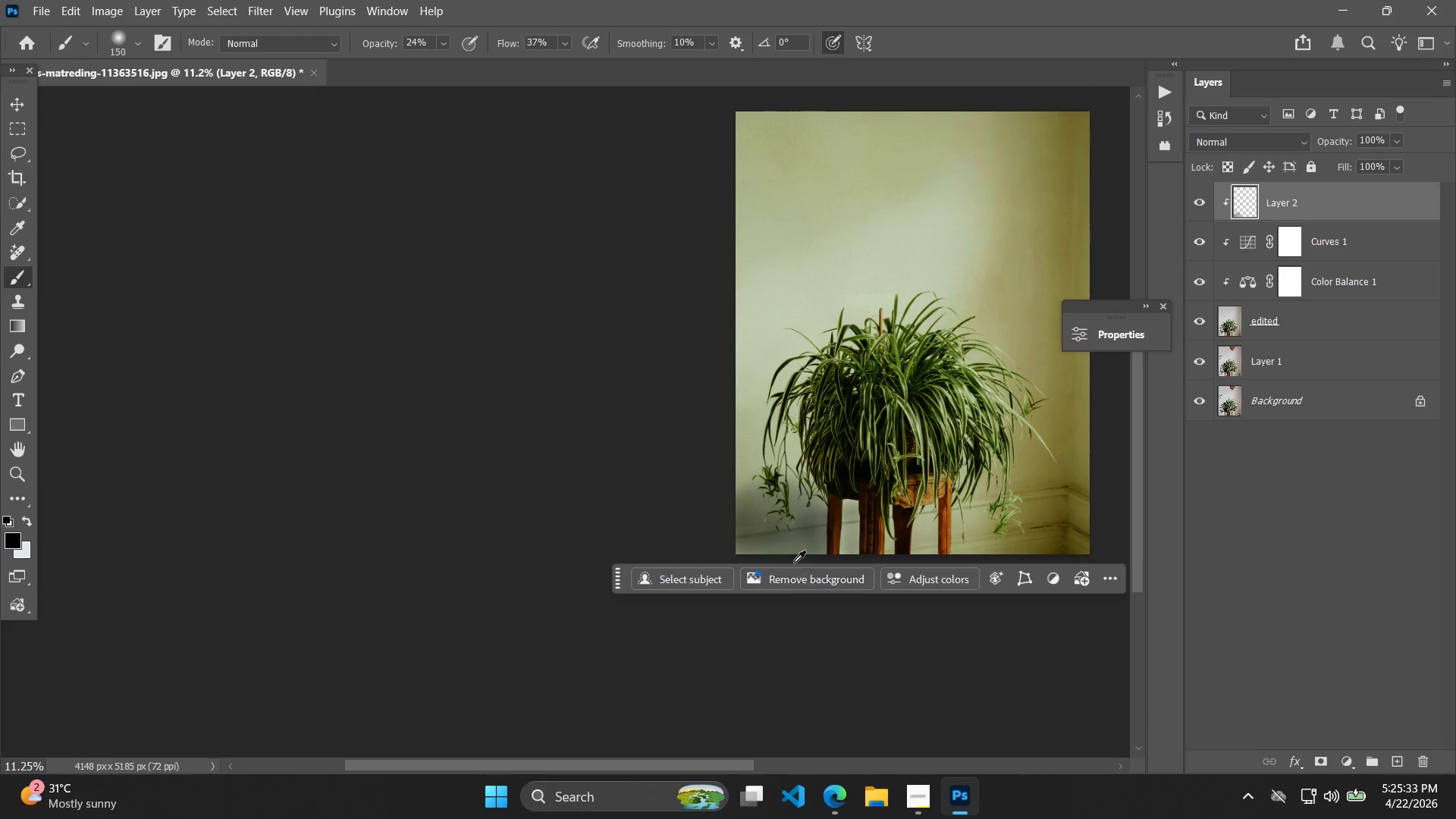 
left_click_drag(start_coordinate=[963, 508], to_coordinate=[899, 533])
 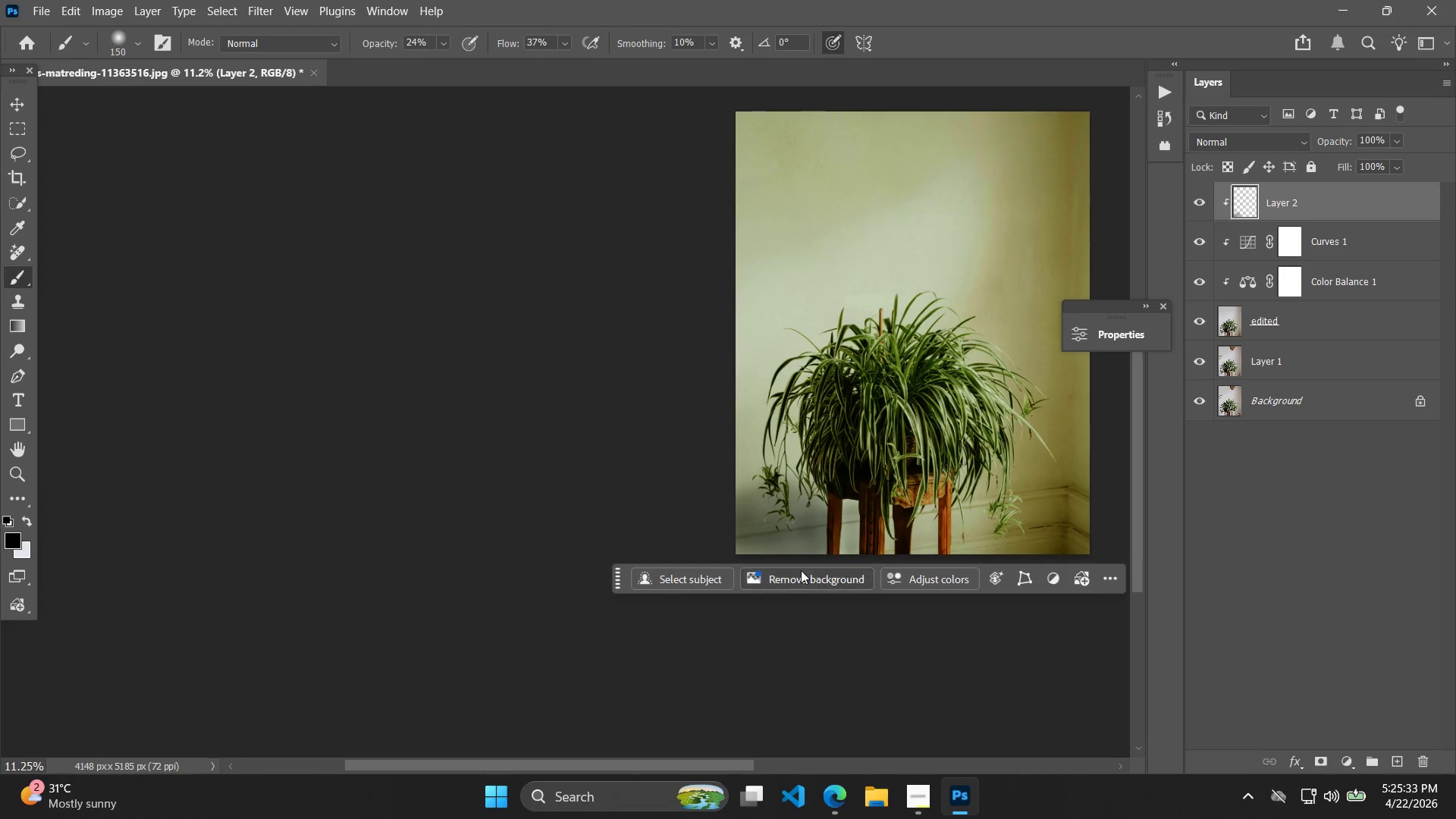 
scroll: coordinate [909, 521], scroll_direction: down, amount: 7.0
 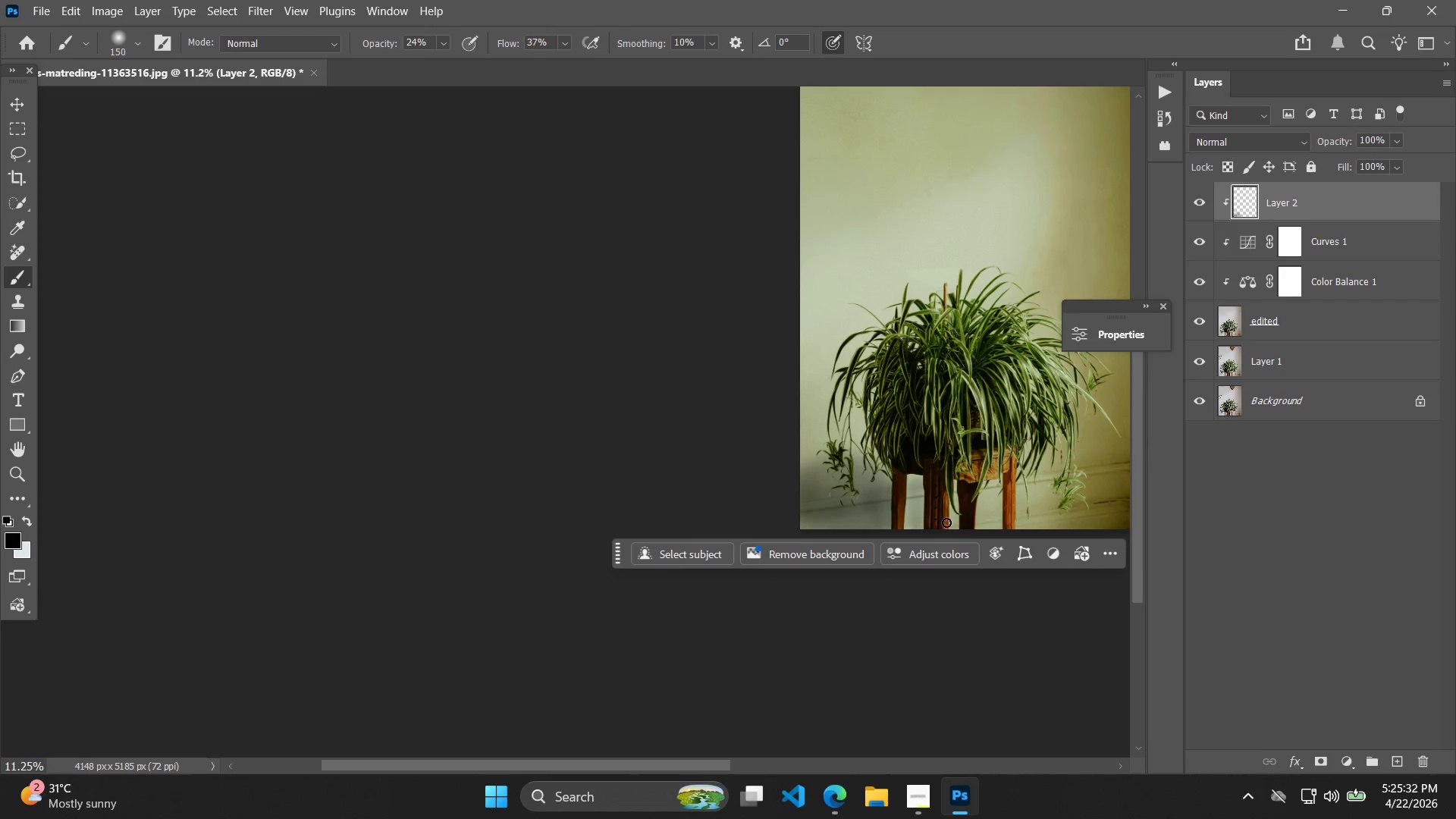 
hold_key(key=AltLeft, duration=1.12)
scroll: coordinate [805, 538], scroll_direction: up, amount: 25.0
 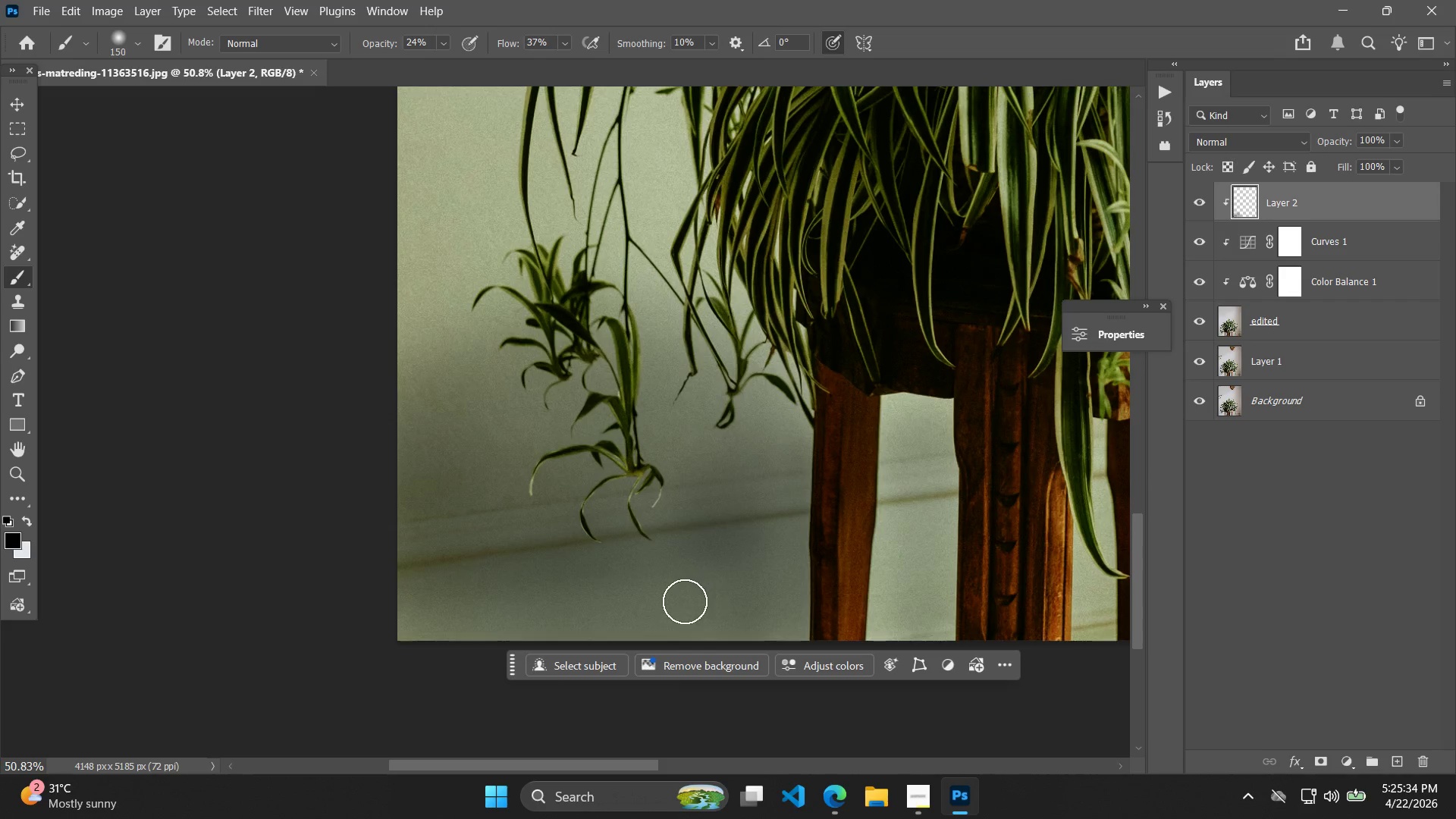 
left_click_drag(start_coordinate=[657, 604], to_coordinate=[312, 598])
 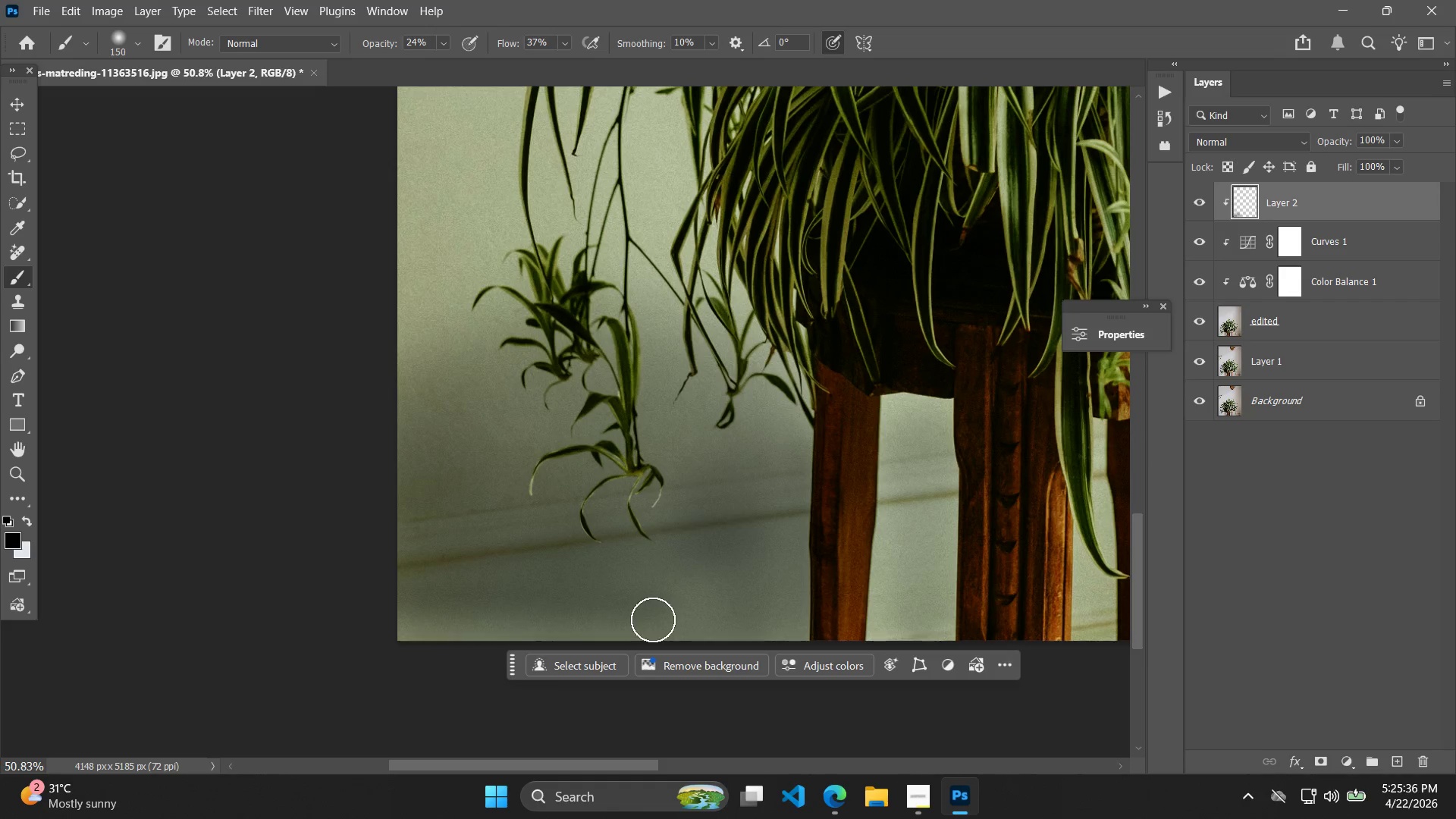 
left_click_drag(start_coordinate=[638, 621], to_coordinate=[235, 629])
 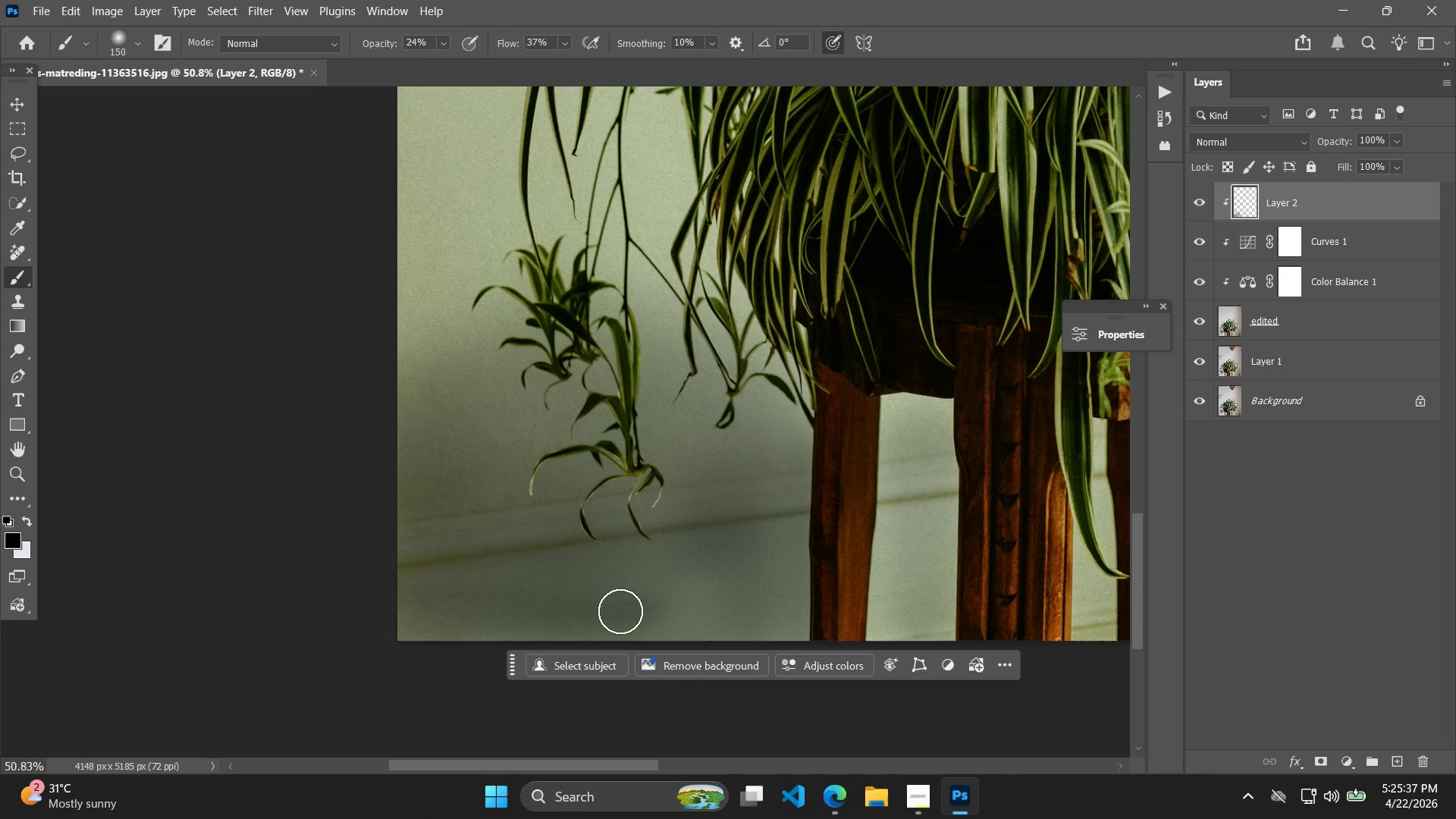 
left_click_drag(start_coordinate=[400, 594], to_coordinate=[281, 592])
 